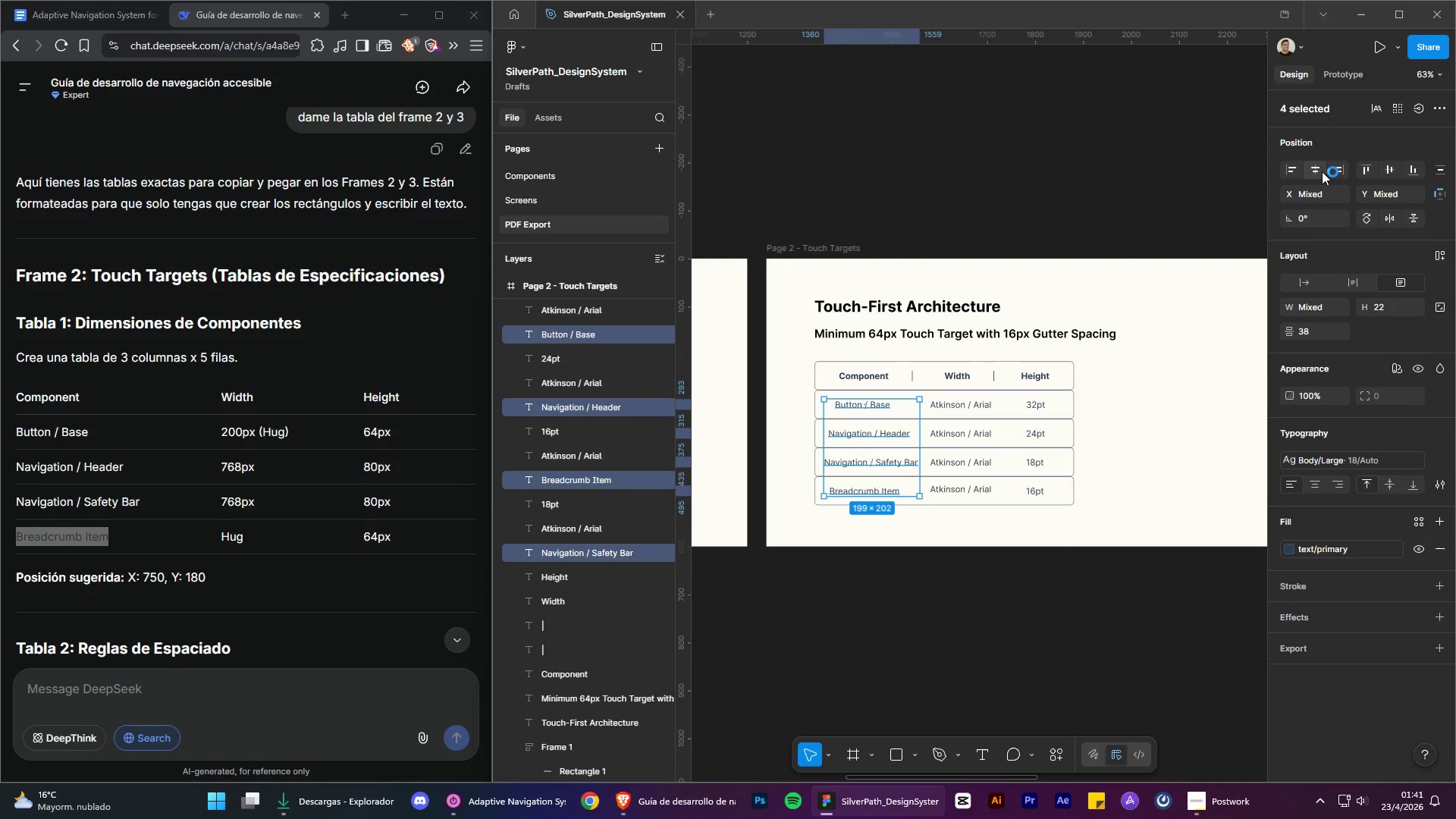 
left_click([1317, 170])
 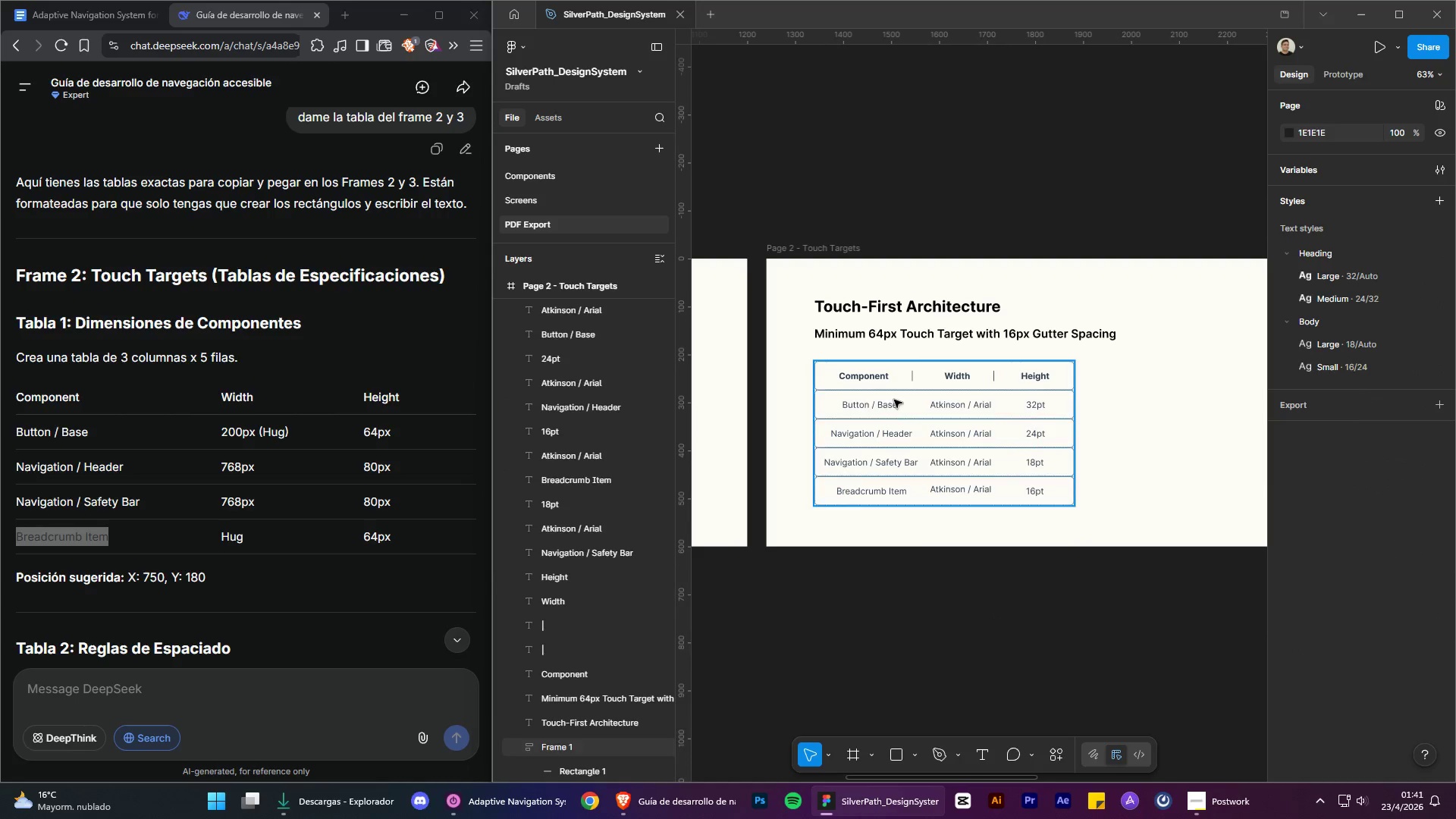 
left_click([870, 380])
 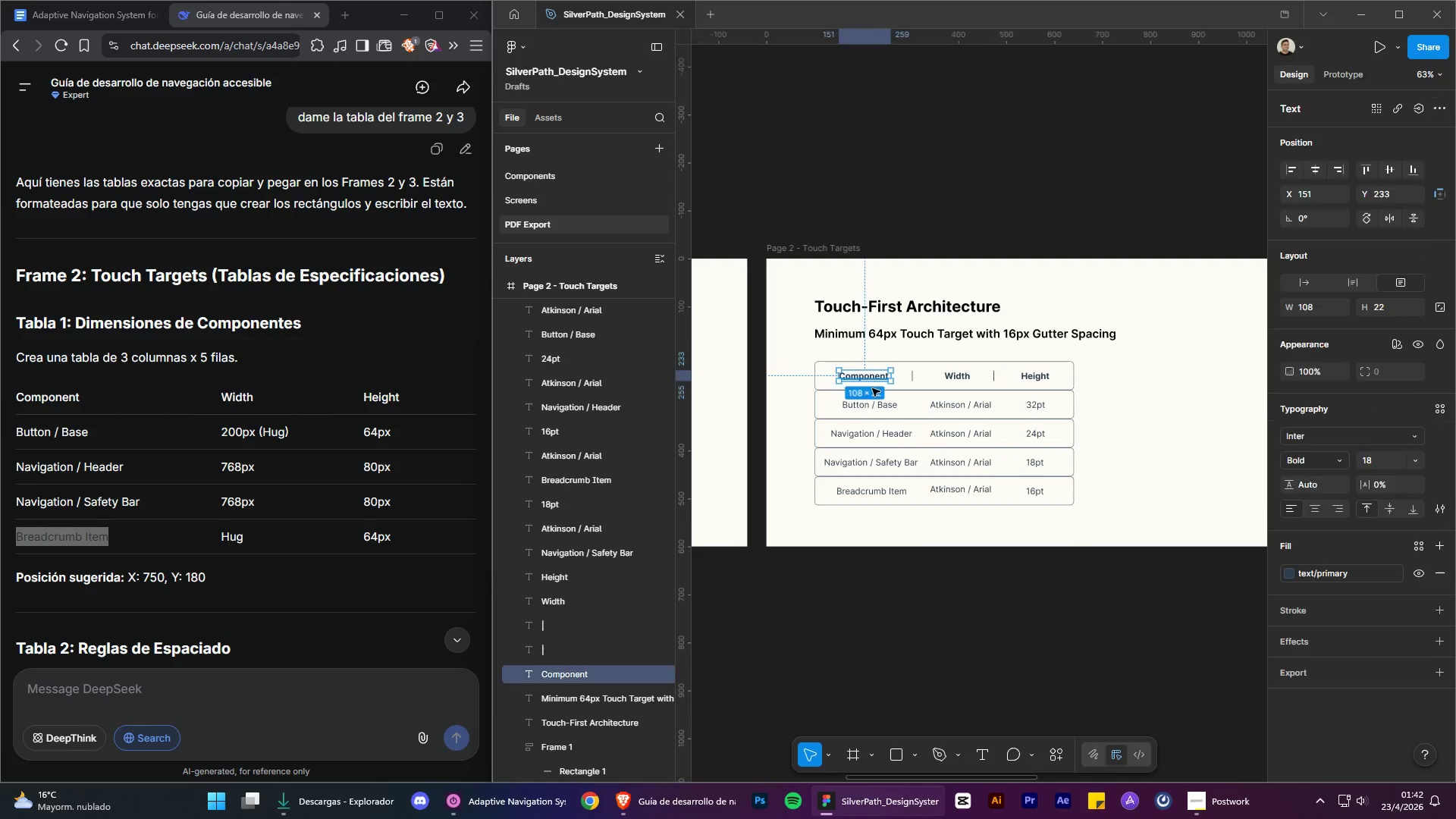 
hold_key(key=ShiftLeft, duration=1.5)
left_click([876, 411])
 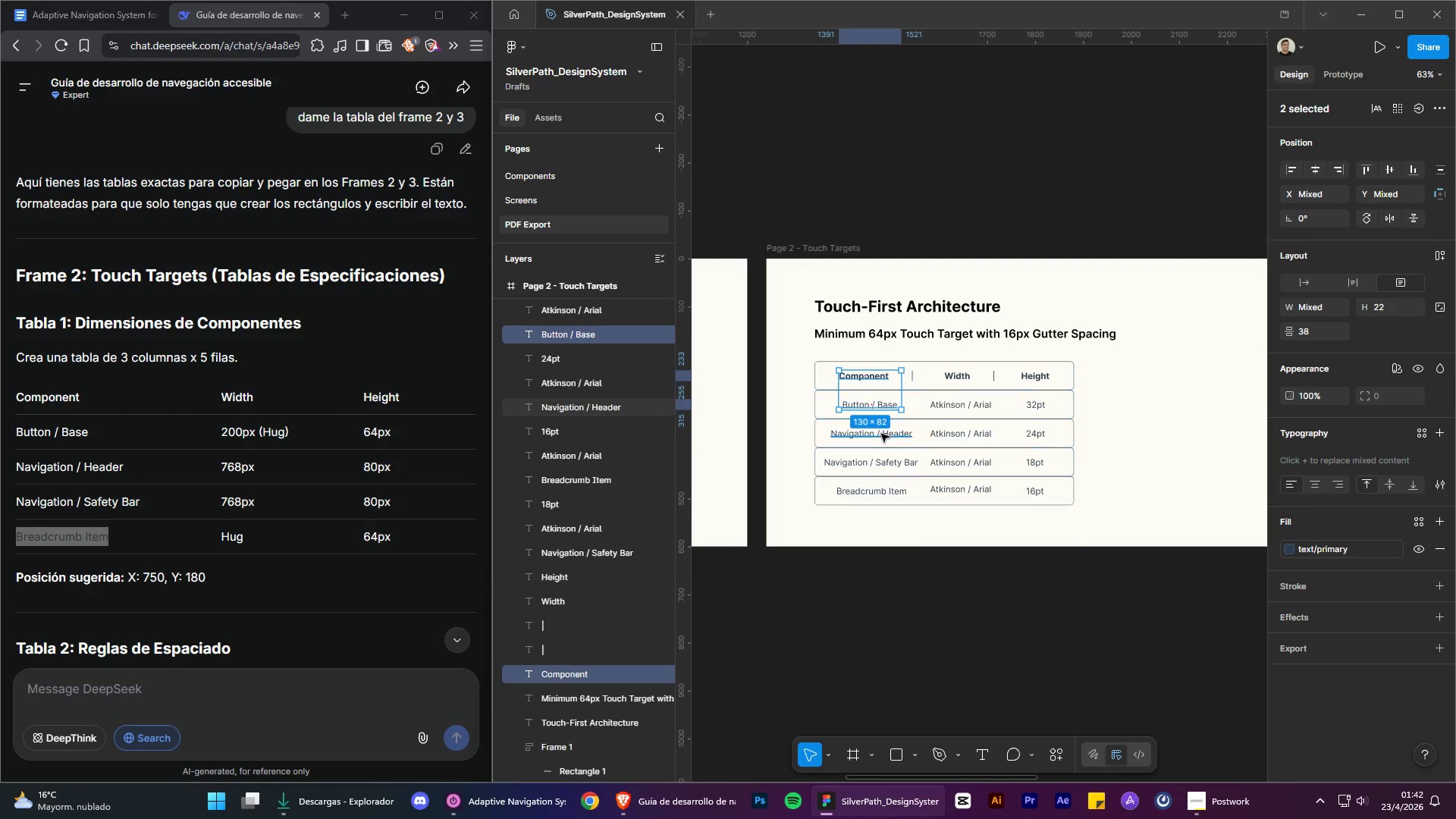 
left_click([882, 434])
 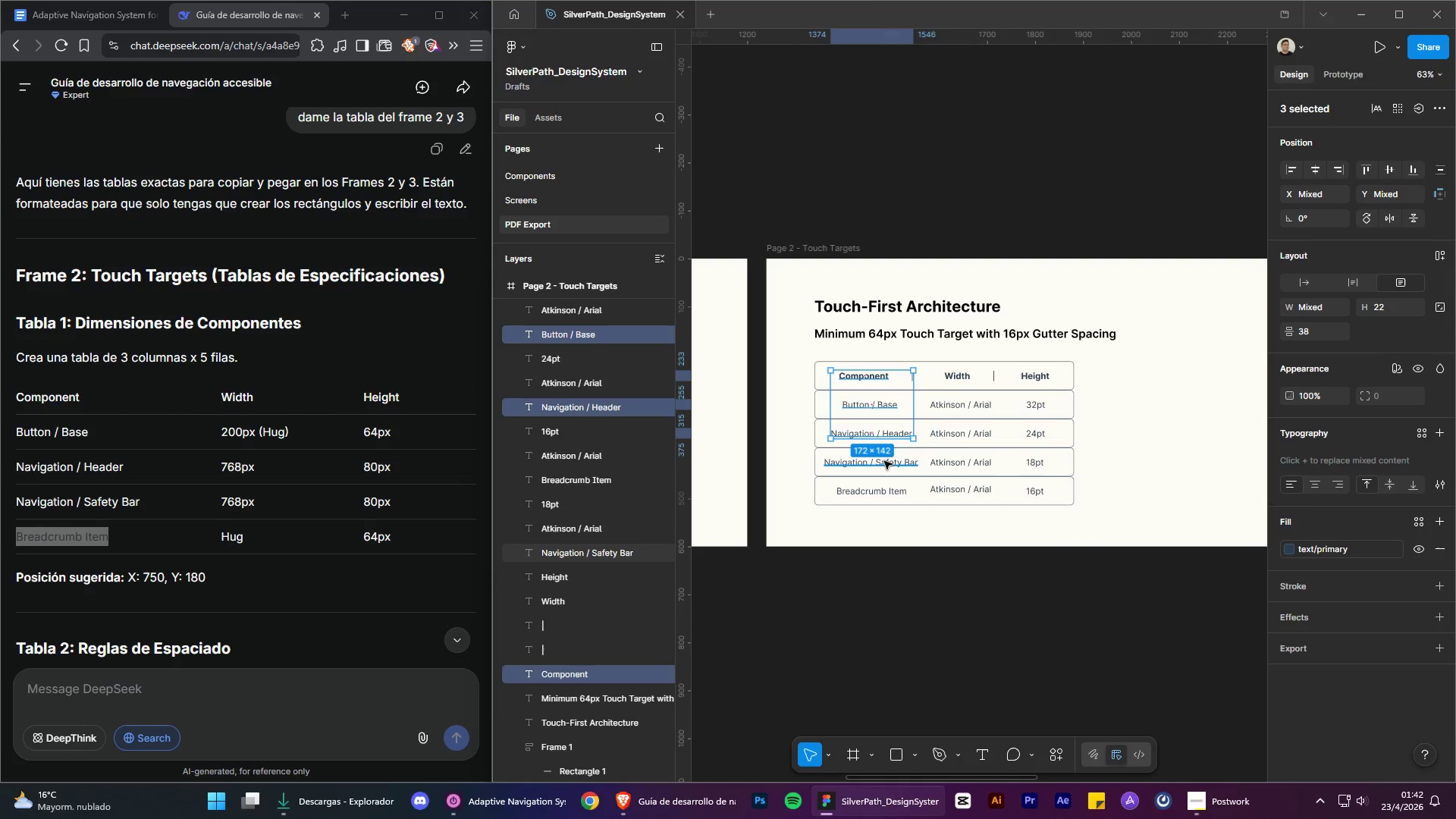 
hold_key(key=ShiftLeft, duration=1.28)
left_click([885, 463])
 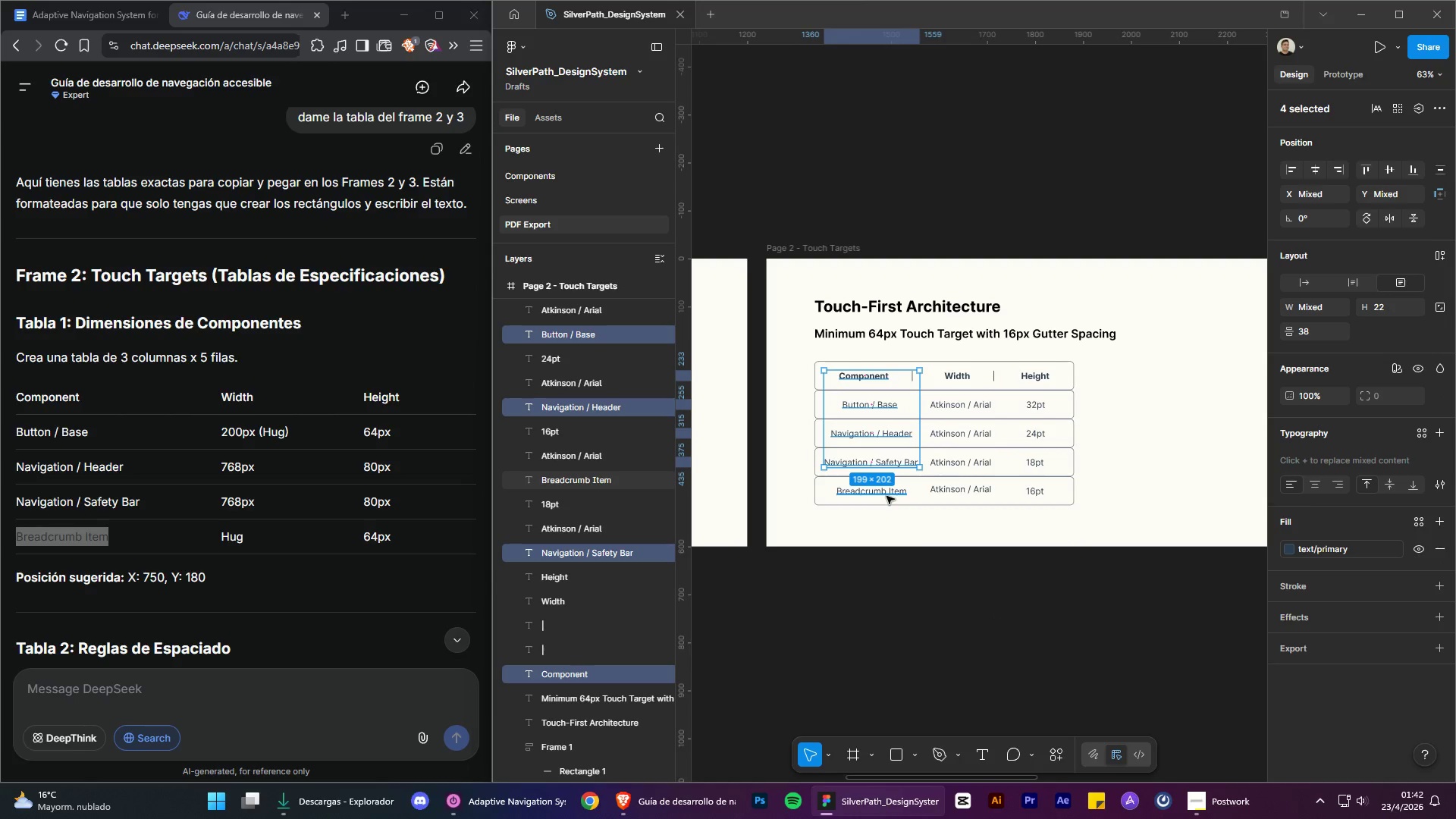 
left_click([886, 496])
 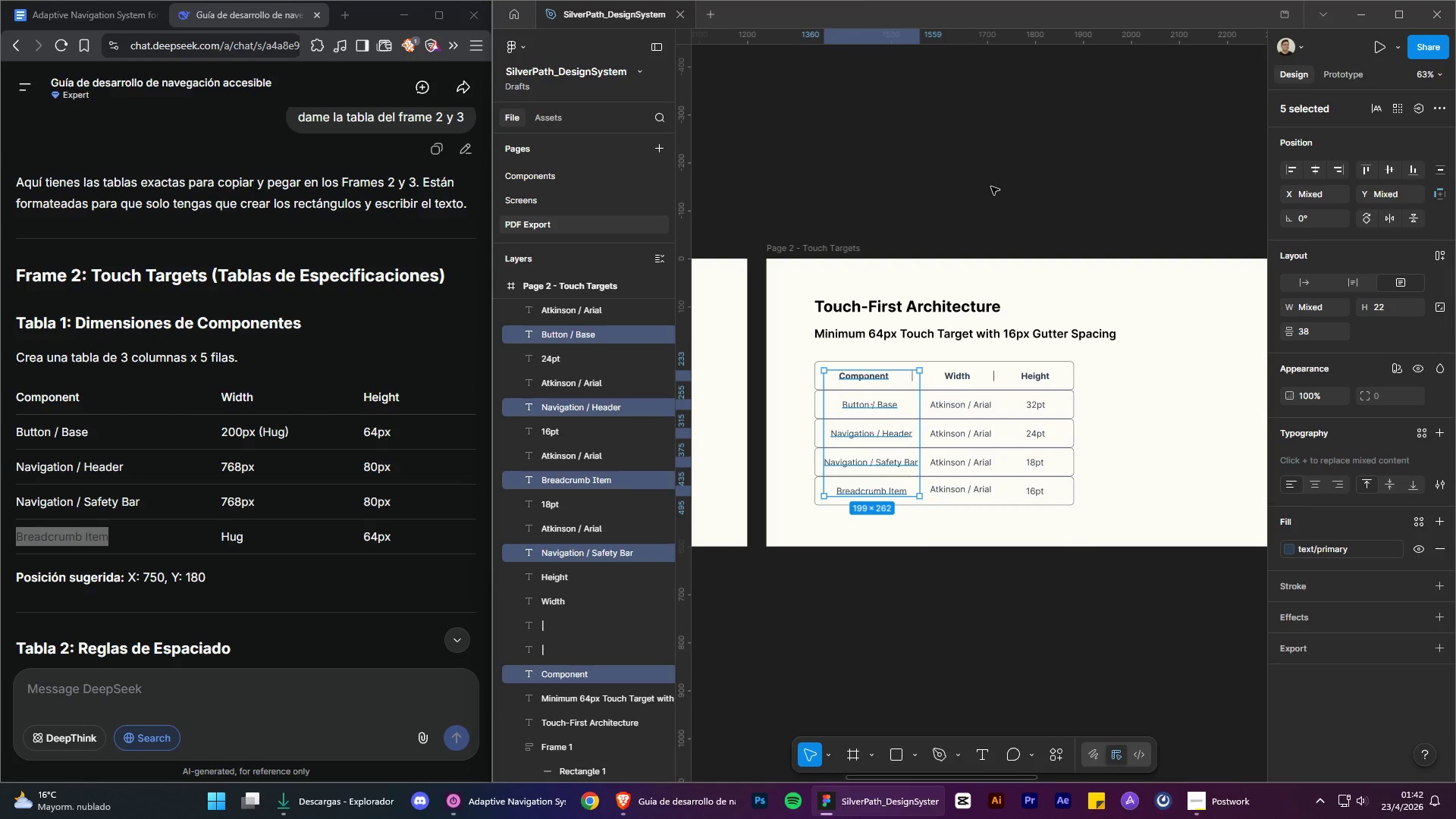 
hold_key(key=ControlLeft, duration=2.84)
hold_key(key=AltLeft, duration=1.5)
scroll: coordinate [1043, 494], scroll_direction: down, amount: 8.0
 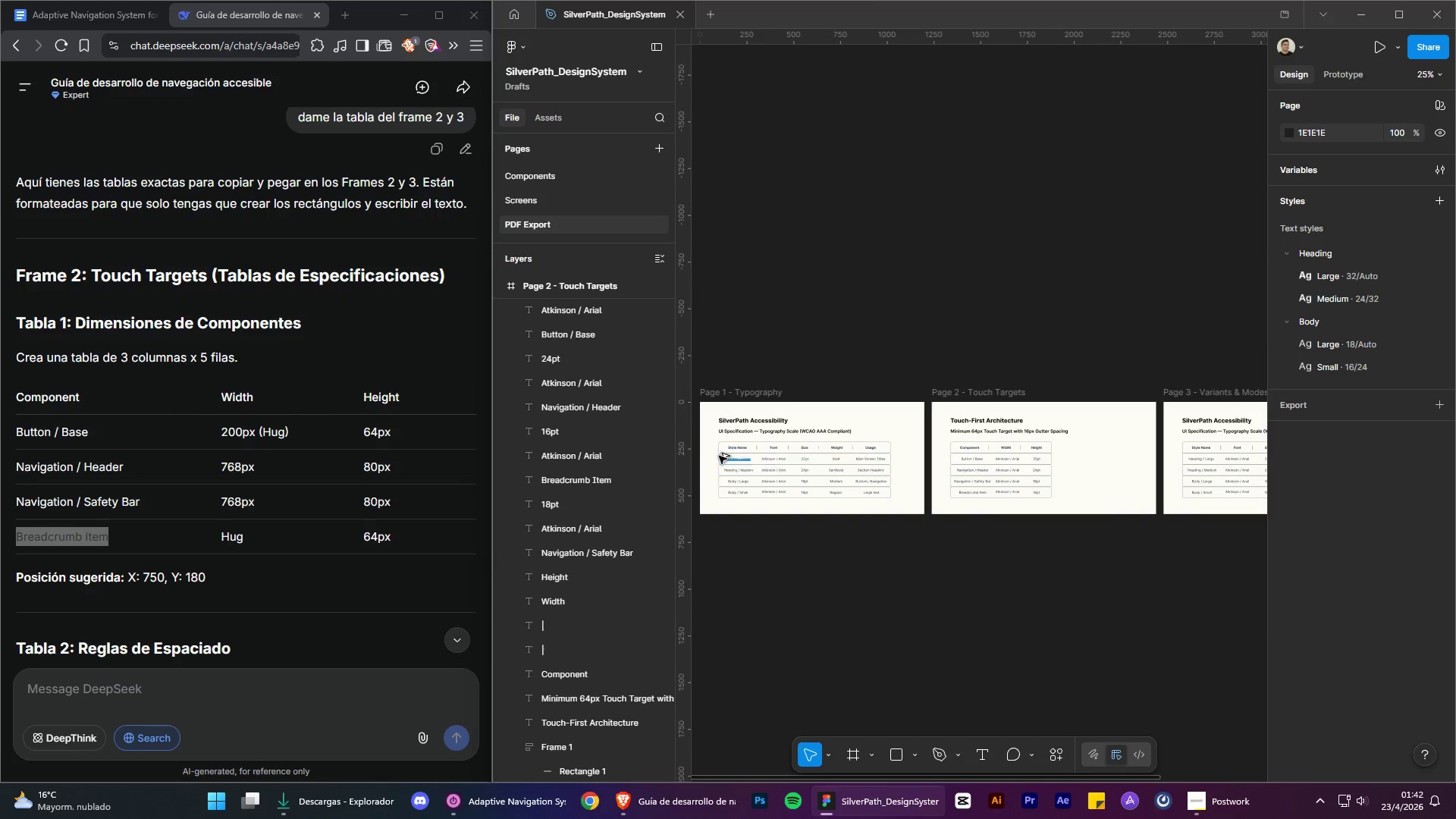 
hold_key(key=AltLeft, duration=1.27)
scroll: coordinate [722, 434], scroll_direction: up, amount: 11.0
 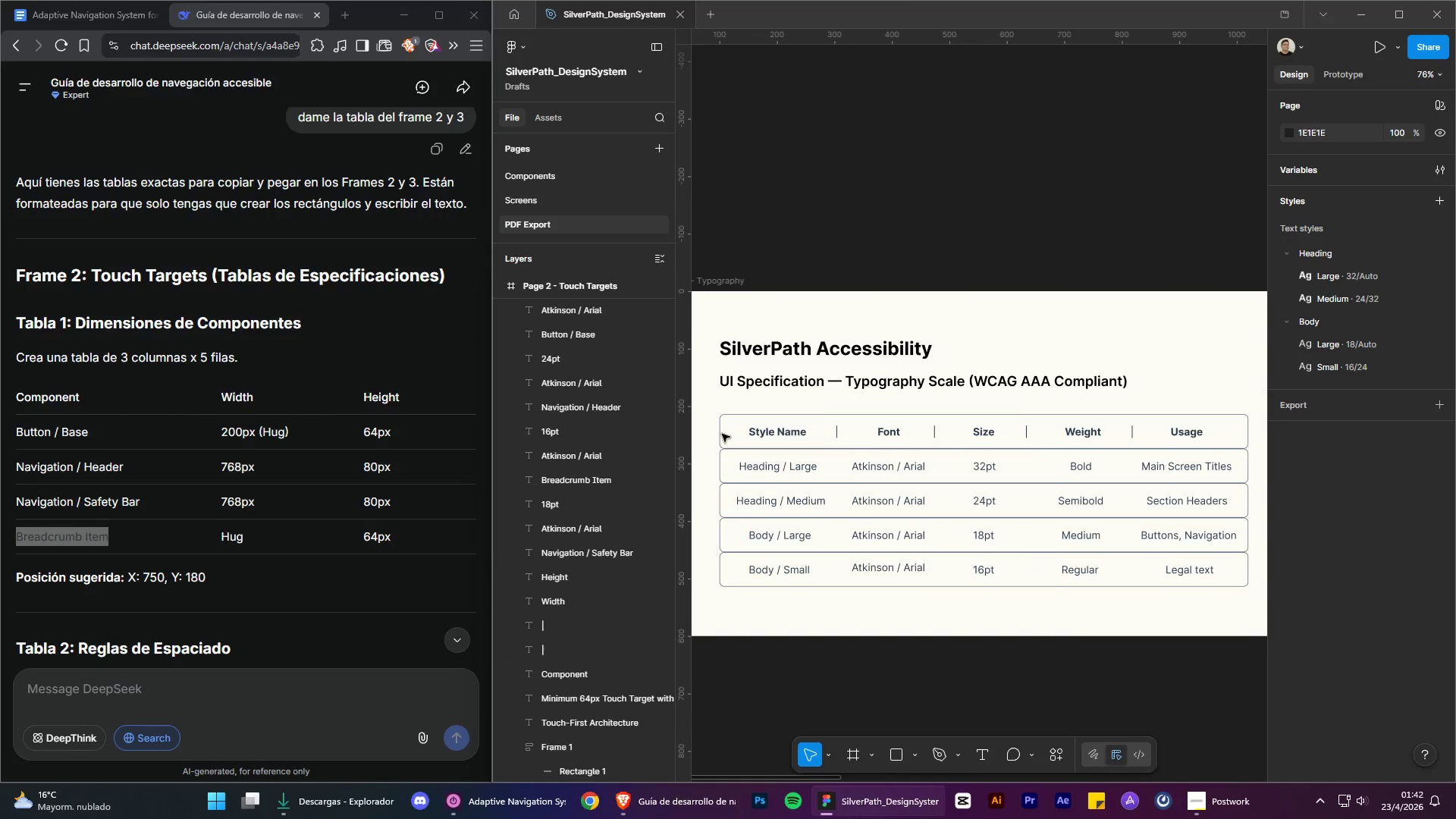 
left_click([948, 209])
 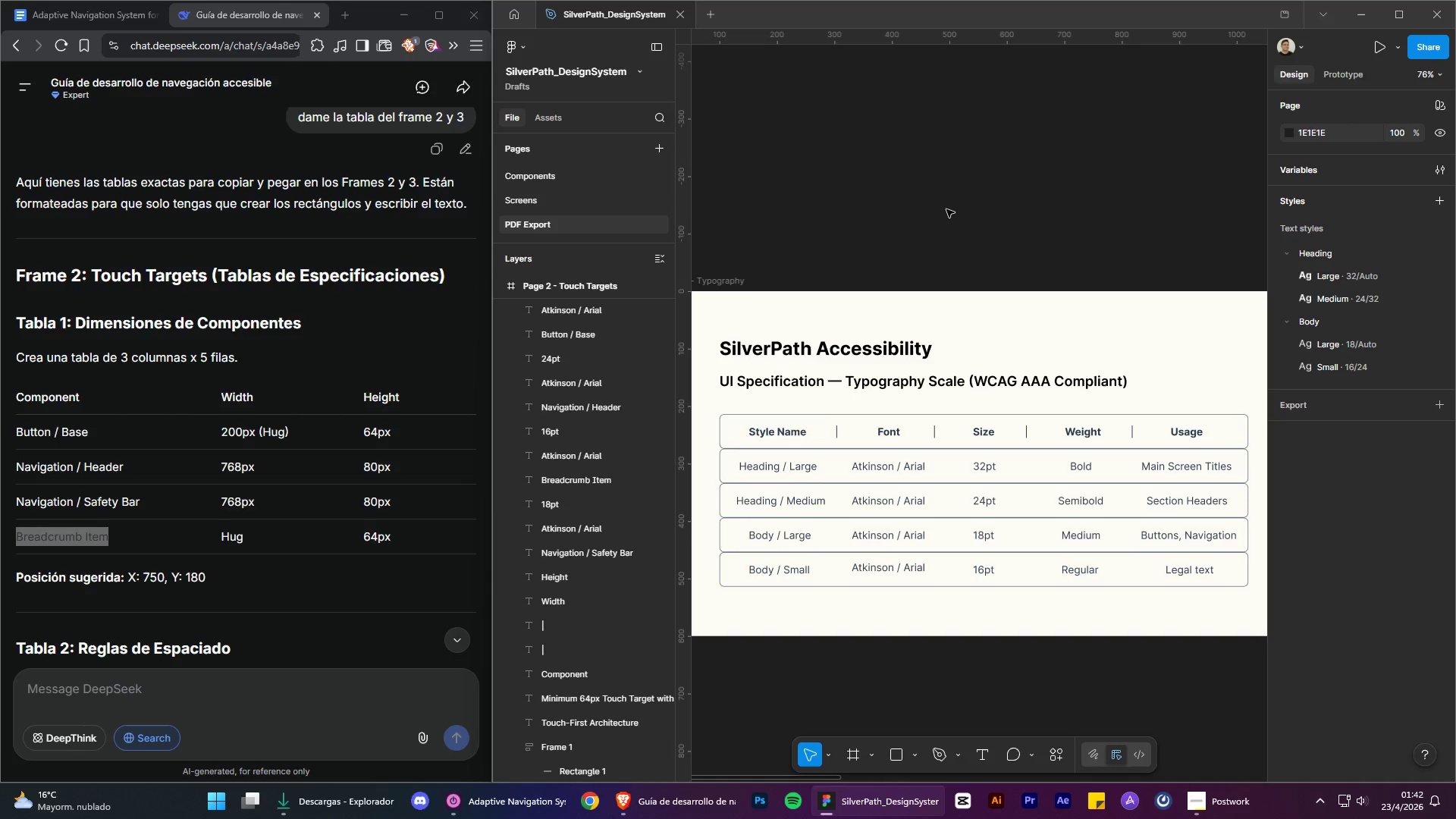 
hold_key(key=ControlLeft, duration=7.62)
hold_key(key=AltLeft, duration=1.5)
scroll: coordinate [943, 210], scroll_direction: down, amount: 1.0
 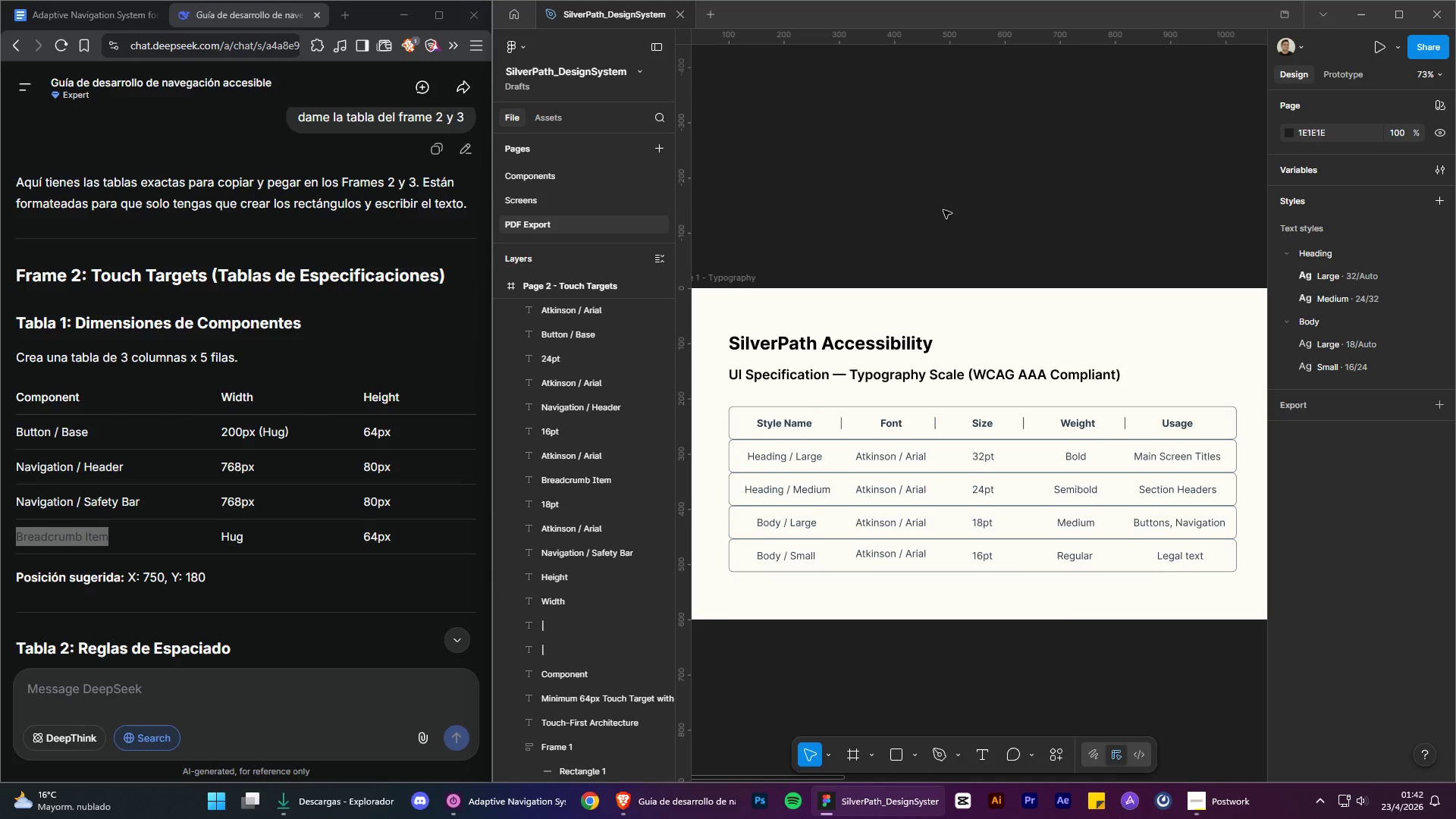 
hold_key(key=AltLeft, duration=1.51)
 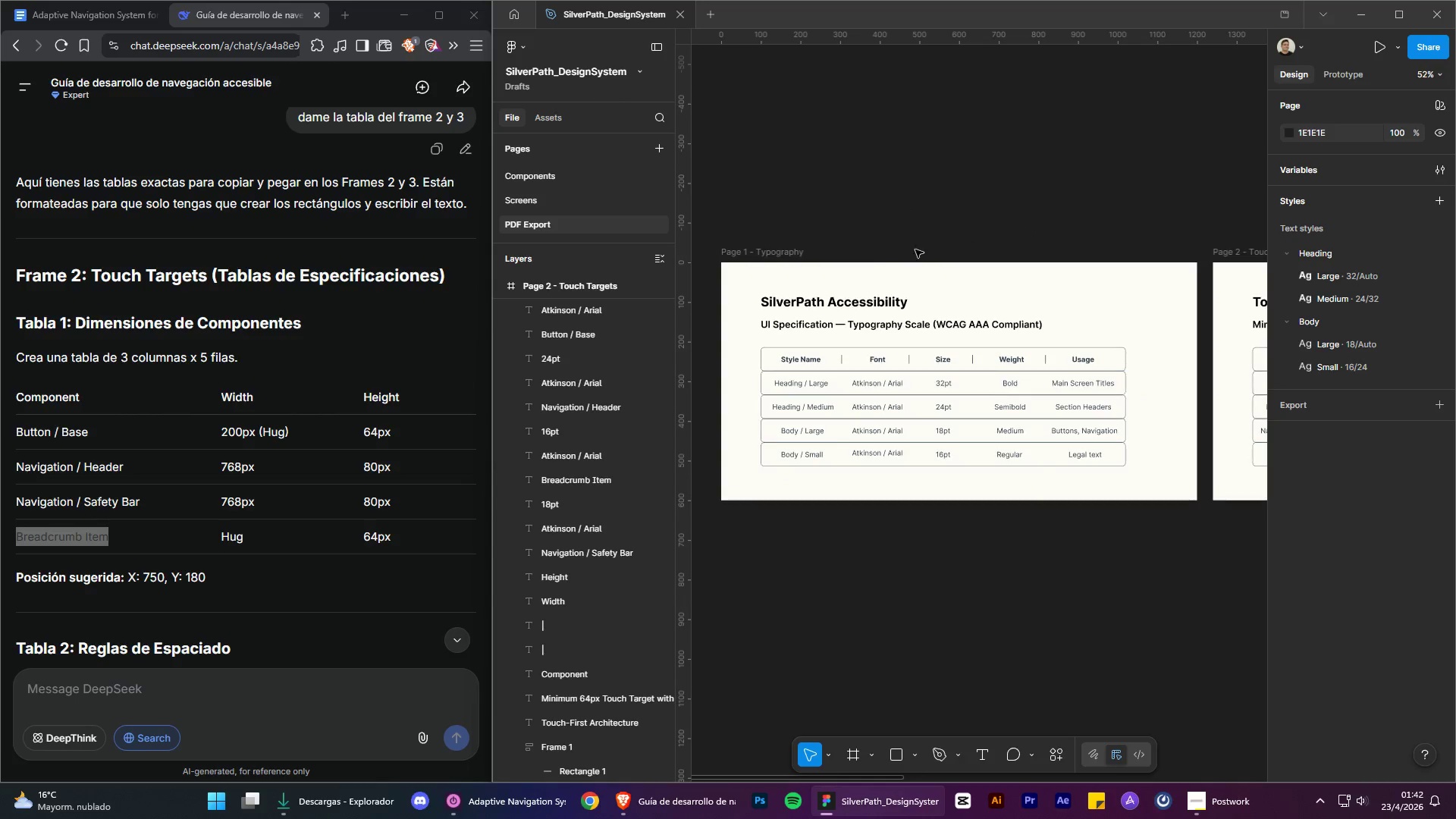 
hold_key(key=AltLeft, duration=1.5)
 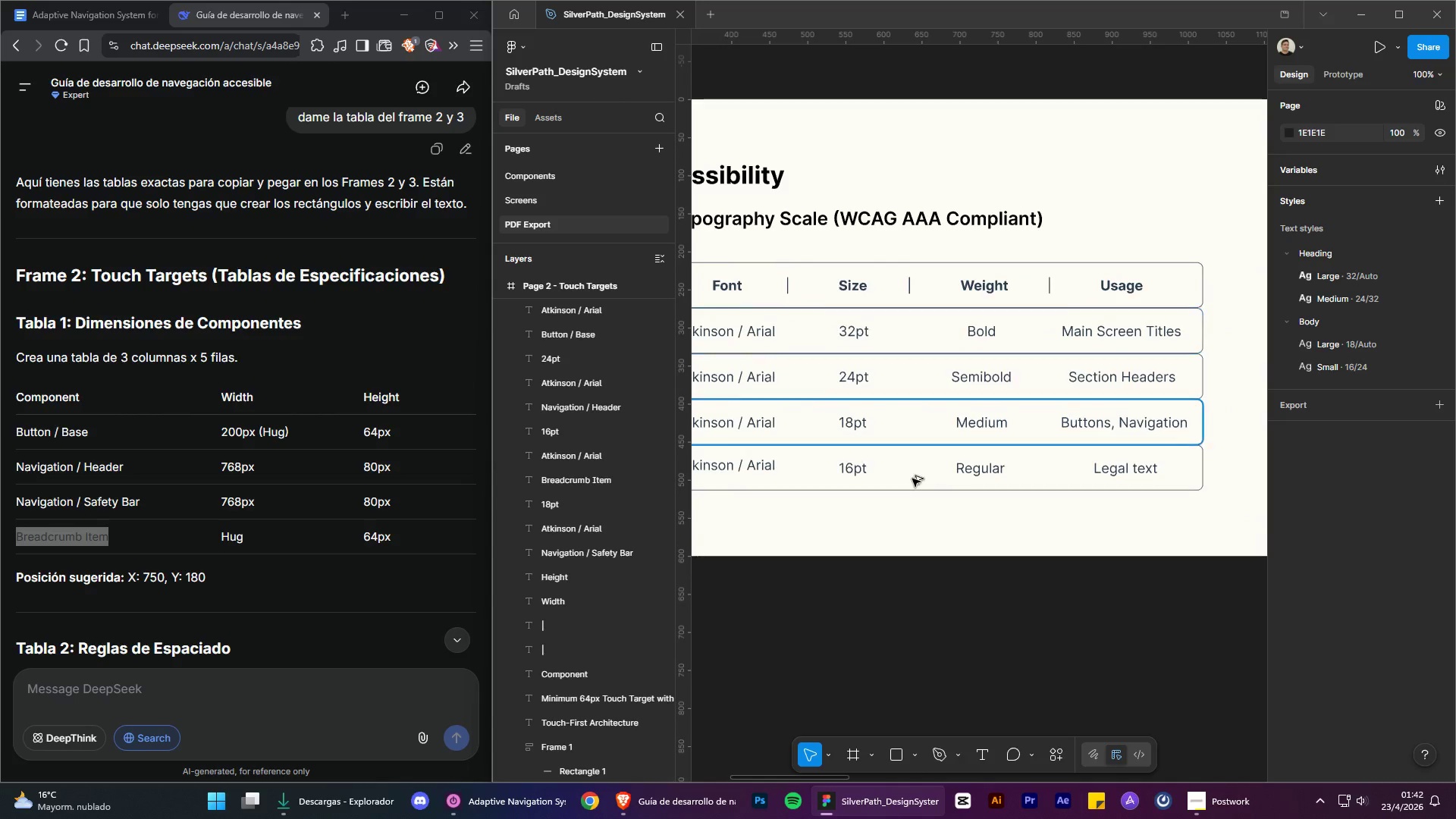 
scroll: coordinate [905, 209], scroll_direction: down, amount: 4.0
 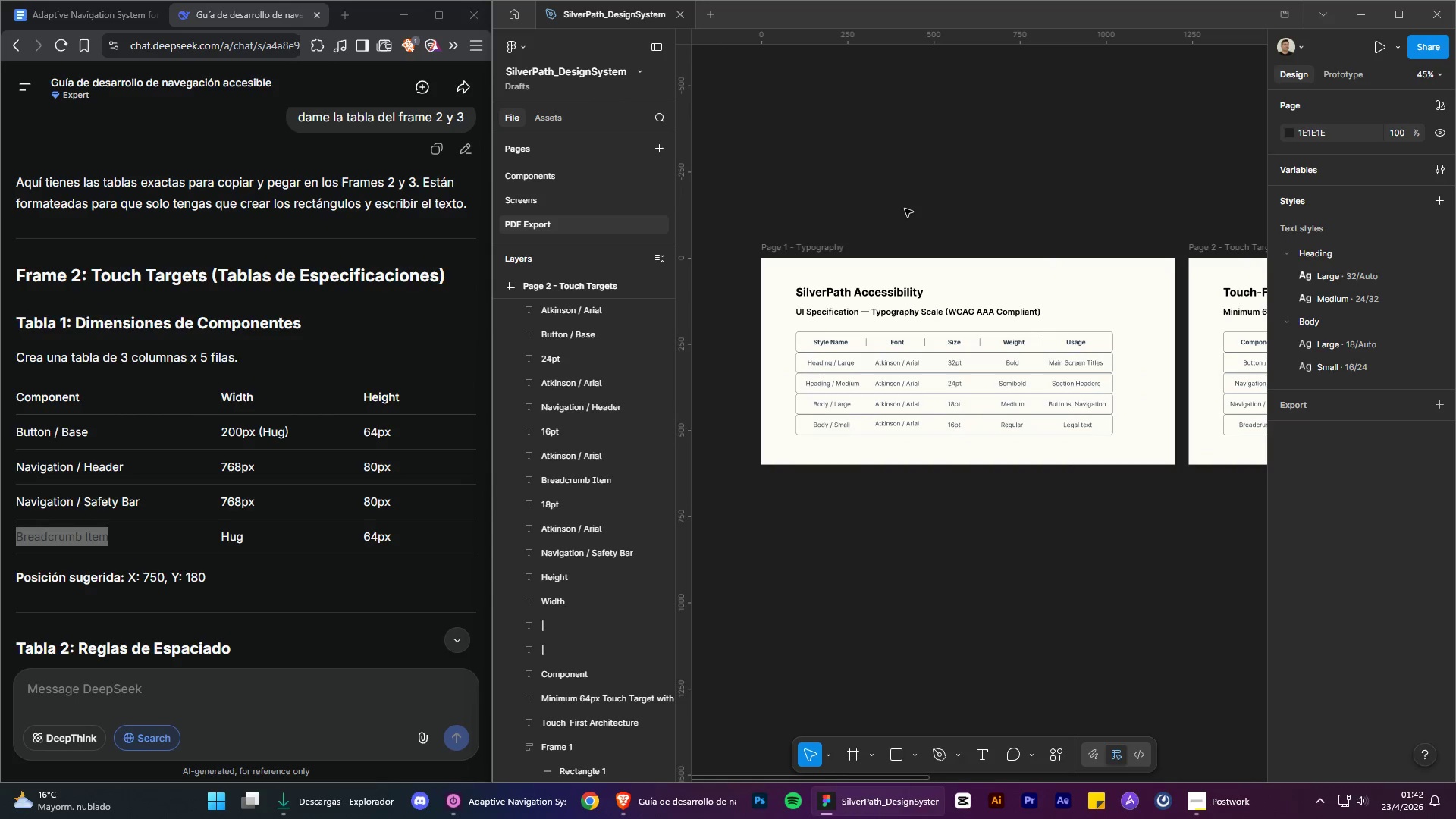 
hold_key(key=AltLeft, duration=1.5)
scroll: coordinate [890, 319], scroll_direction: up, amount: 8.0
 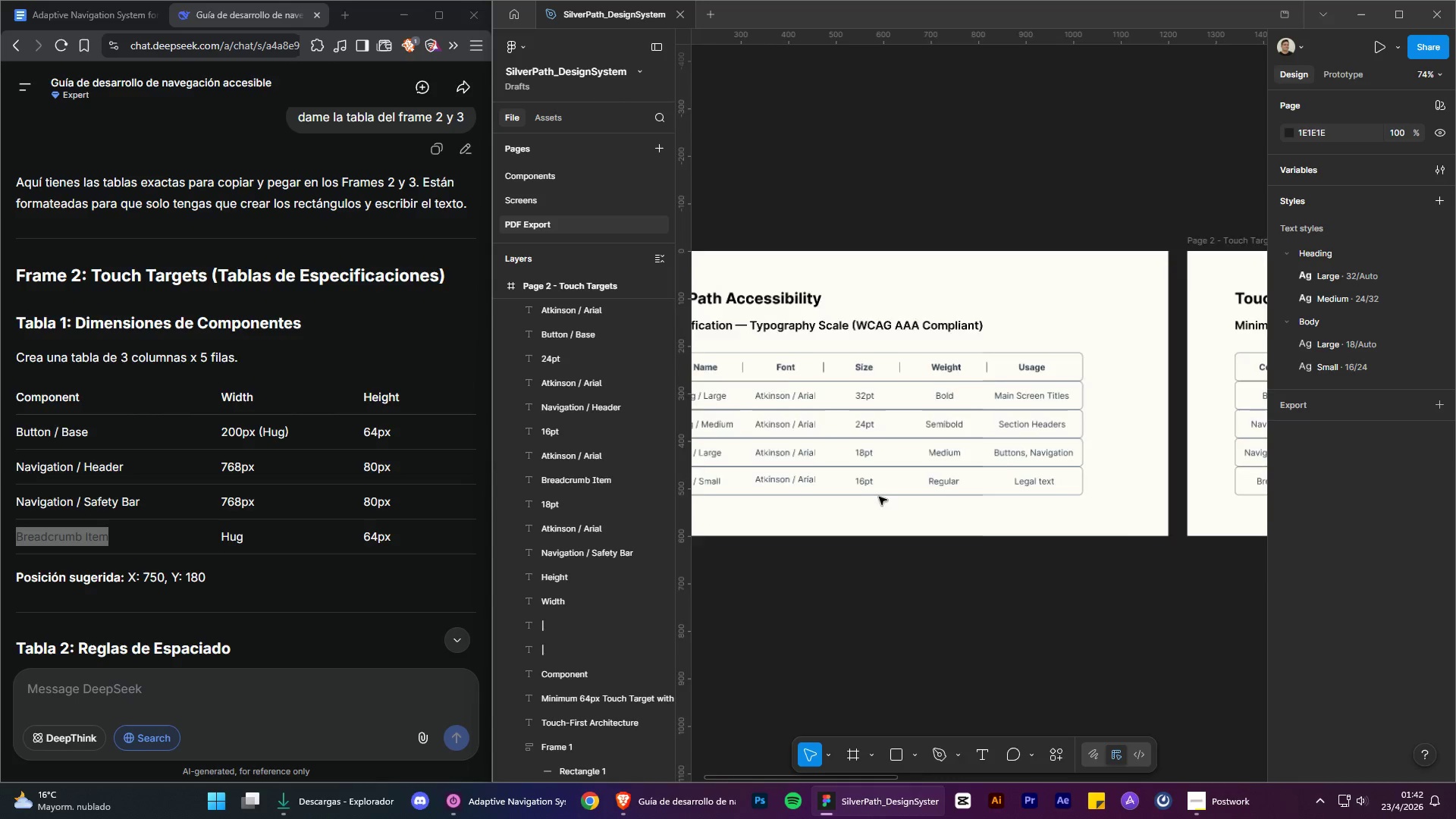 
hold_key(key=AltLeft, duration=1.5)
scroll: coordinate [1189, 395], scroll_direction: up, amount: 1.0
 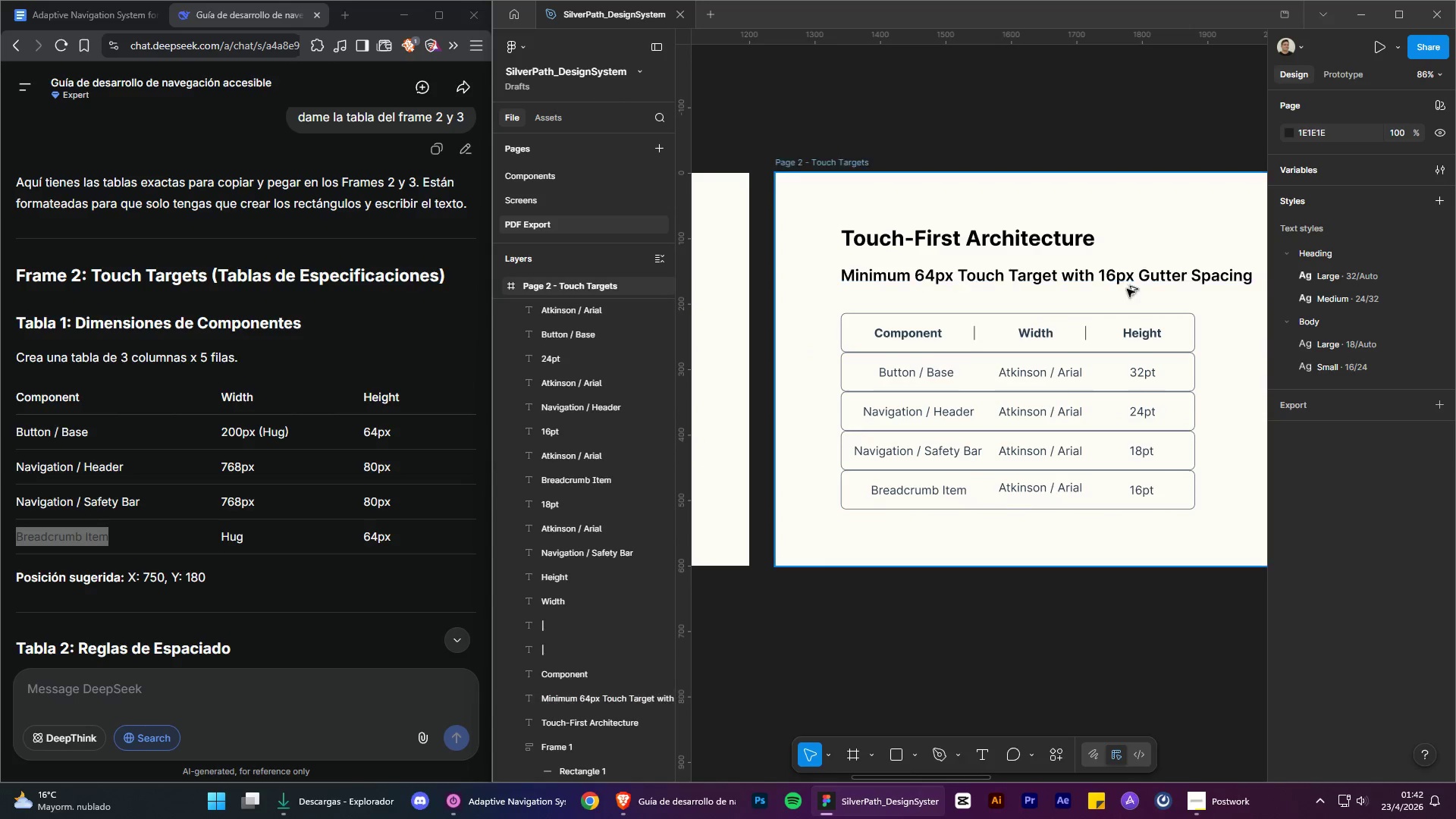 
key(Alt+Control+AltLeft)
 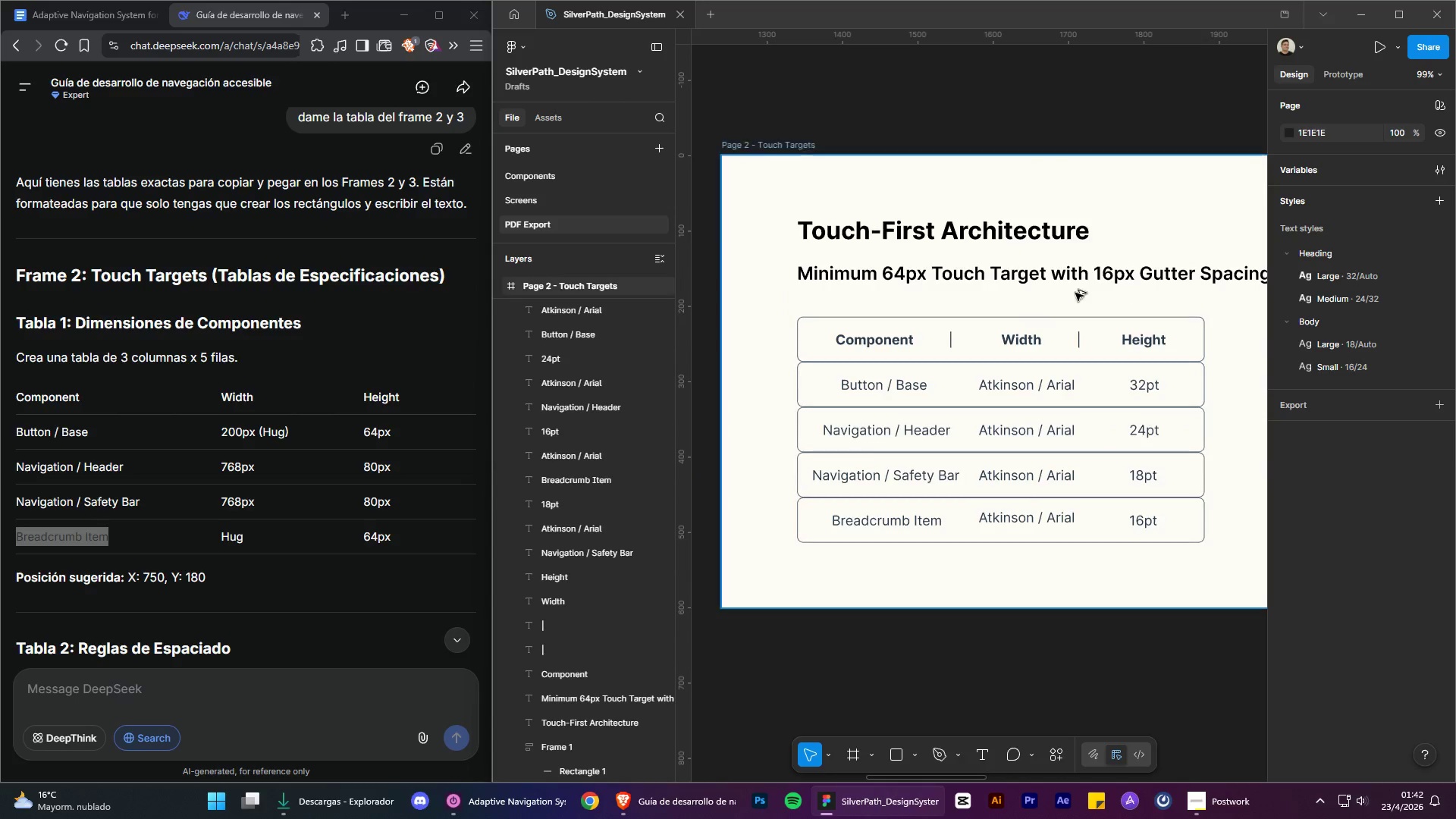 
key(Alt+Control+AltLeft)
 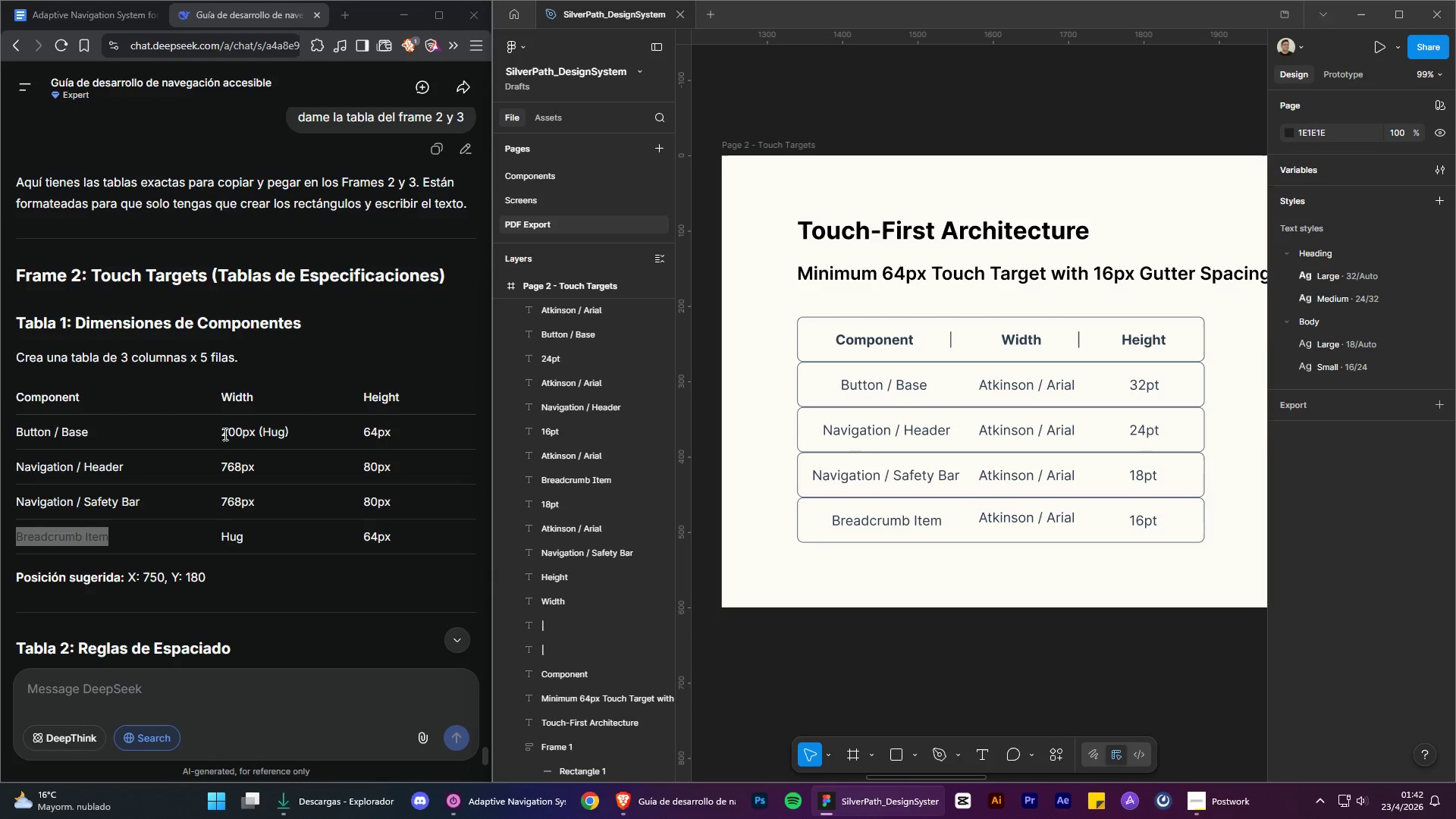 
scroll: coordinate [1128, 289], scroll_direction: up, amount: 2.0
 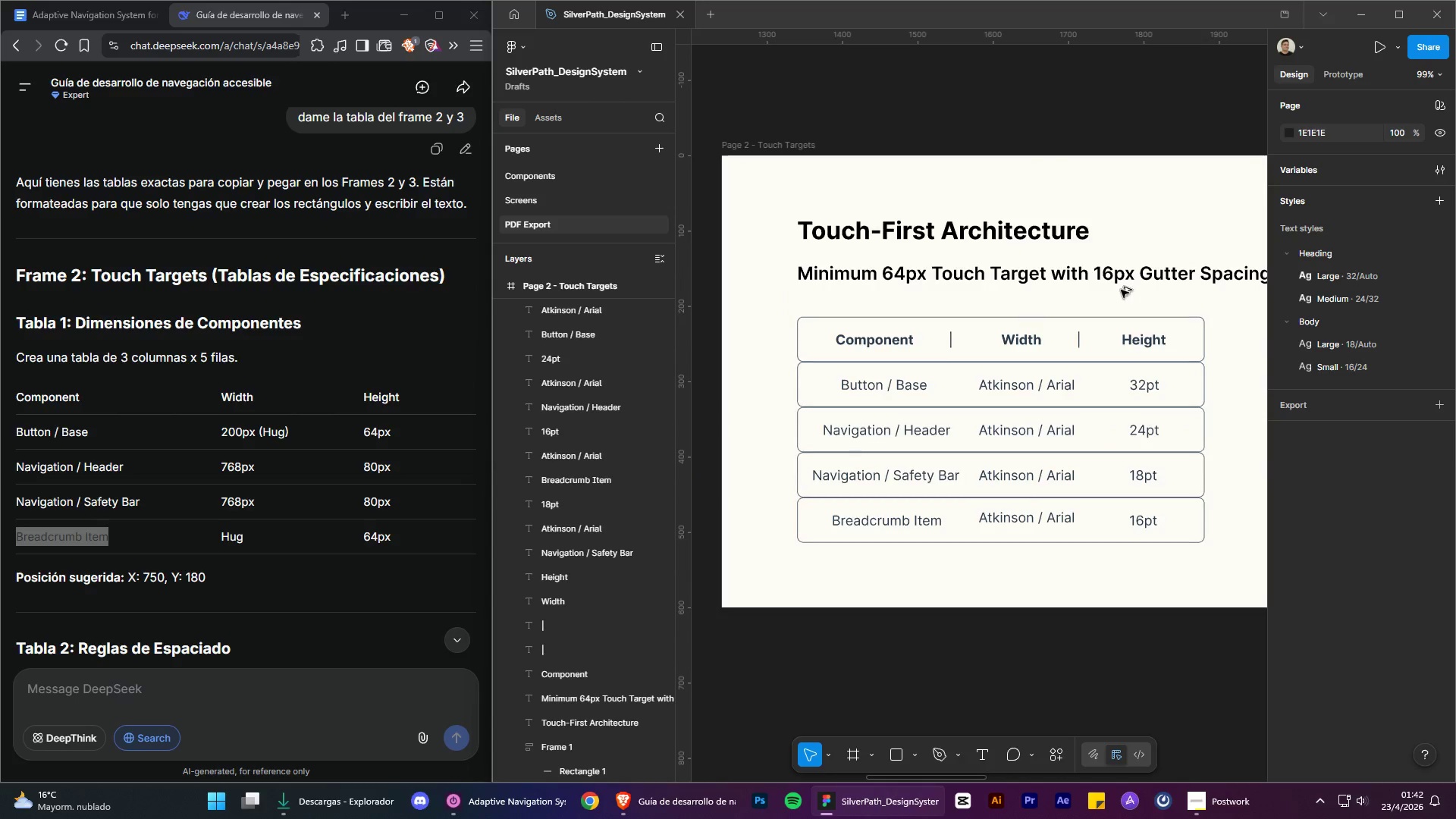 
left_click_drag(start_coordinate=[219, 431], to_coordinate=[290, 438])
 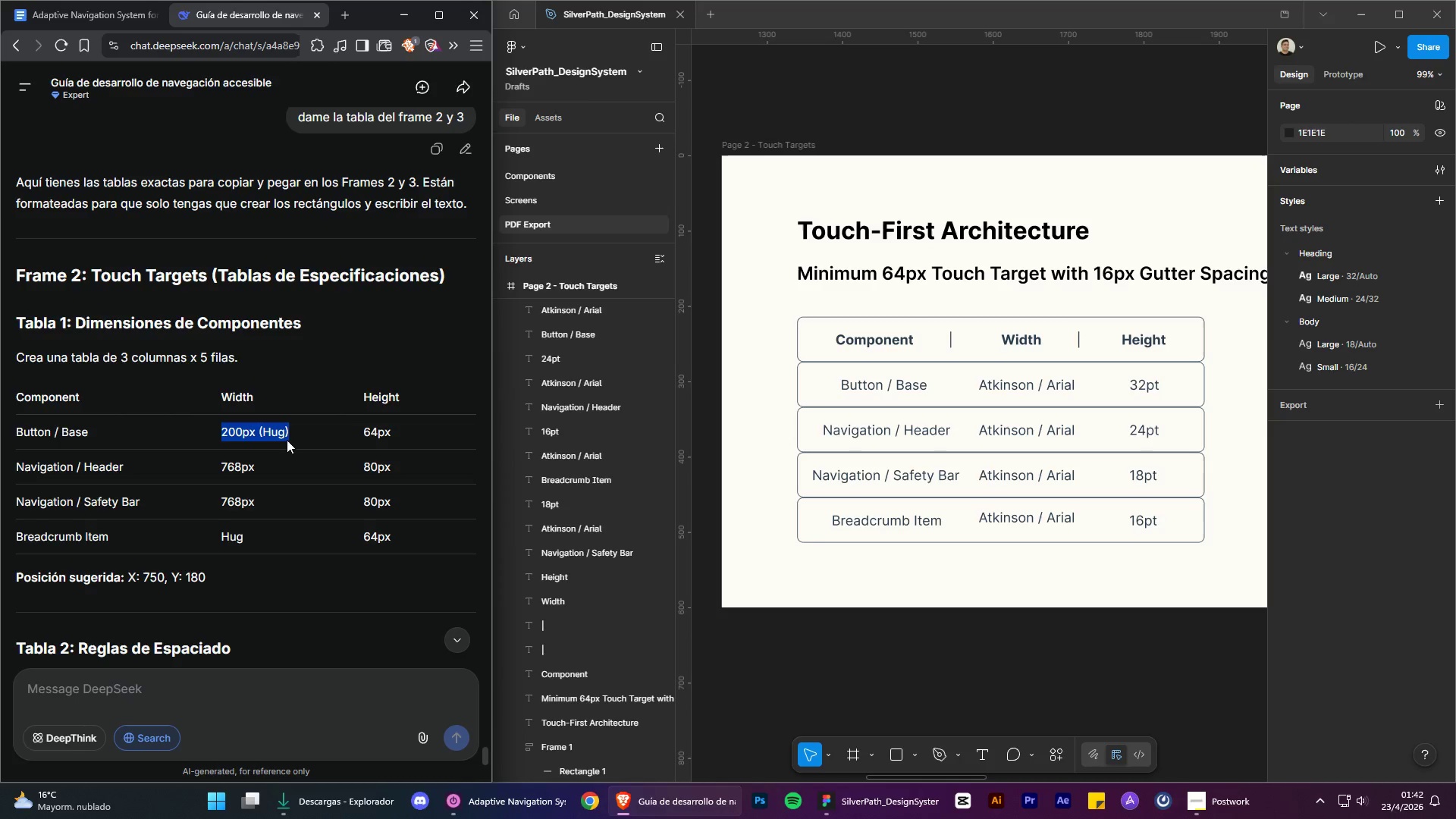 
key(Control+C)
 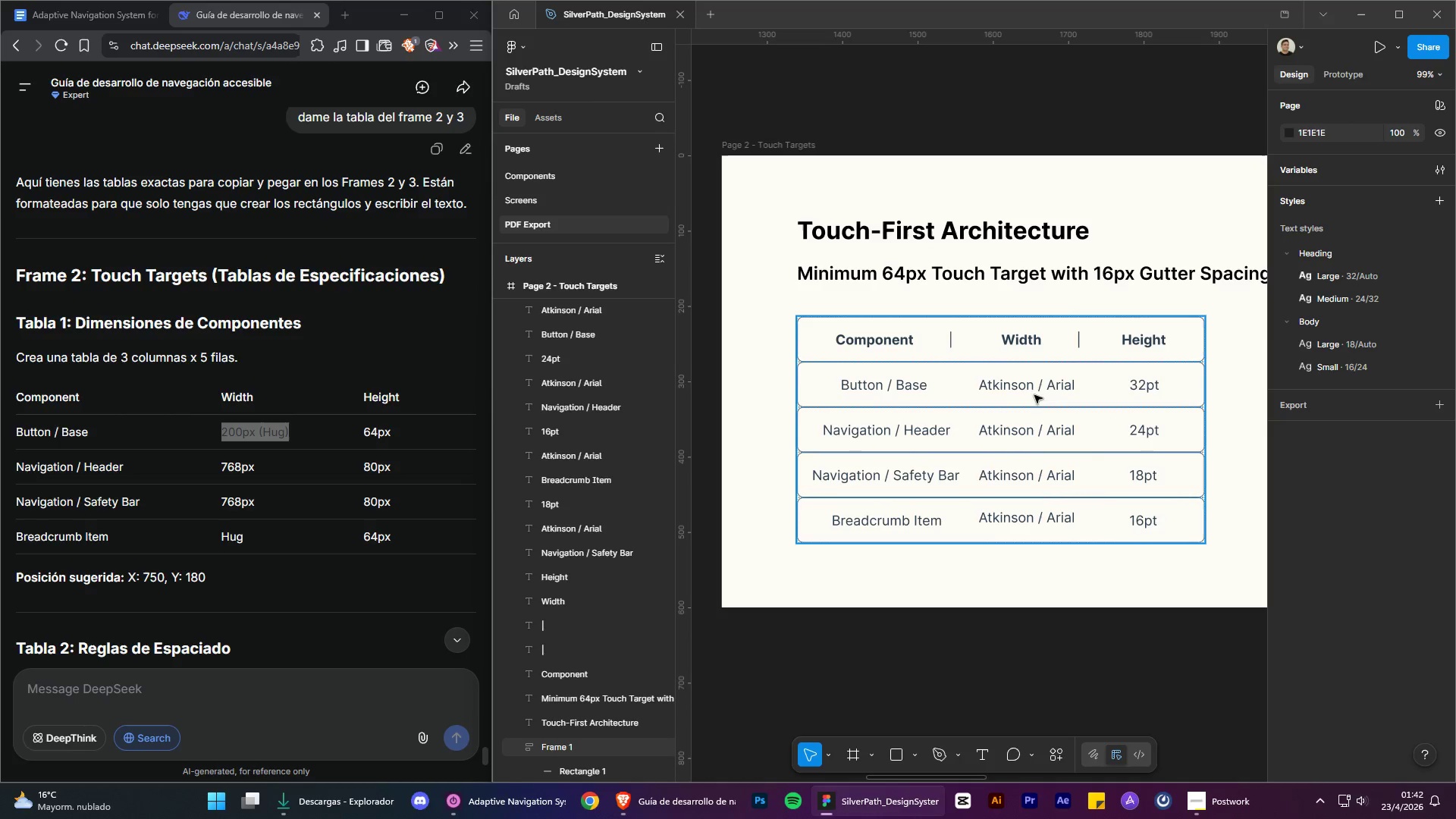 
double_click([1031, 384])
 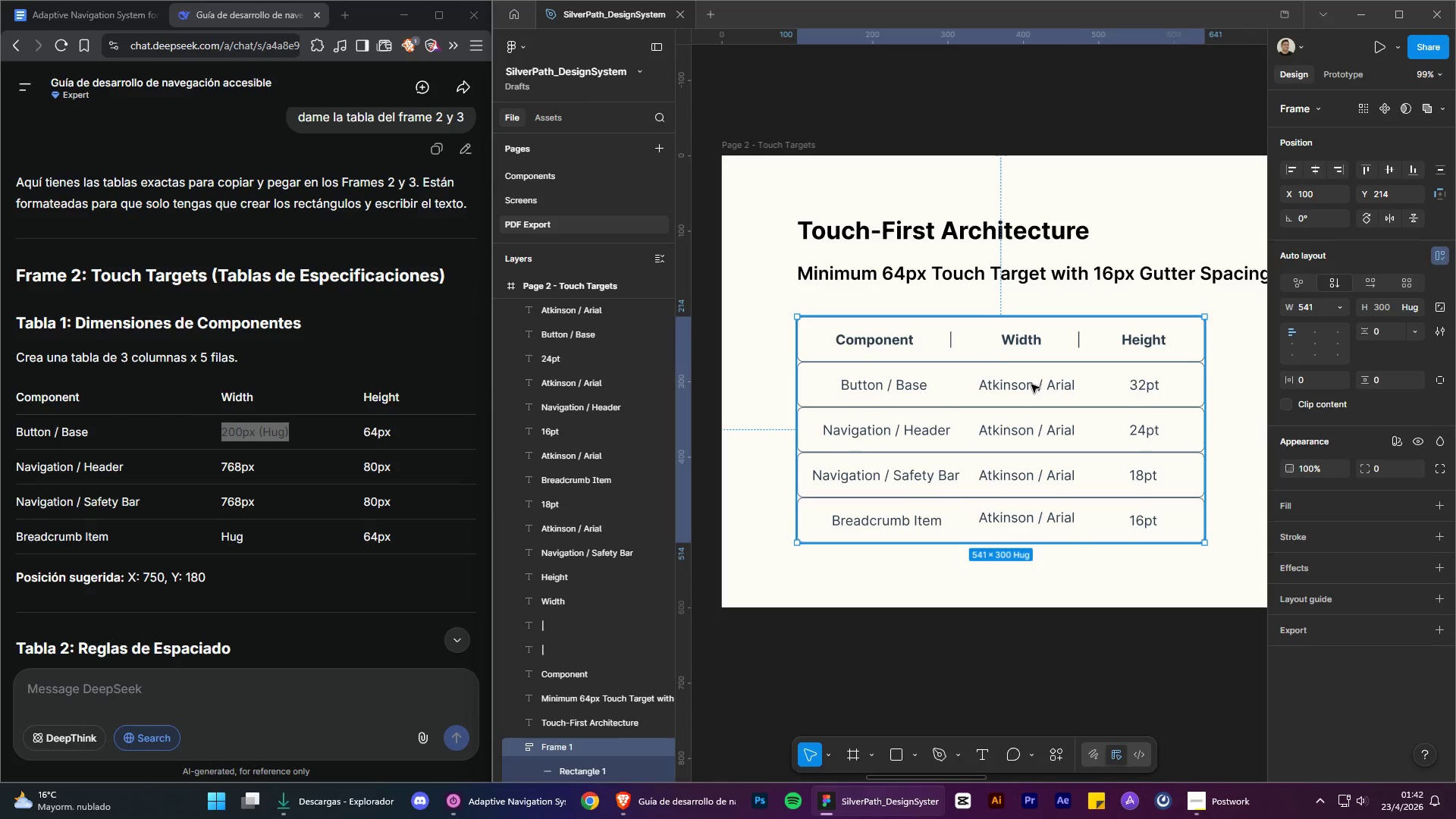 
triple_click([1031, 384])
 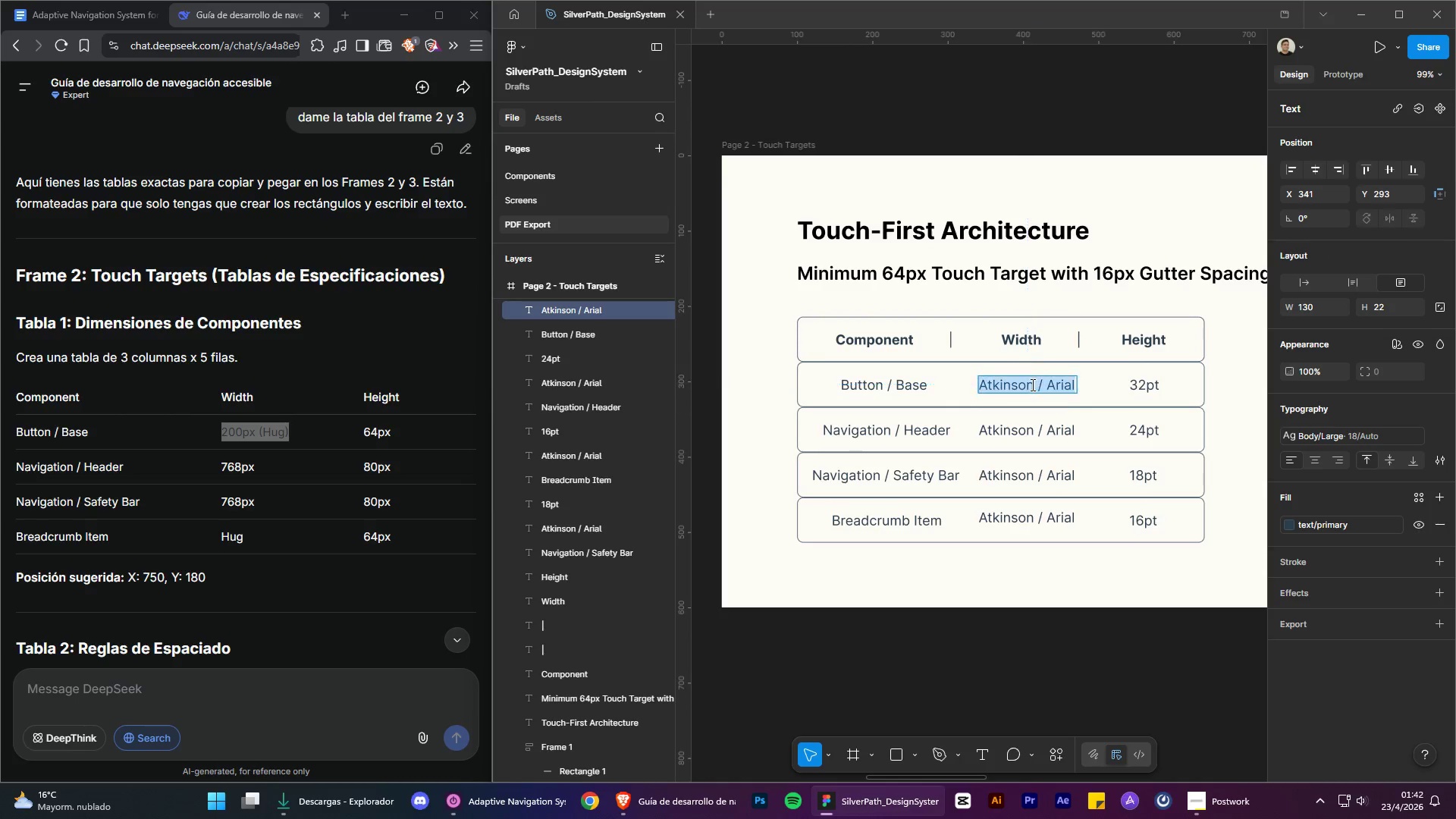 
triple_click([1031, 384])
 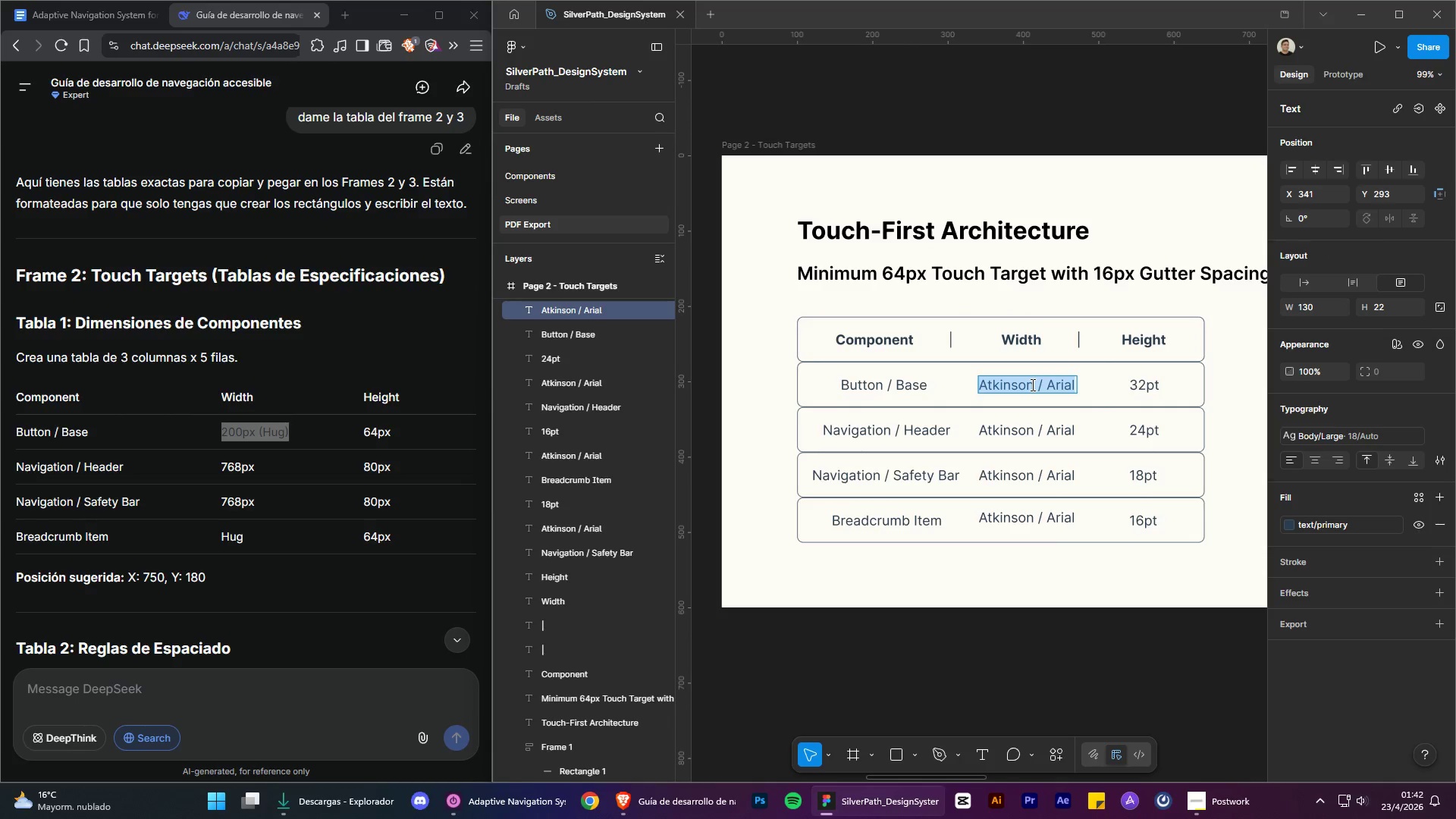 
key(Control+V)
 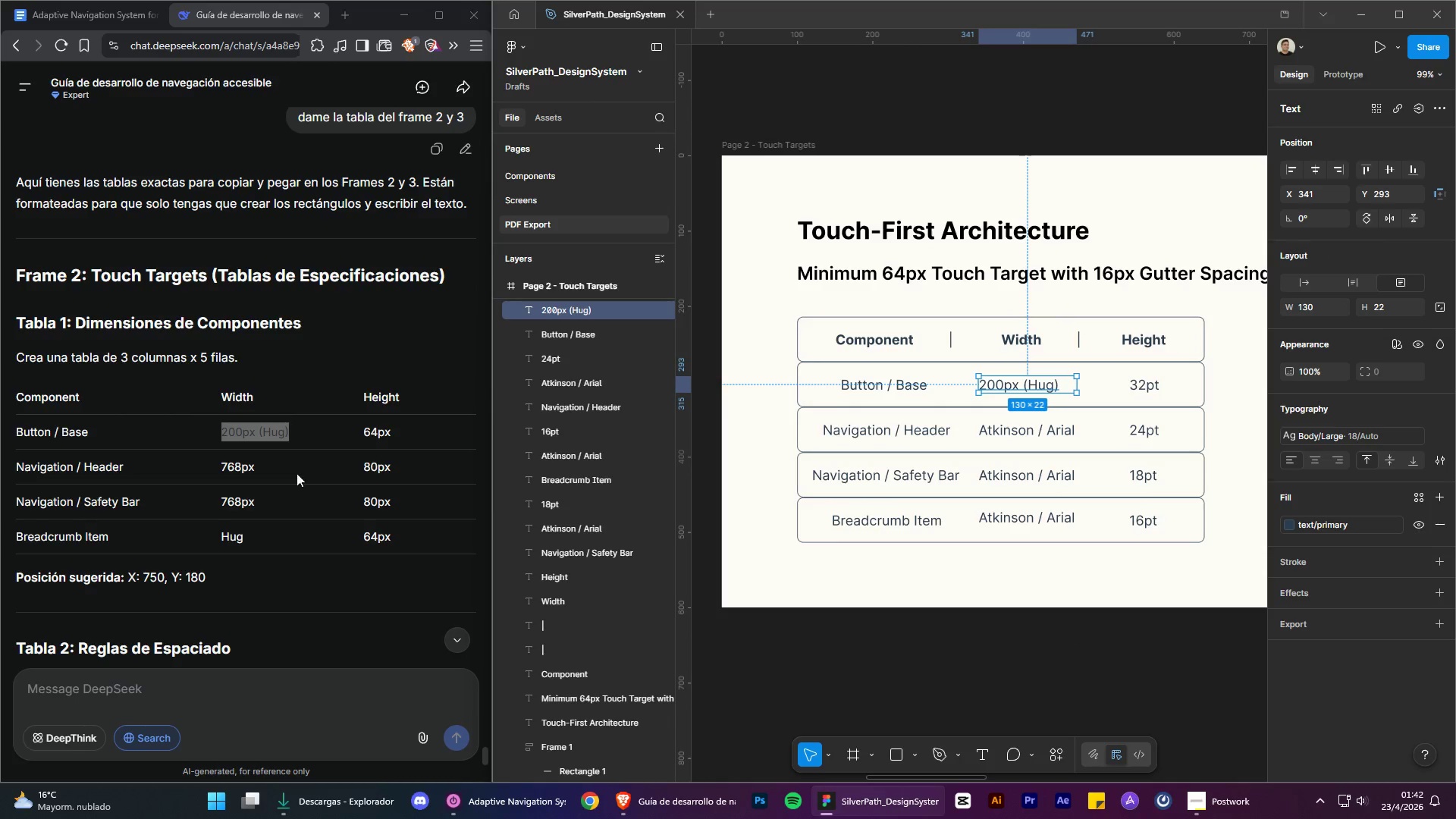 
double_click([246, 472])
 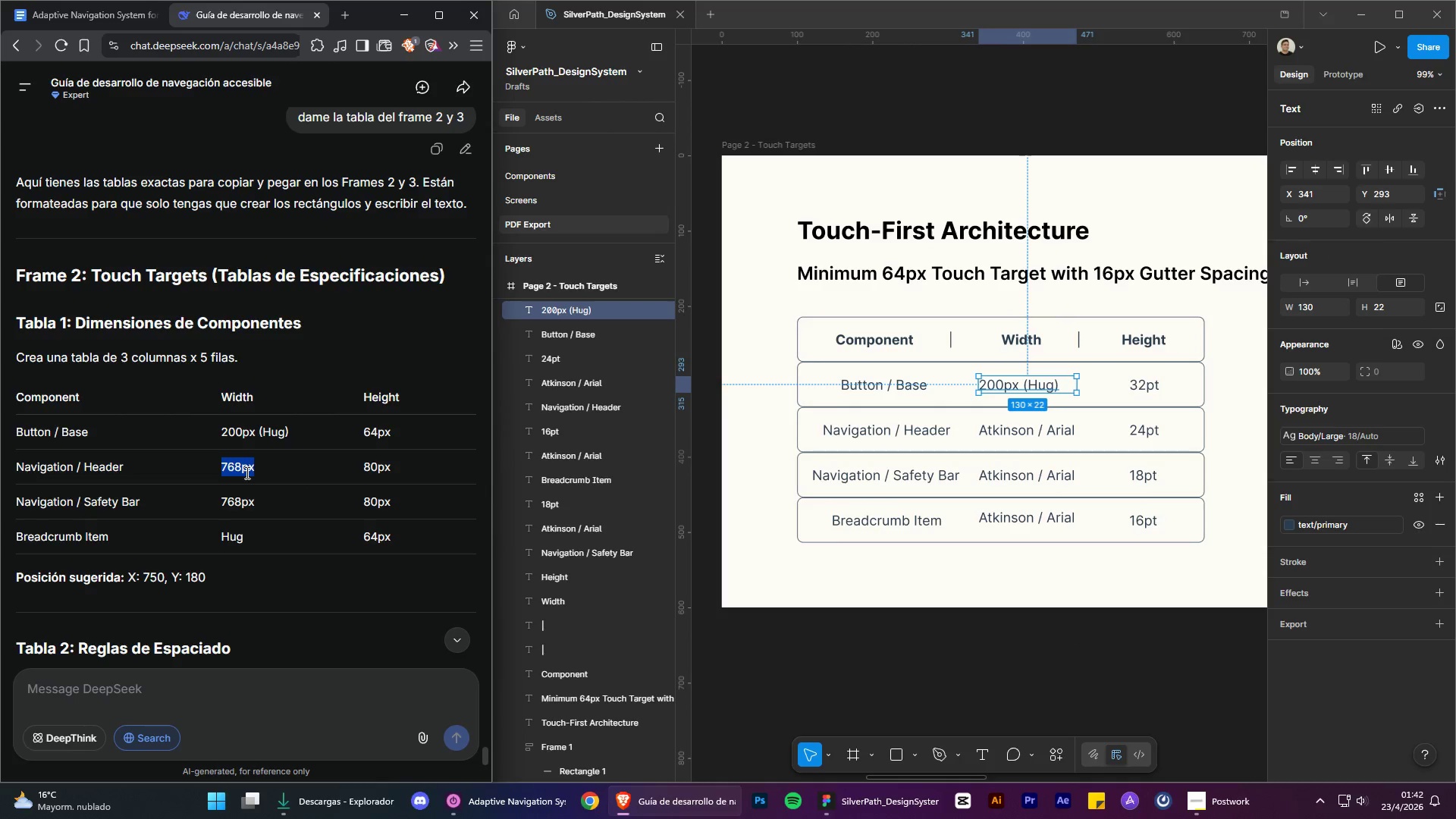 
triple_click([246, 472])
 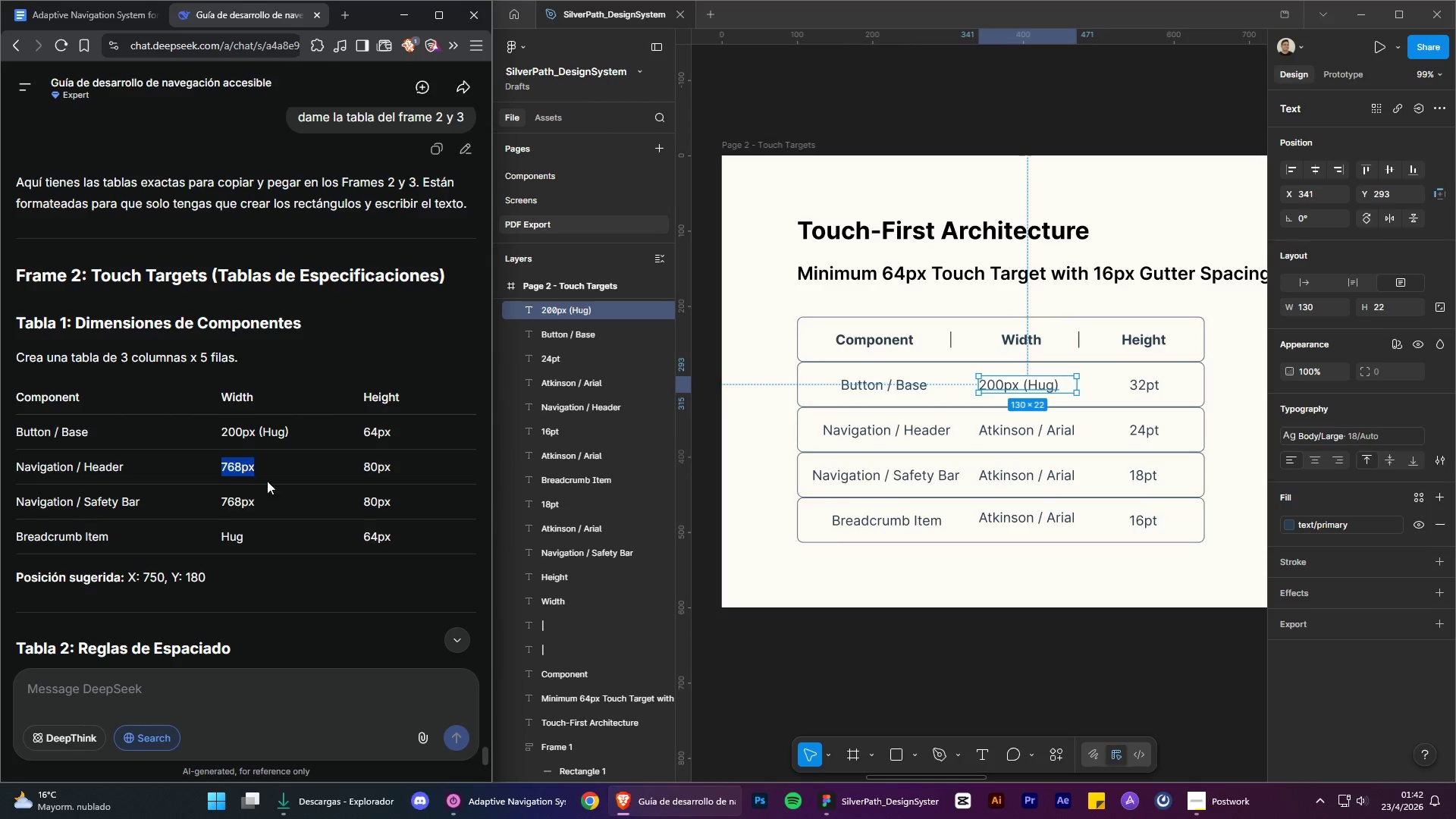 
key(Control+C)
 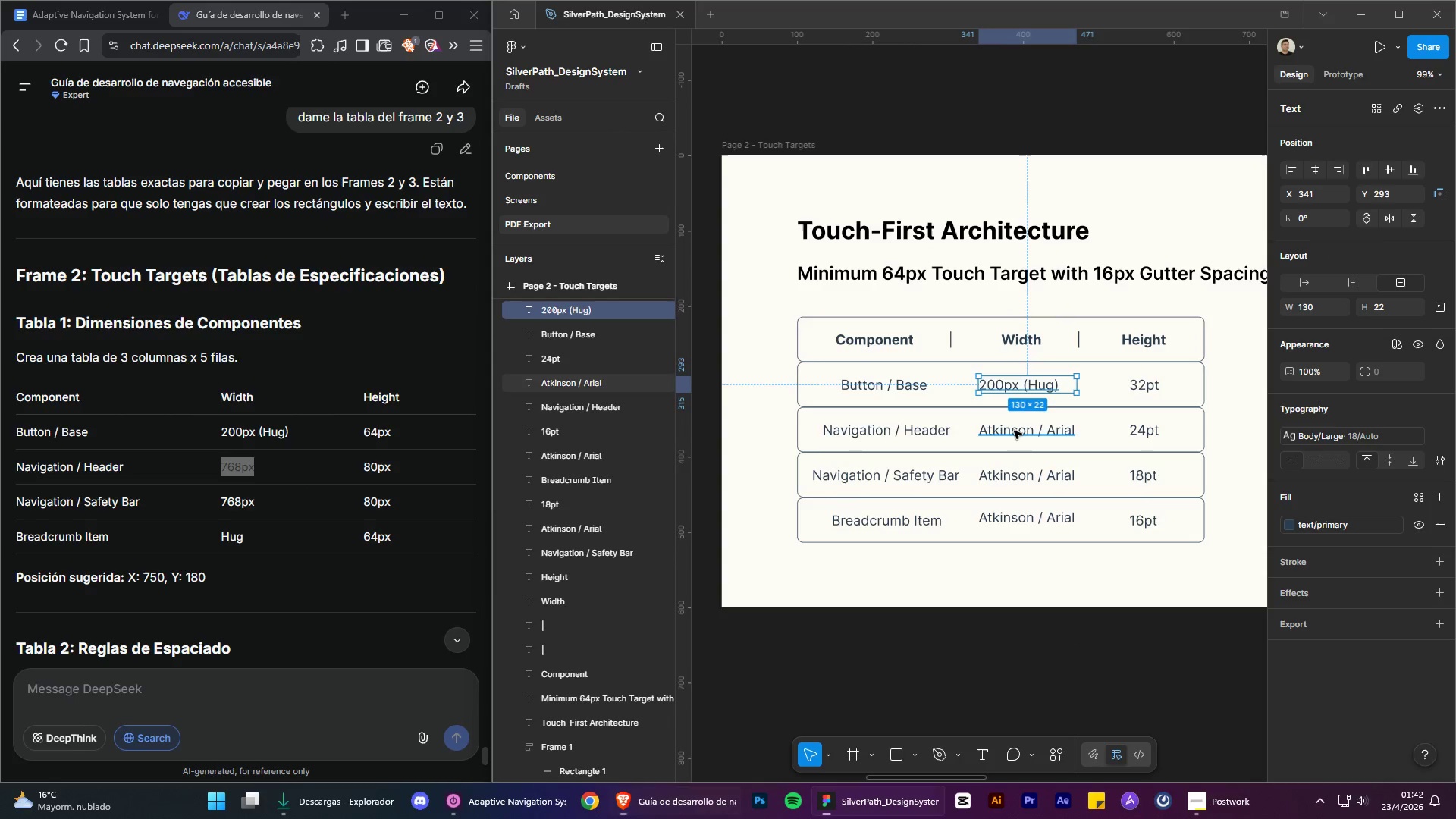 
double_click([1014, 431])
 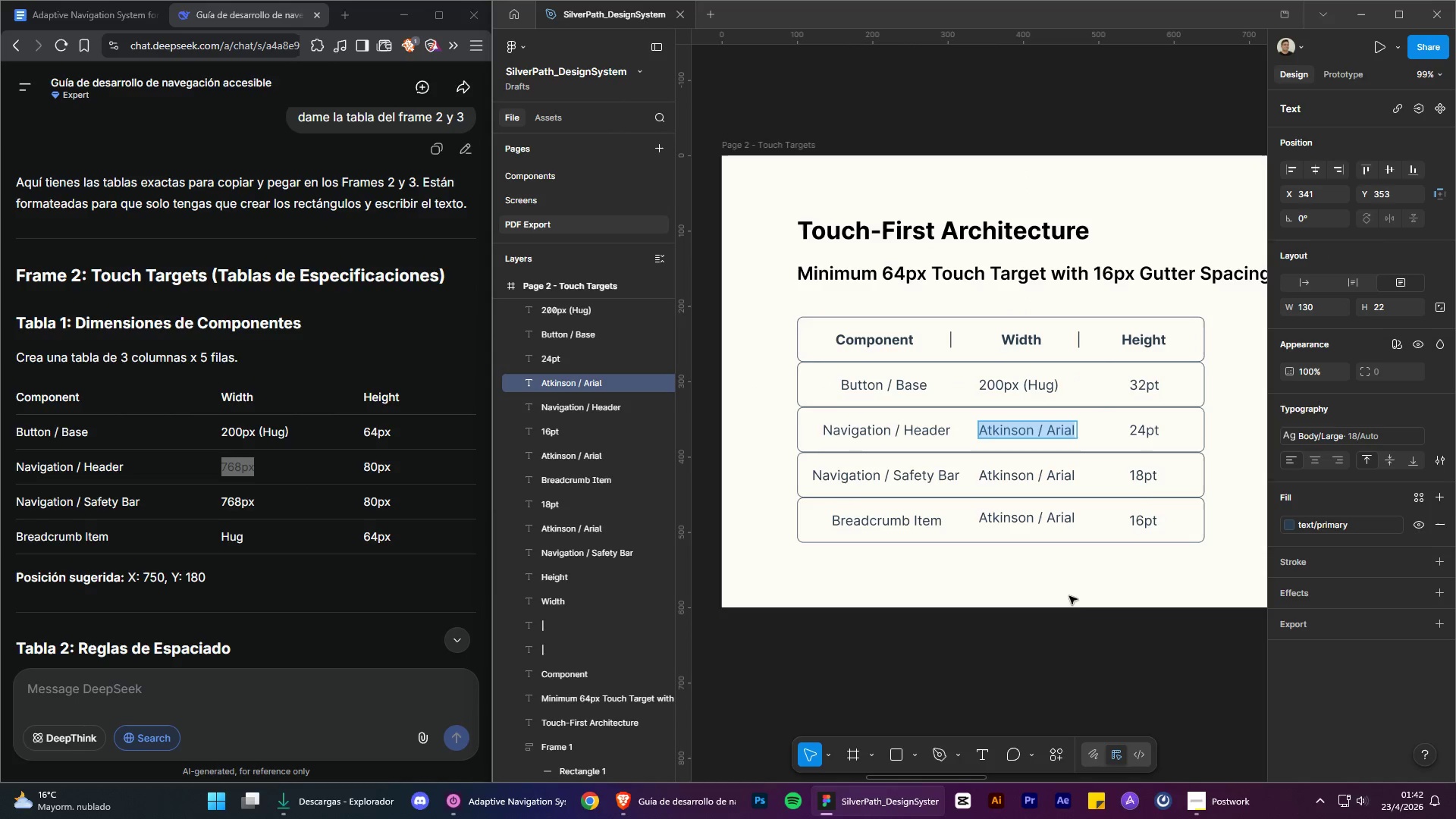 
key(Control+V)
 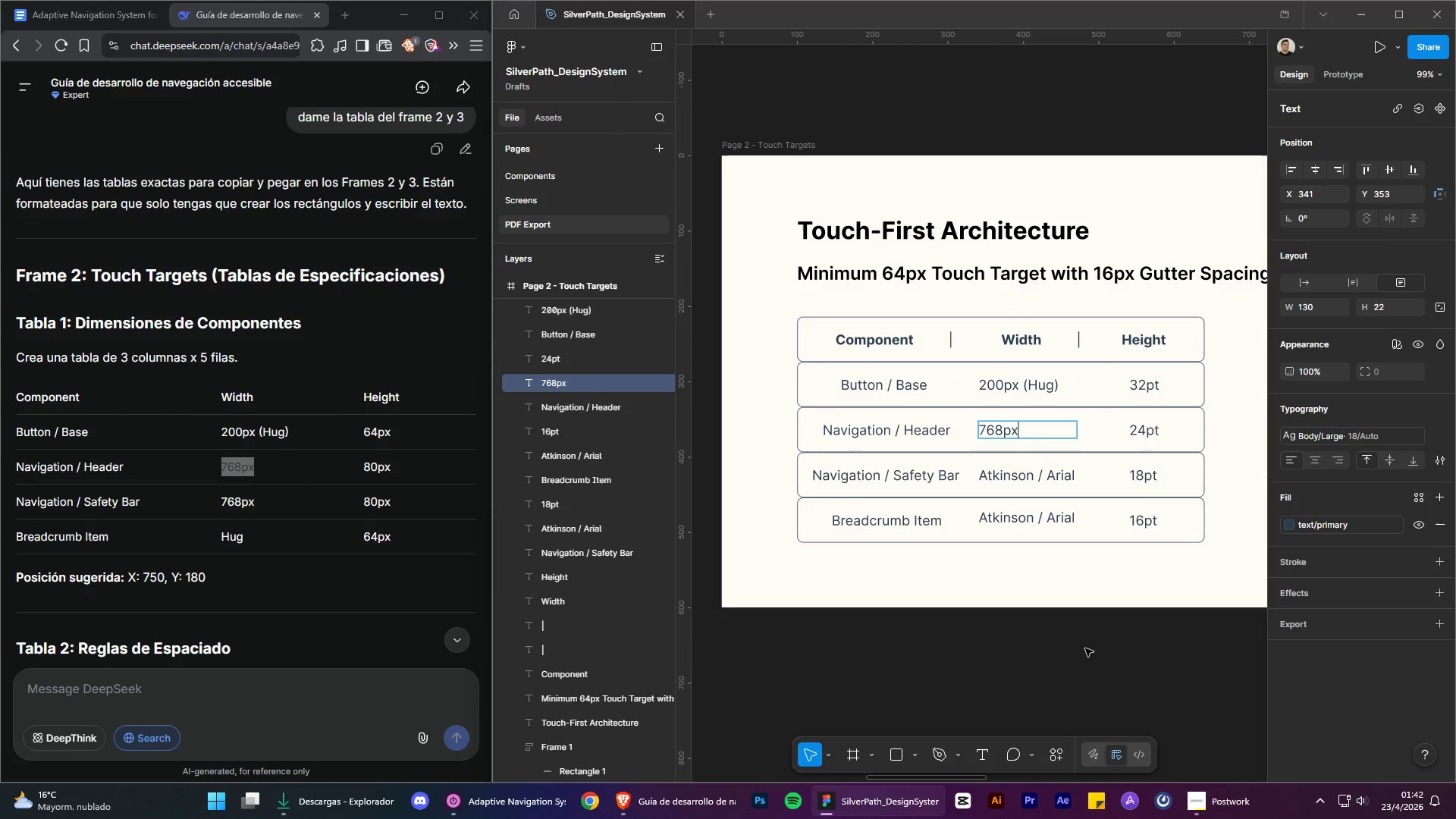 
left_click([1085, 648])
 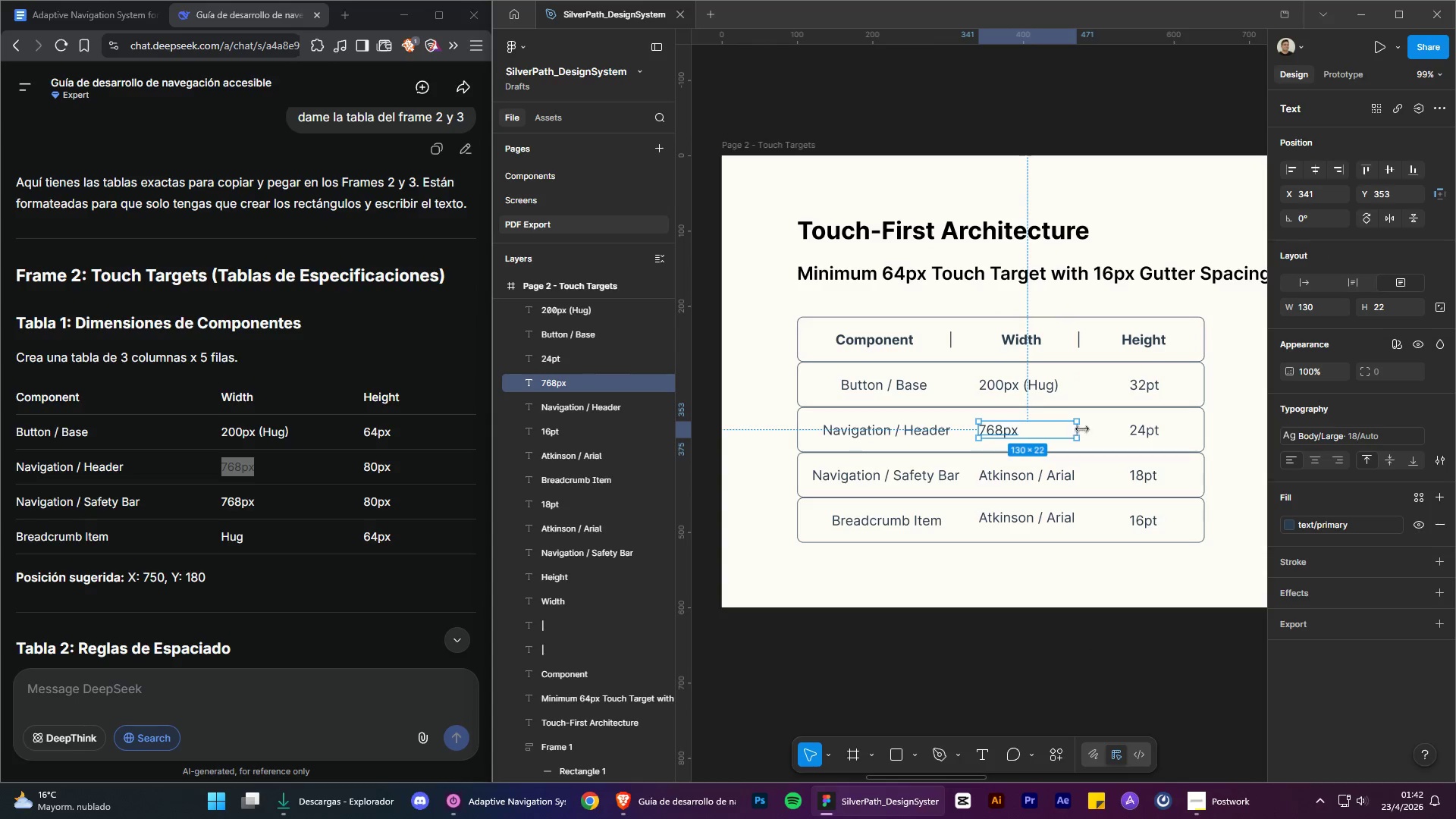 
left_click_drag(start_coordinate=[1082, 428], to_coordinate=[1022, 435])
 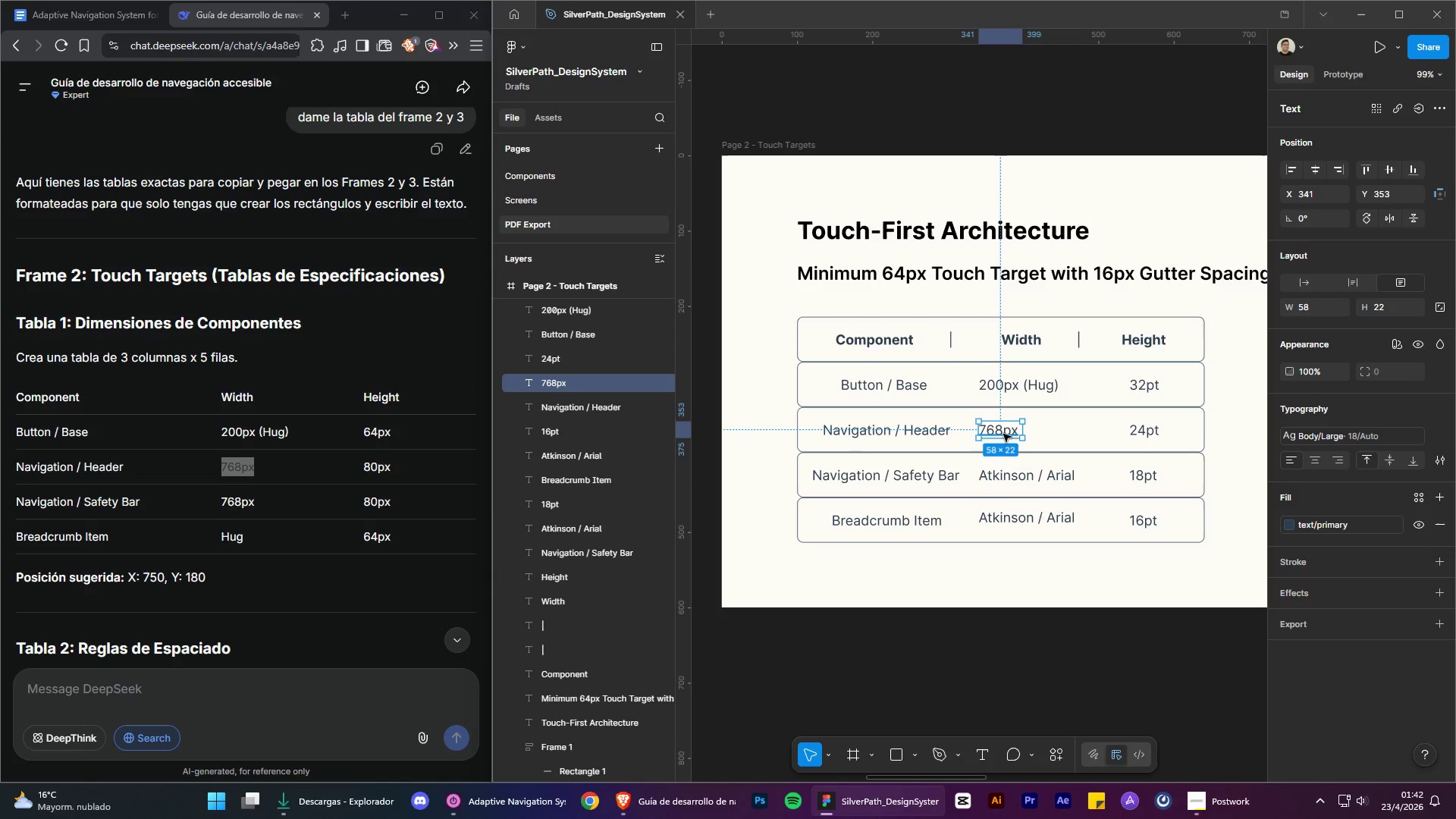 
left_click_drag(start_coordinate=[1003, 434], to_coordinate=[1024, 435])
 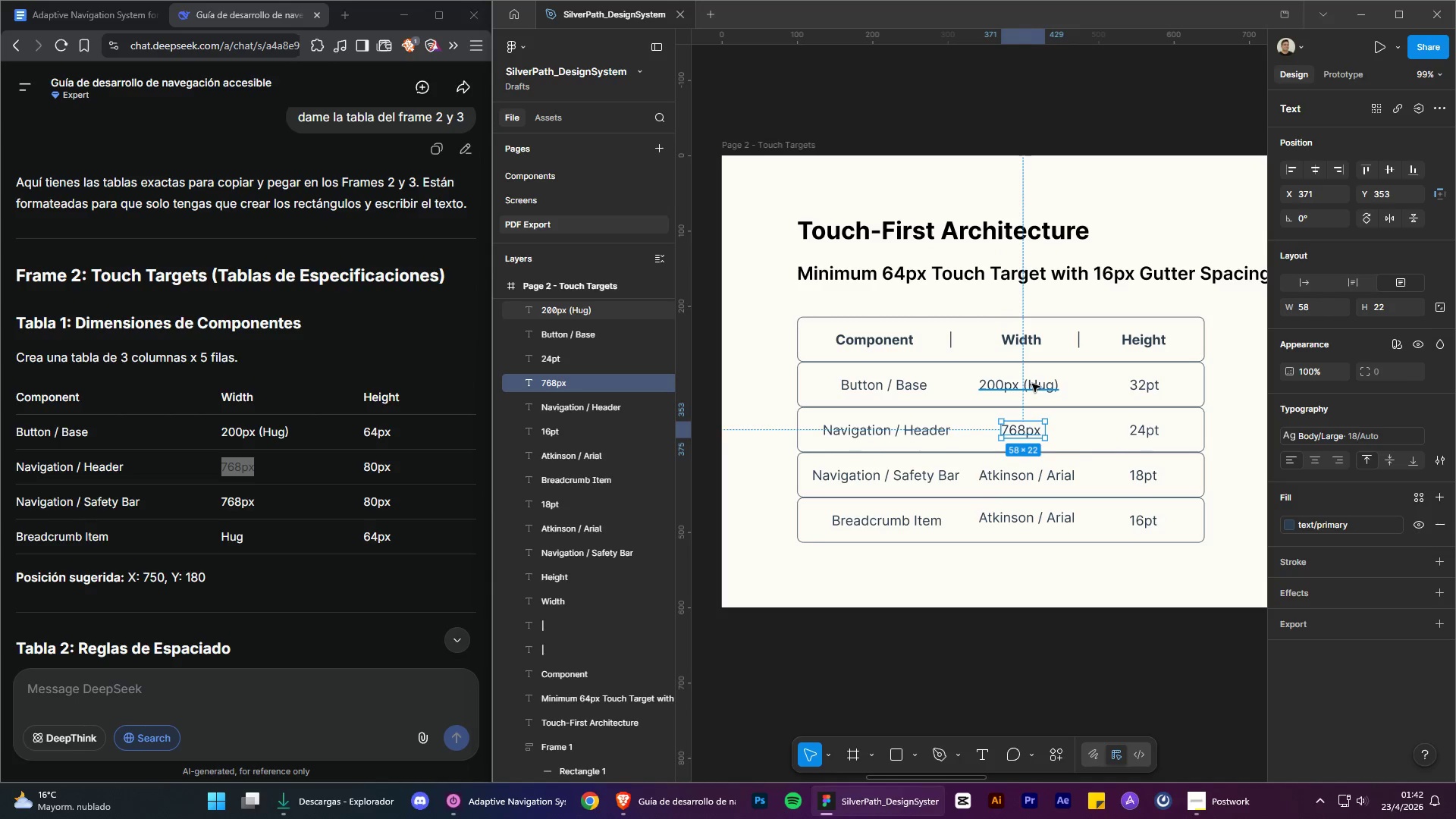 
left_click([1032, 384])
 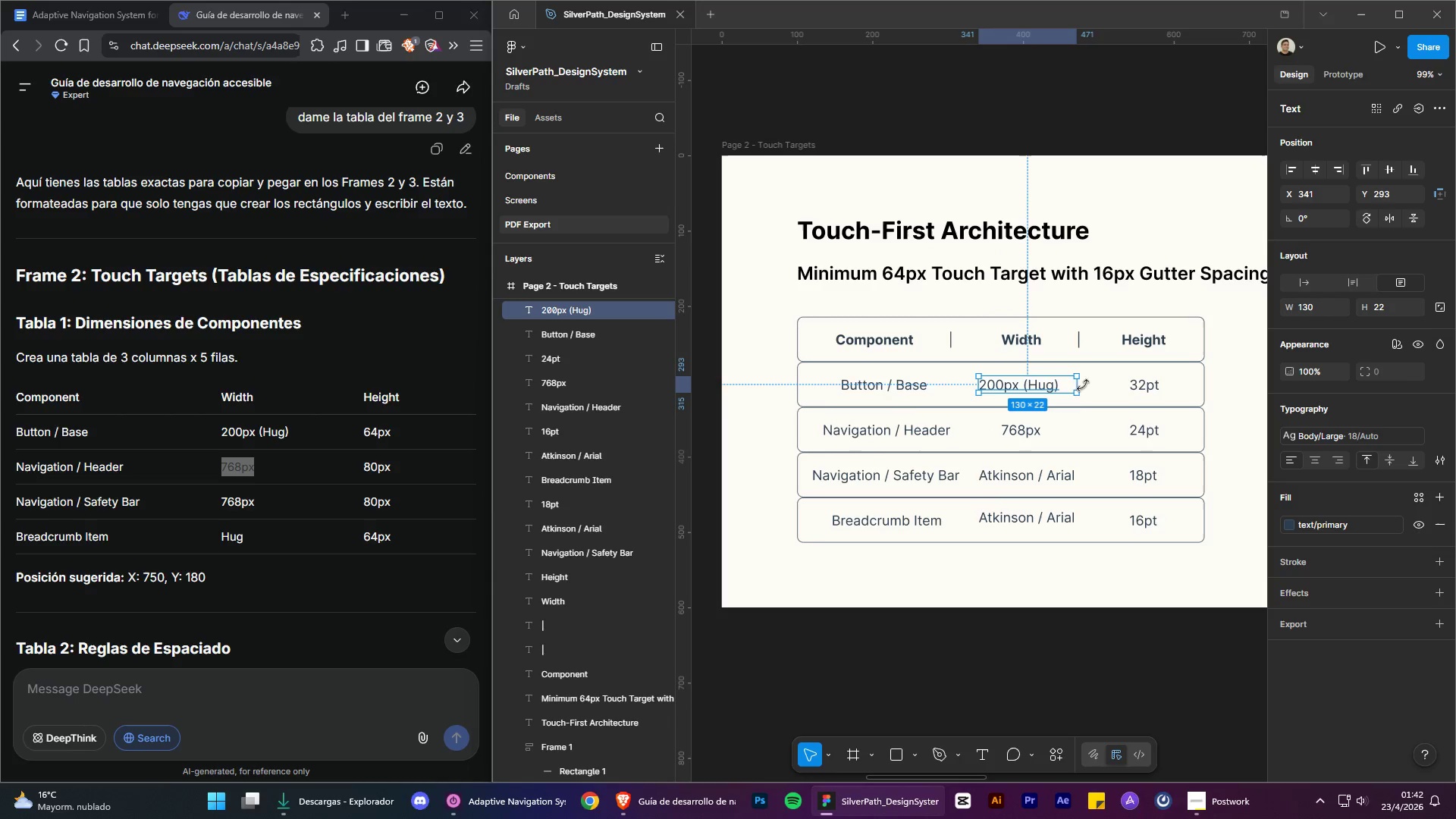 
left_click_drag(start_coordinate=[1080, 383], to_coordinate=[1059, 383])
 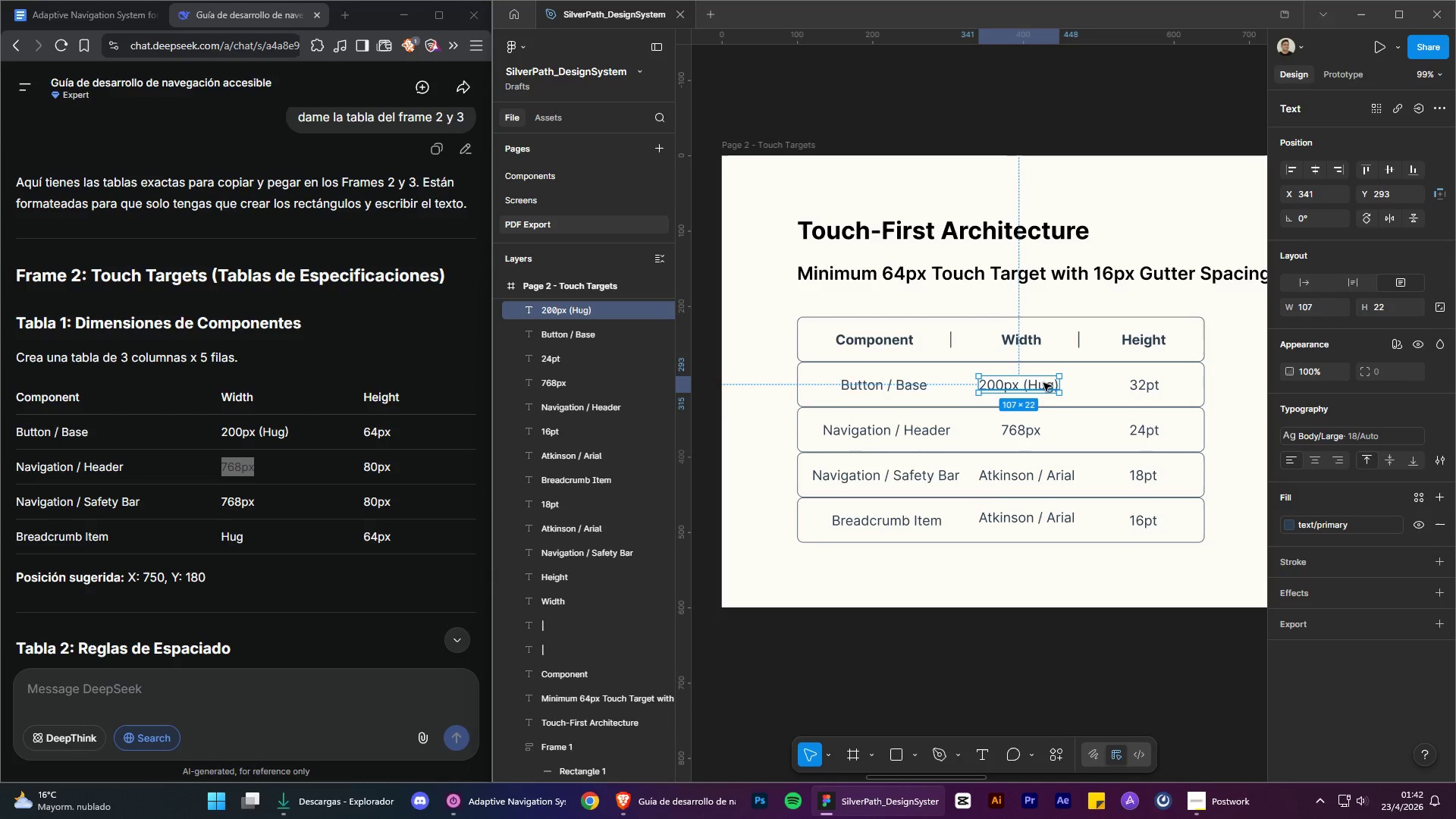 
left_click([1043, 383])
 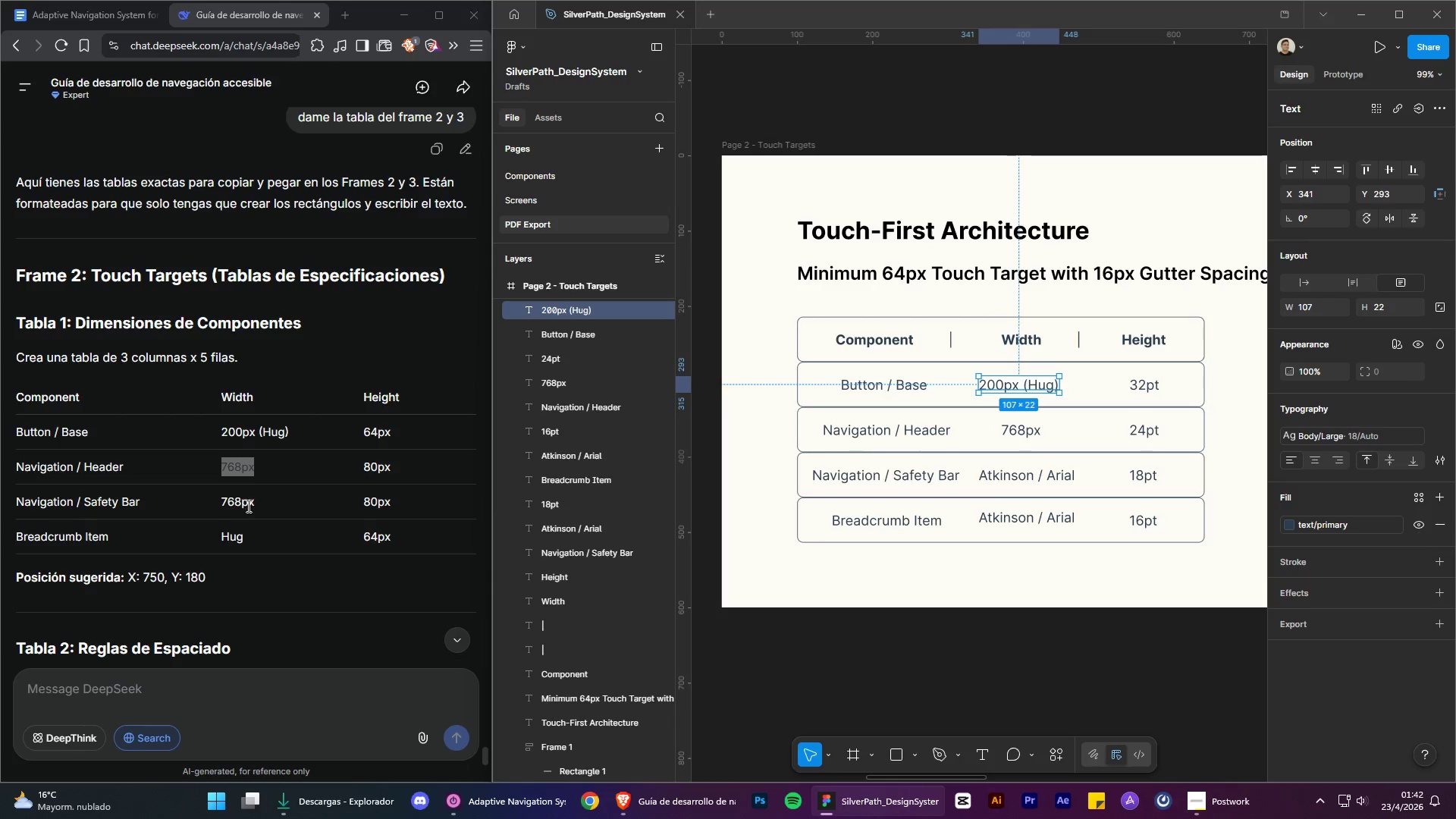 
left_click_drag(start_coordinate=[255, 506], to_coordinate=[221, 507])
 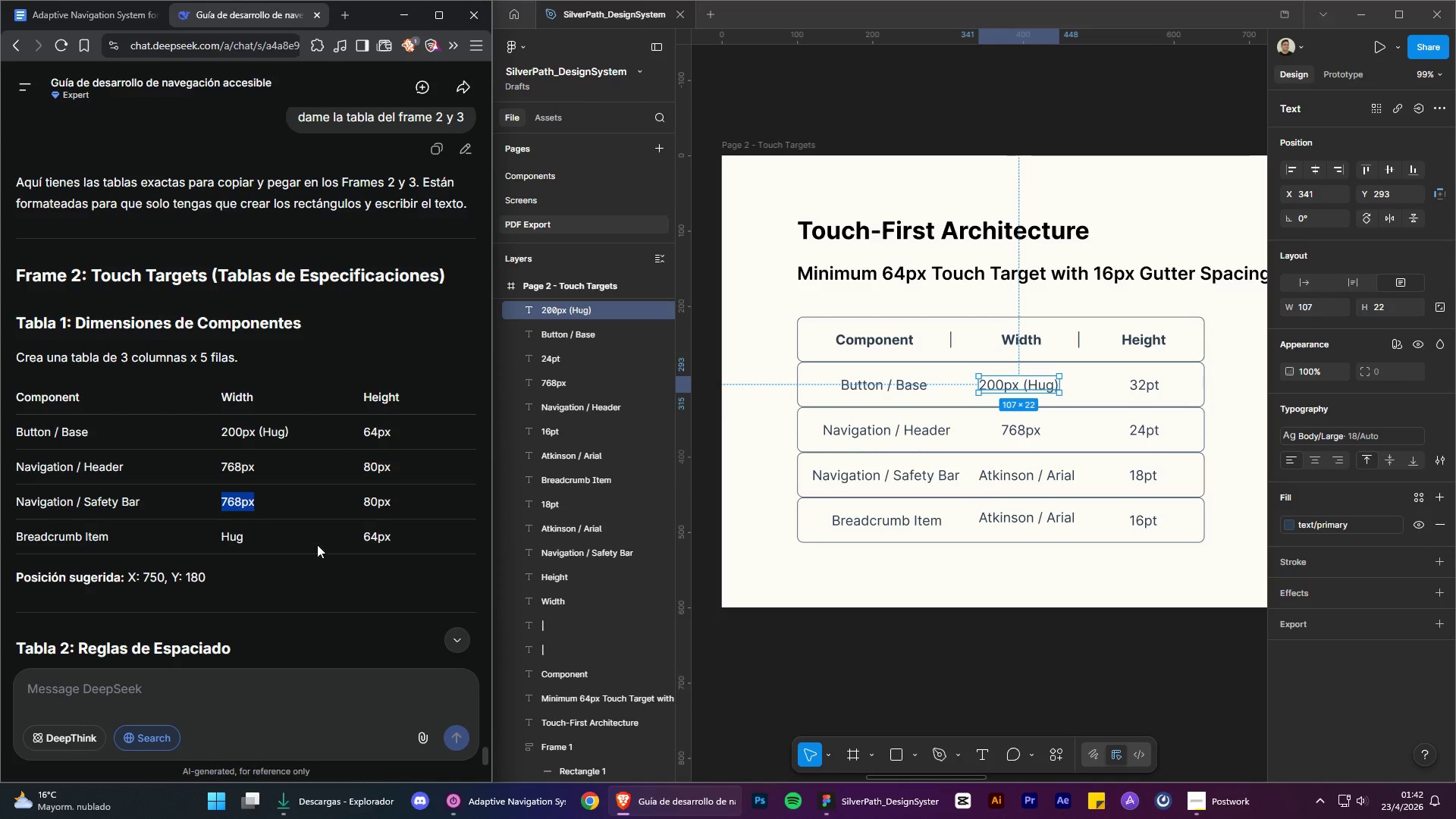 
key(Control+C)
 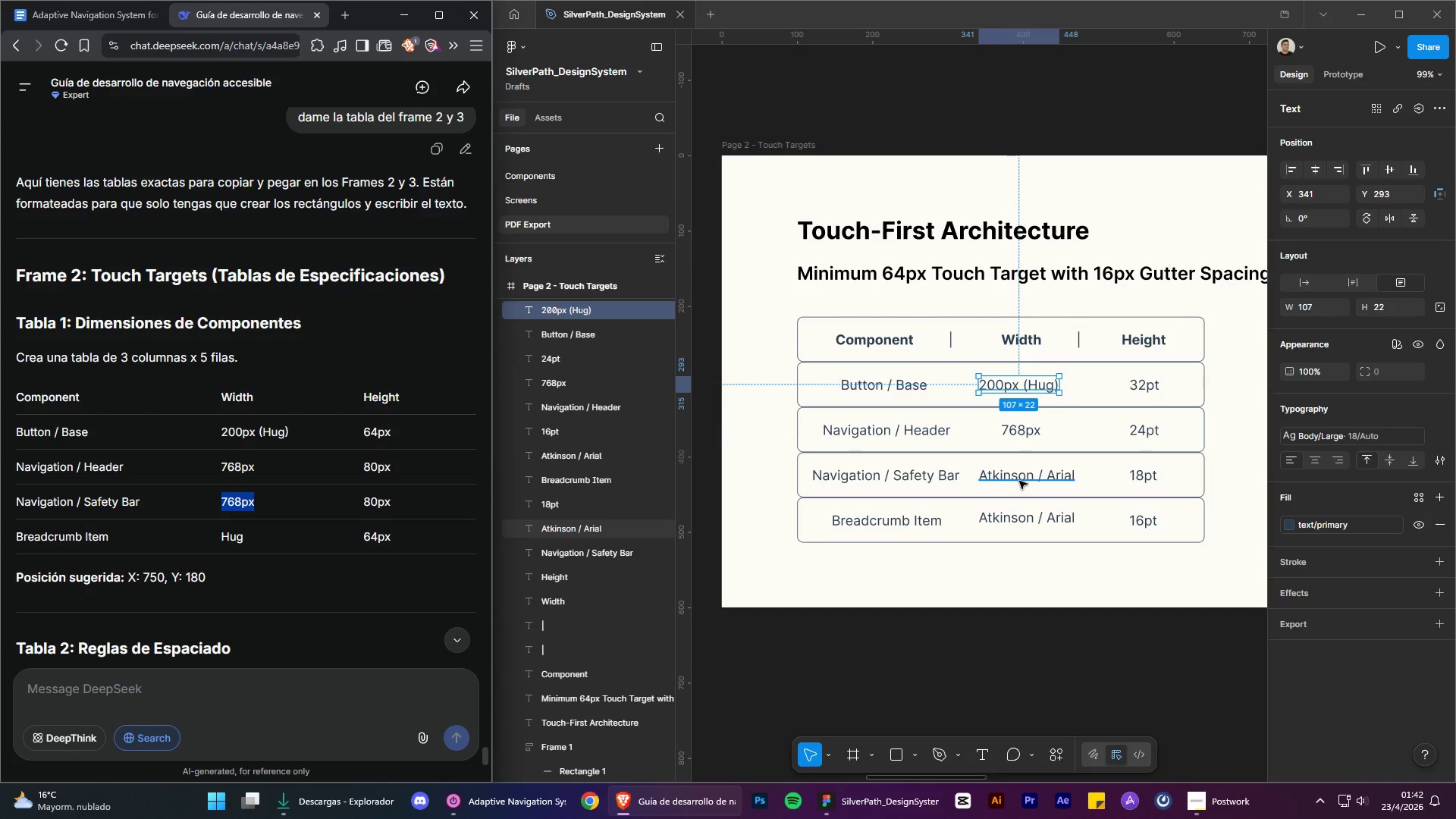 
double_click([1019, 481])
 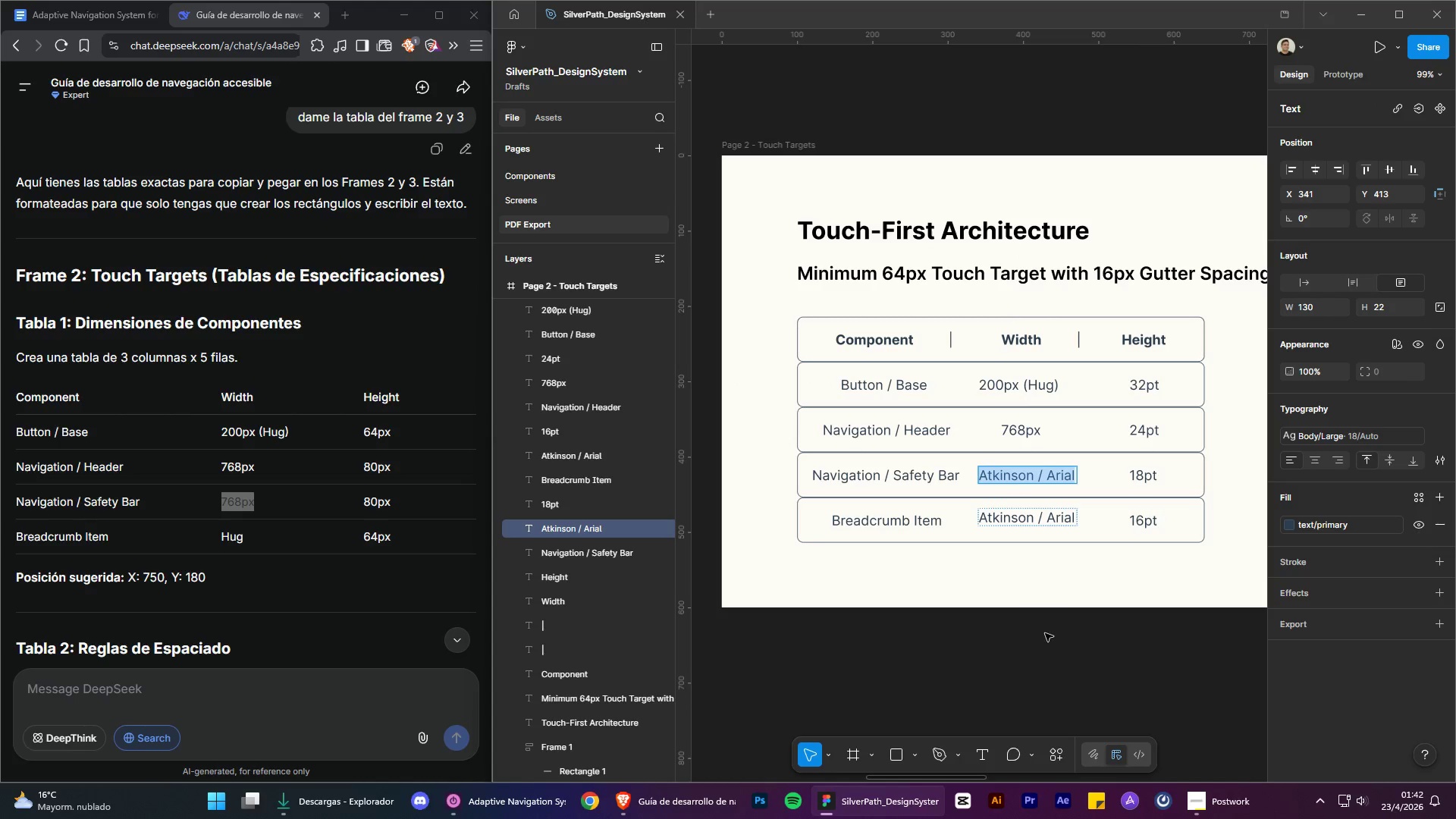 
key(Control+V)
 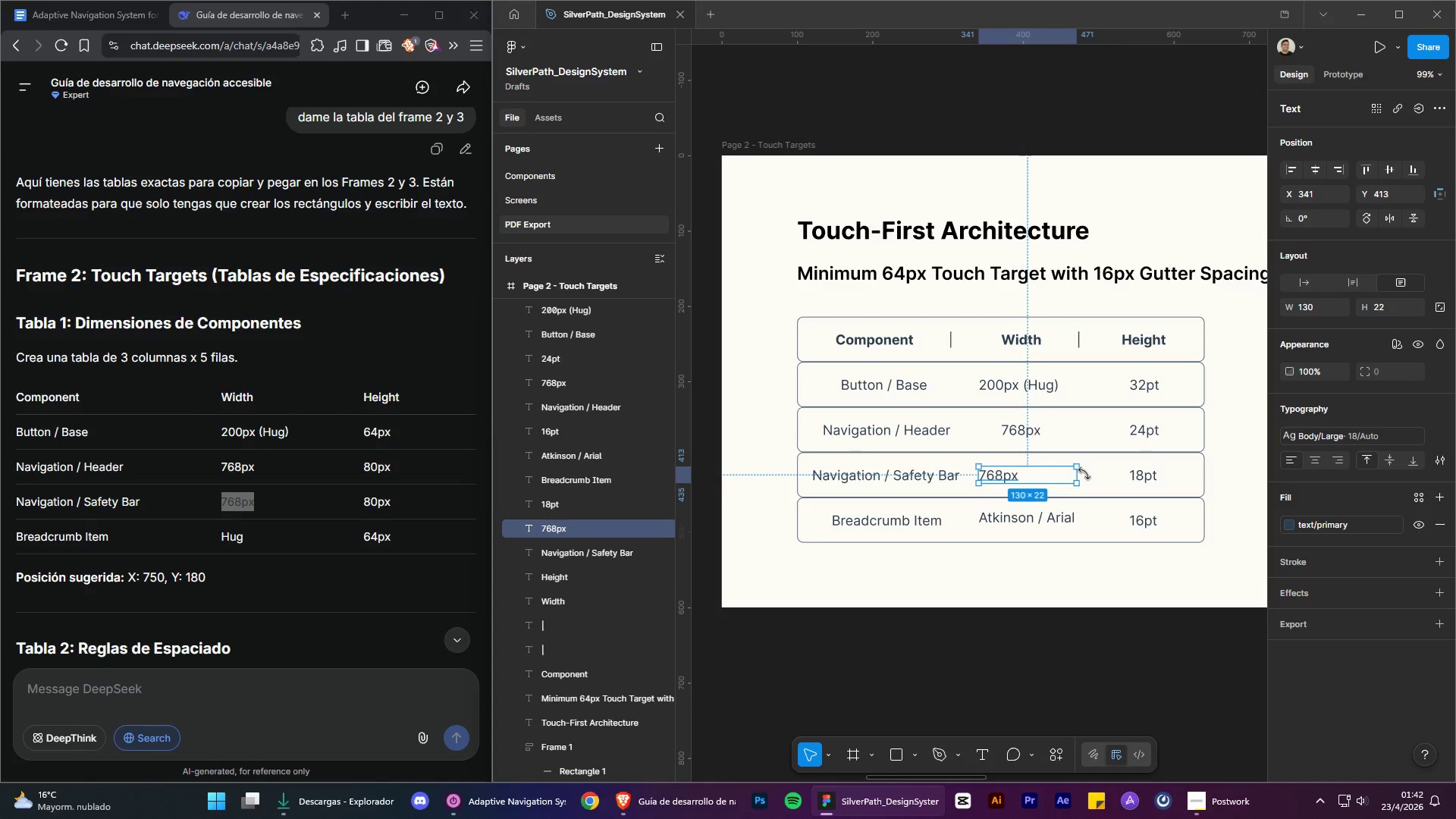 
left_click_drag(start_coordinate=[1081, 475], to_coordinate=[1020, 474])
 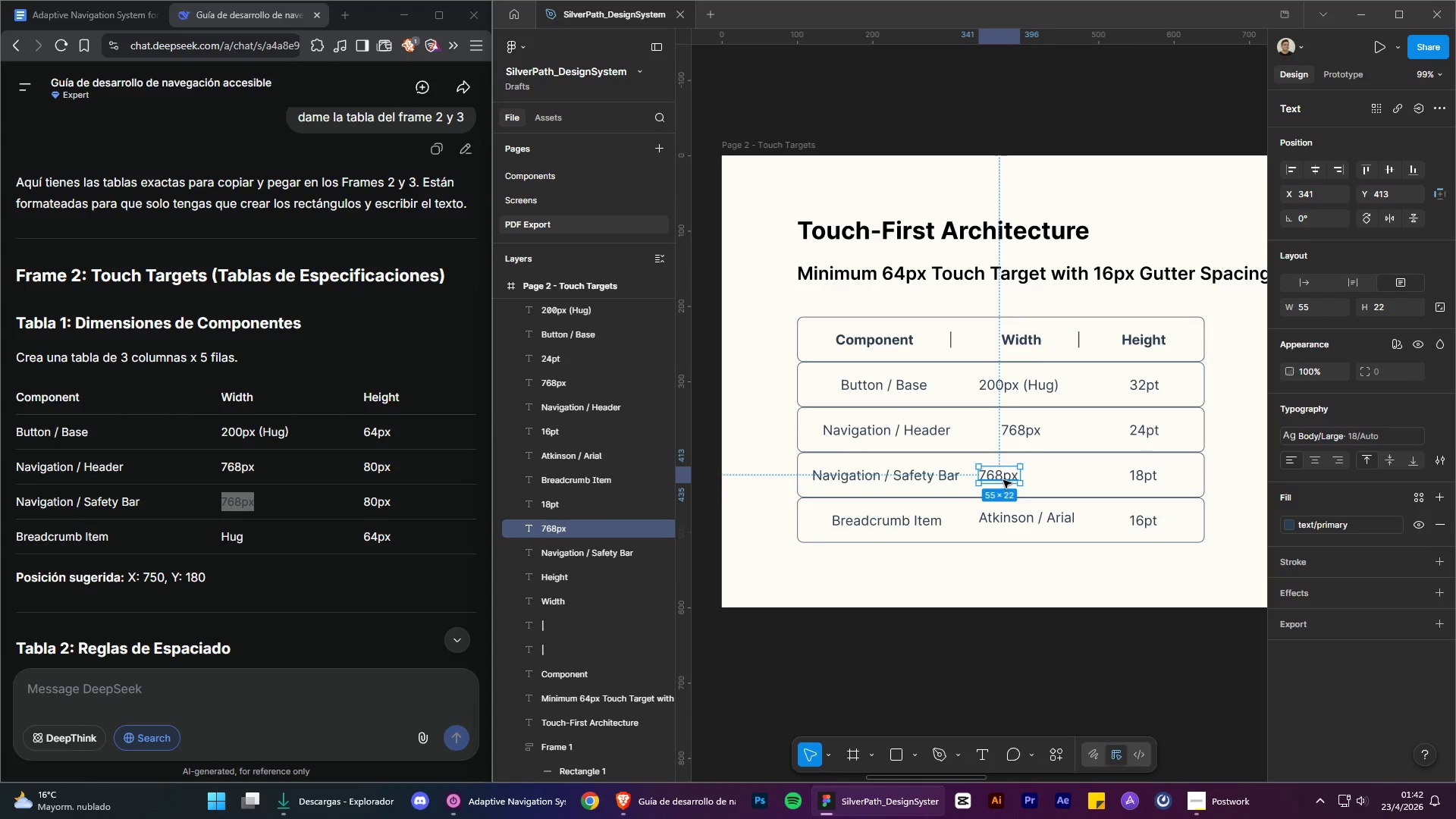 
left_click_drag(start_coordinate=[1003, 480], to_coordinate=[1027, 482])
 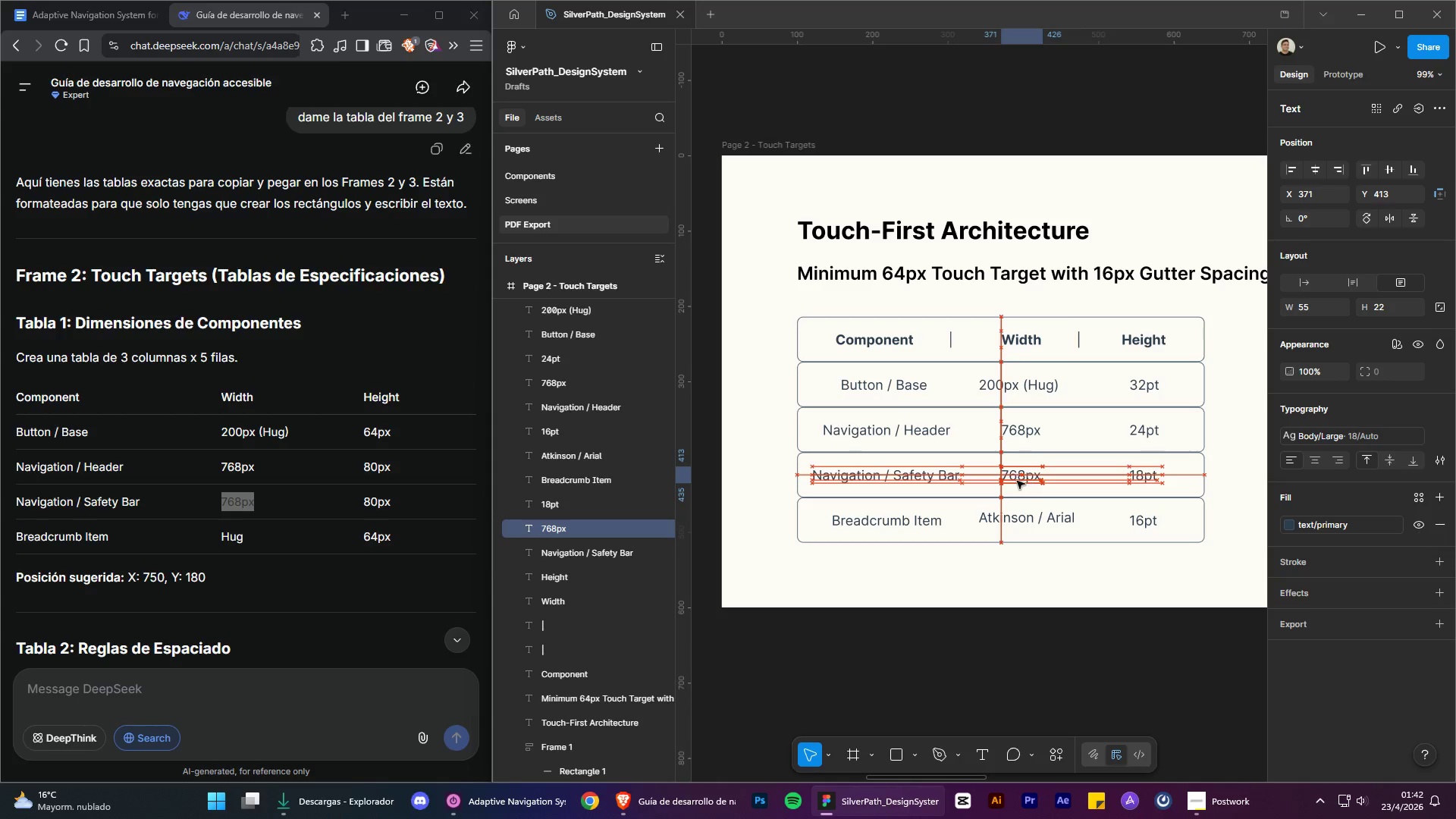 
left_click_drag(start_coordinate=[253, 538], to_coordinate=[224, 539])
 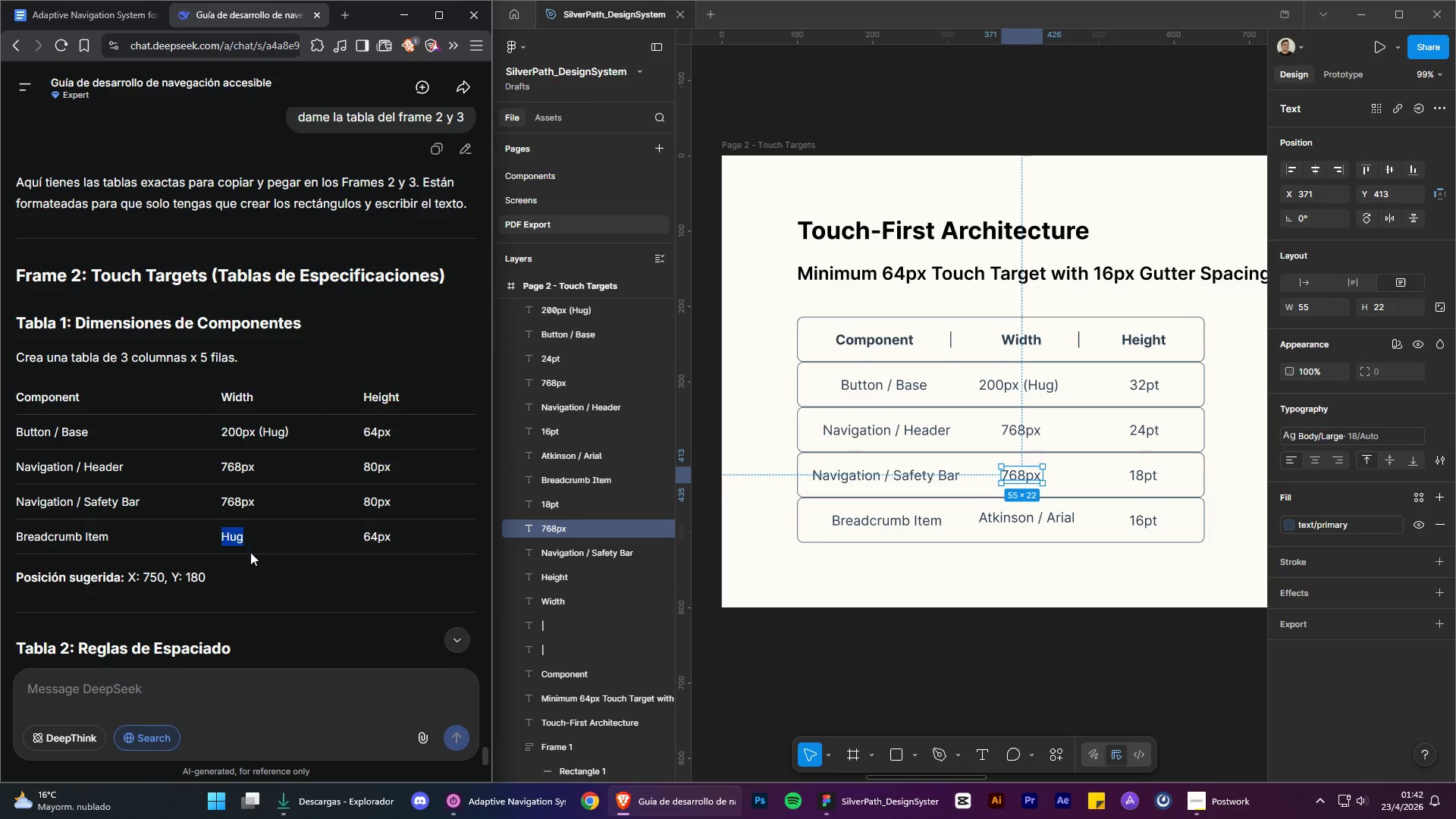 
key(Control+C)
 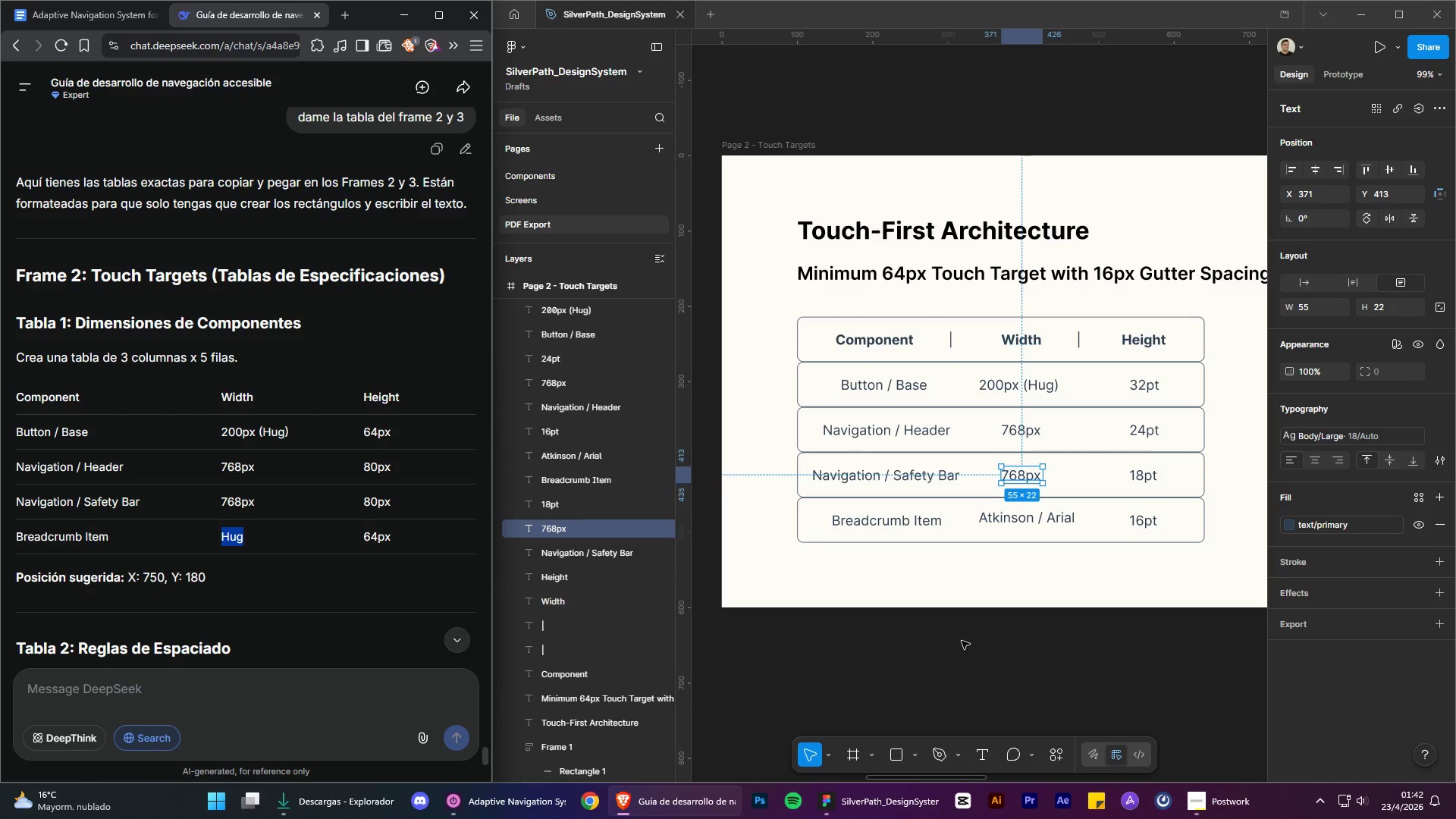 
left_click_drag(start_coordinate=[1099, 657], to_coordinate=[1100, 652])
 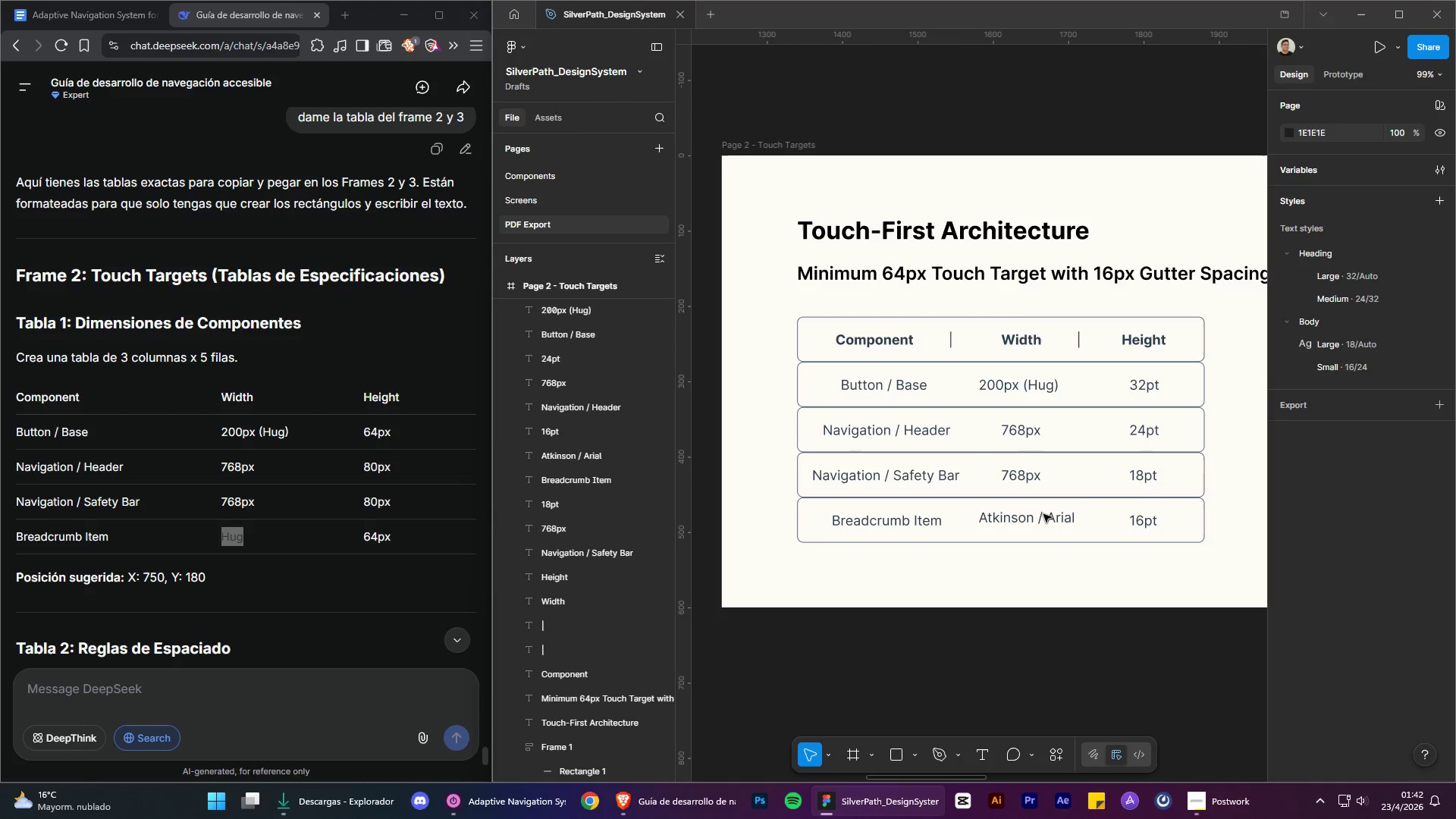 
triple_click([1043, 514])
 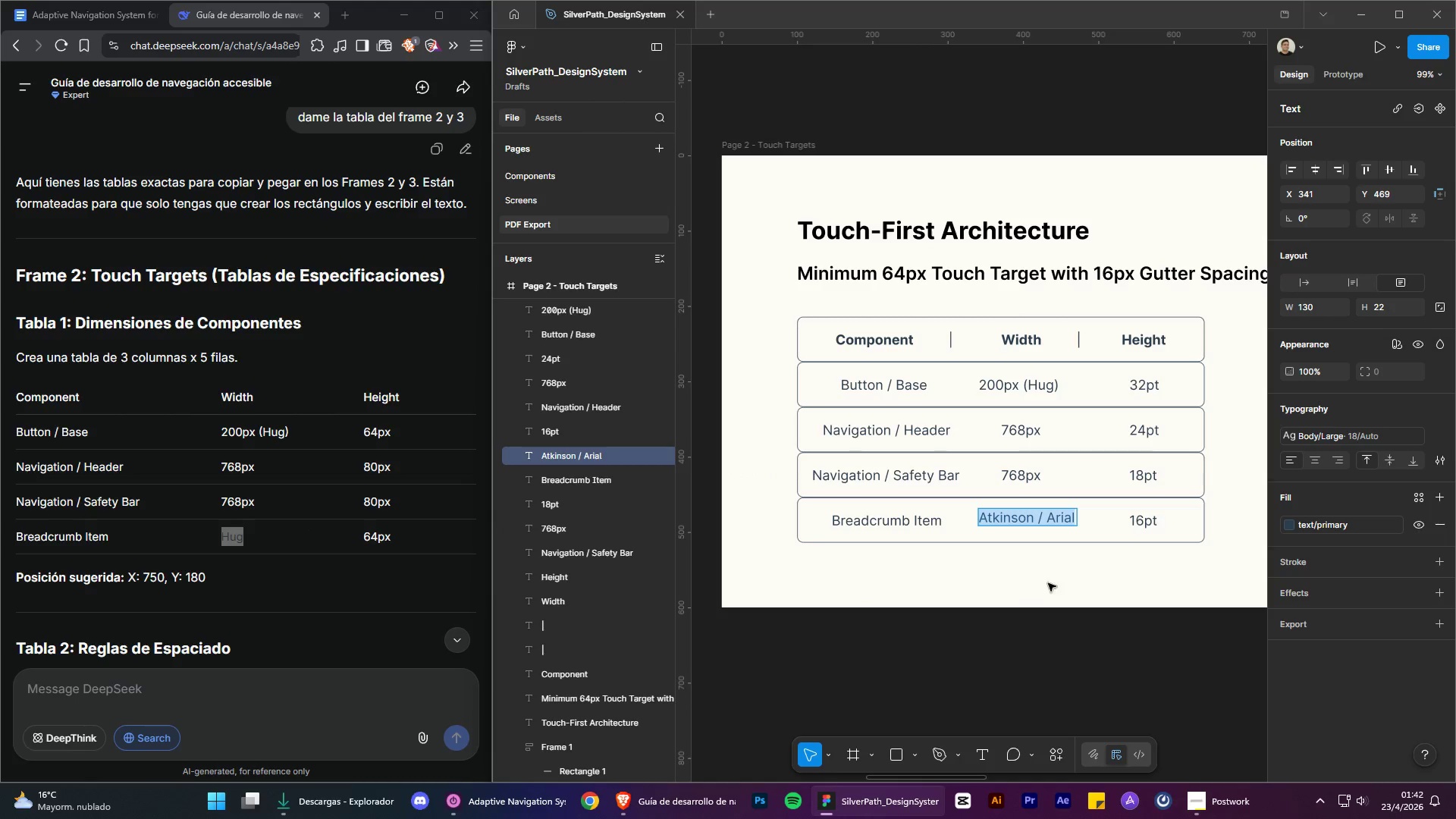 
key(Control+V)
 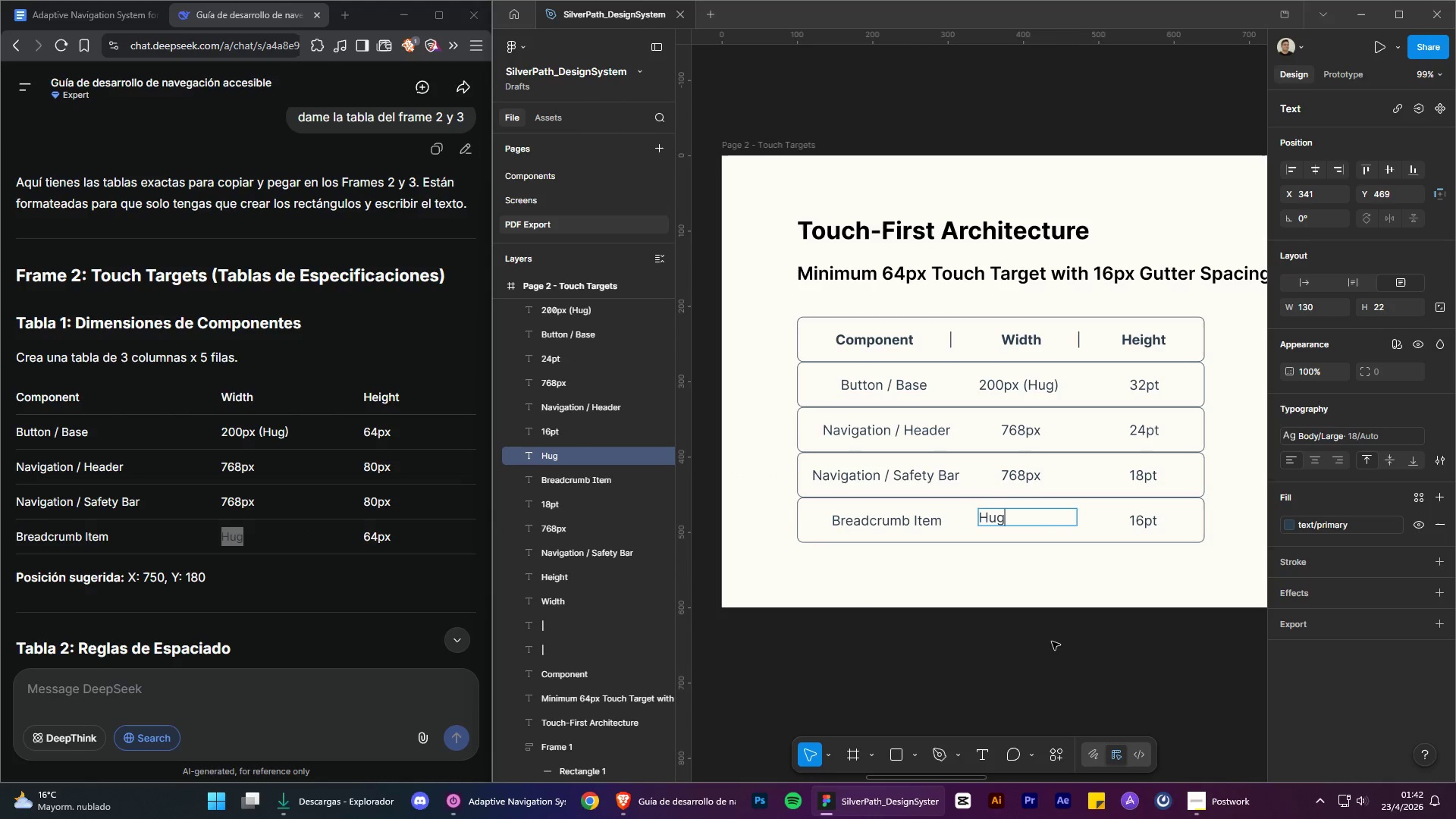 
left_click([1052, 642])
 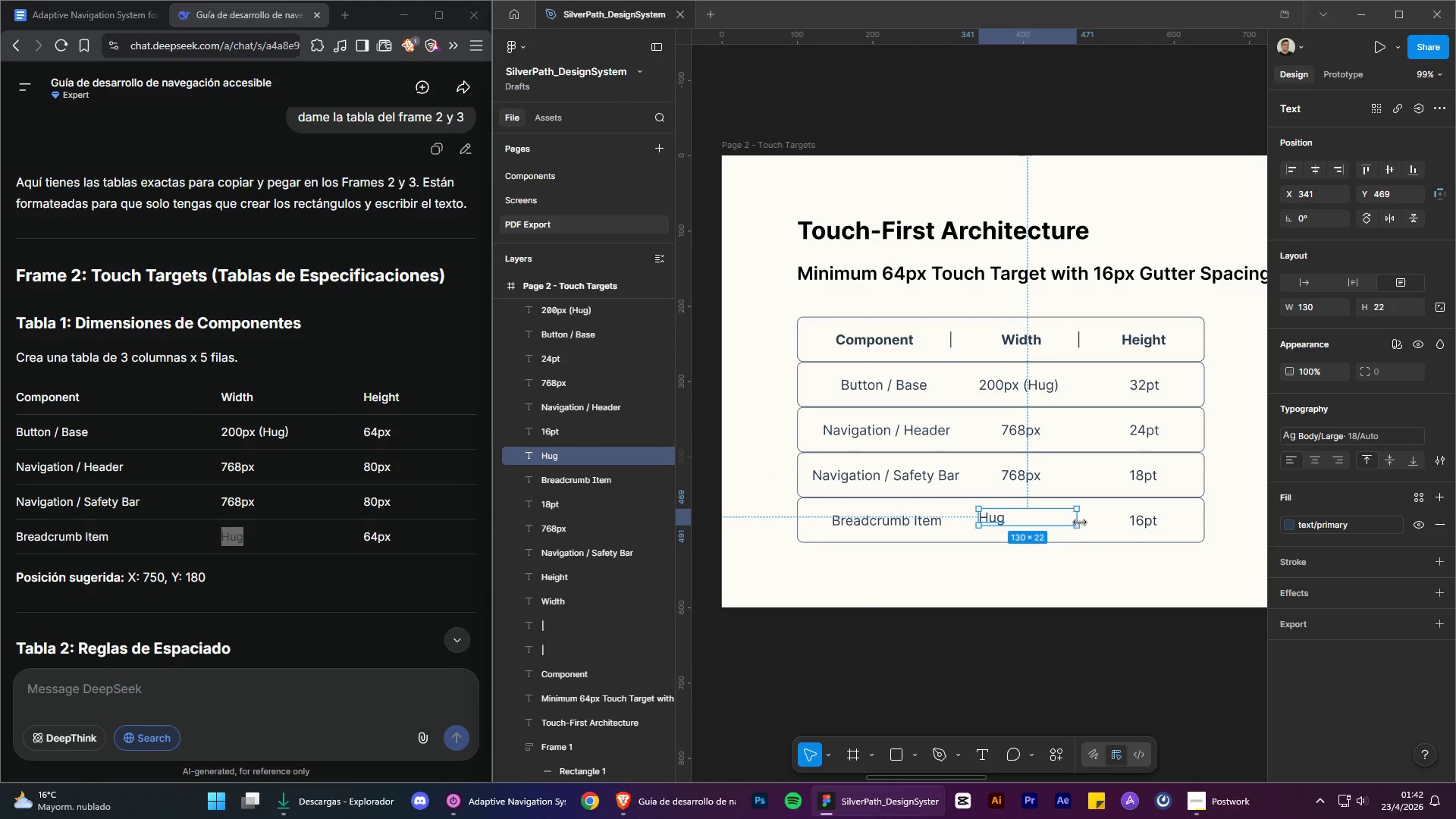 
left_click_drag(start_coordinate=[1081, 518], to_coordinate=[1006, 517])
 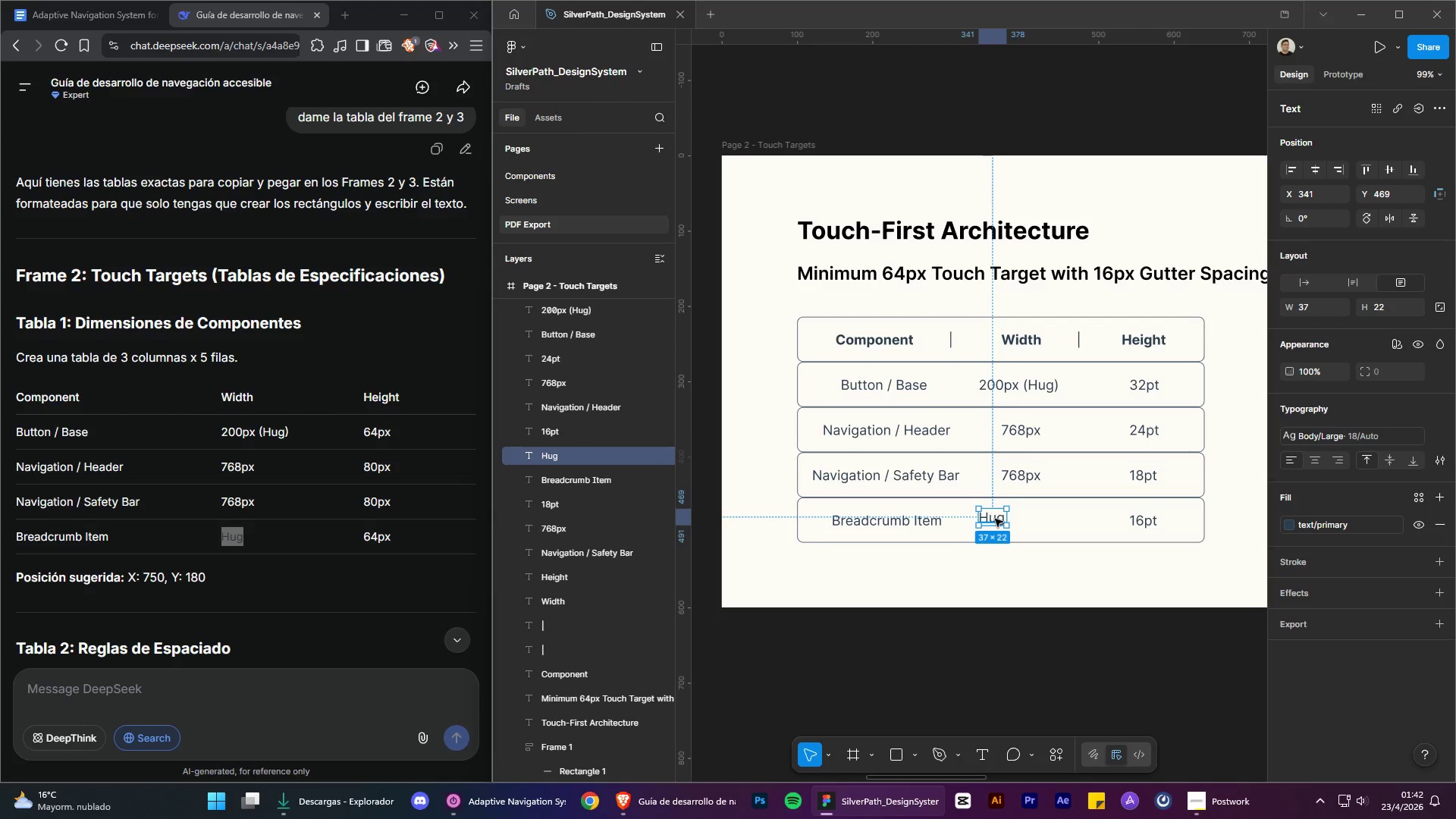 
left_click_drag(start_coordinate=[995, 519], to_coordinate=[1022, 522])
 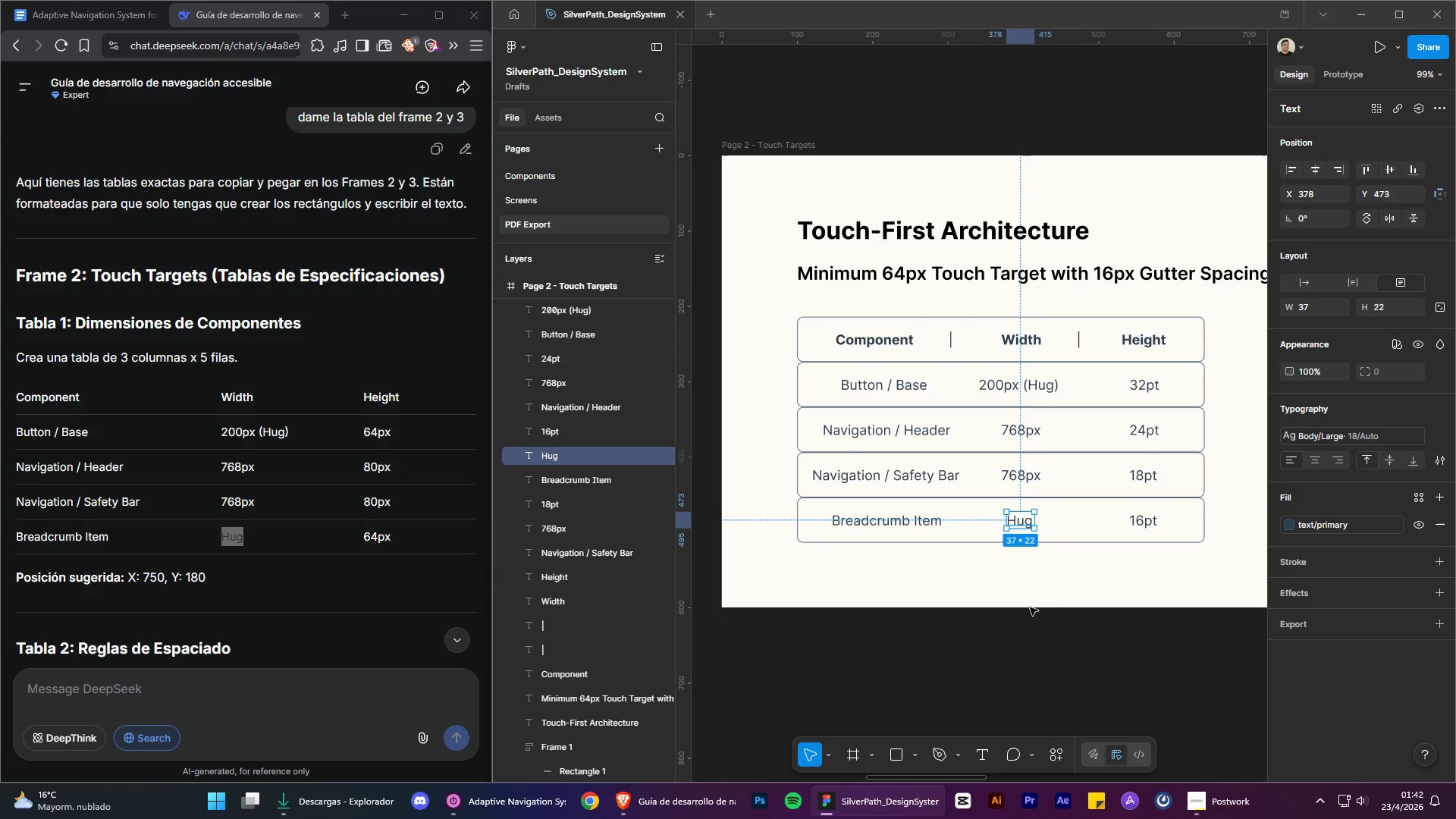 
left_click([1030, 607])
 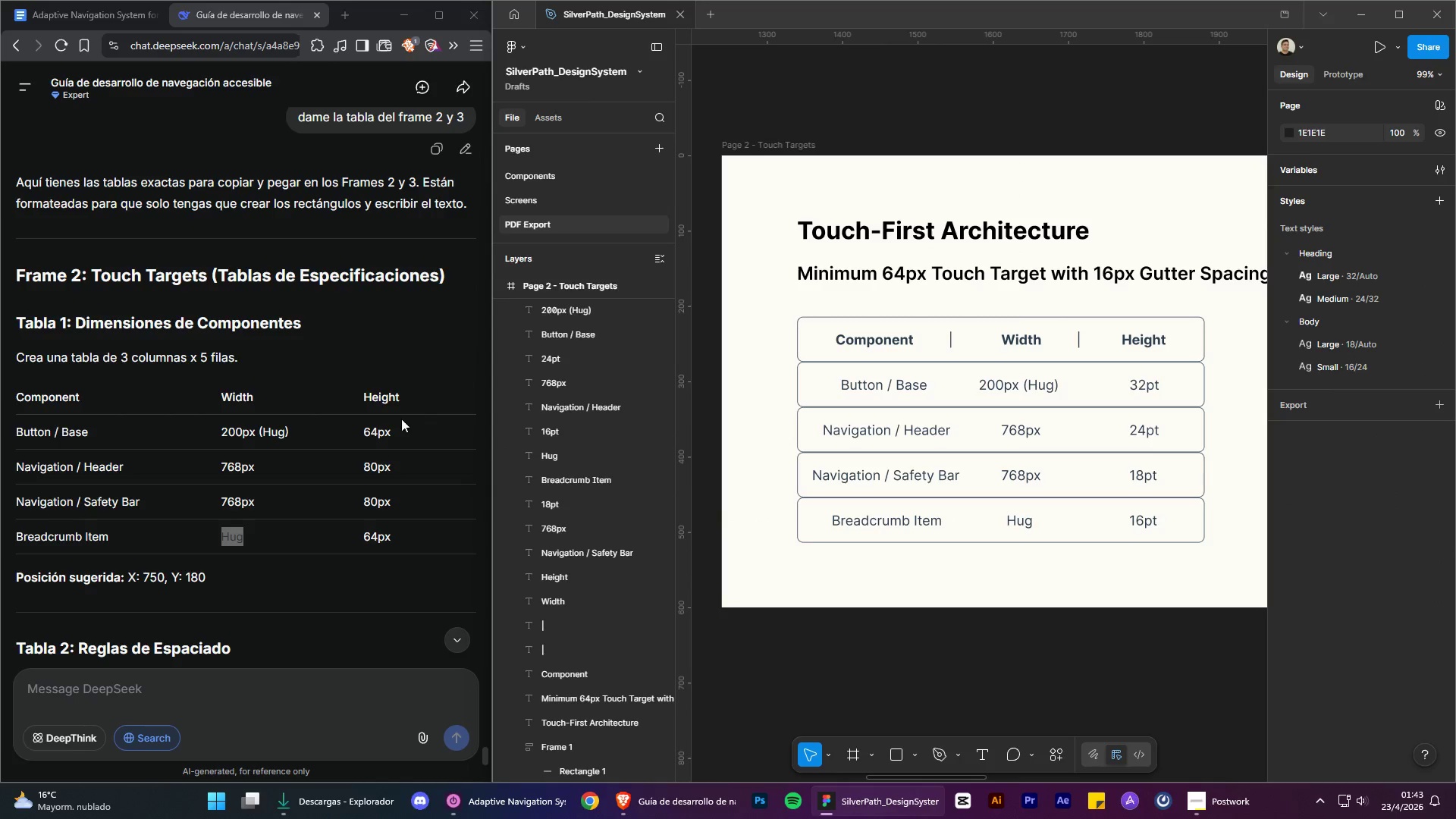 
left_click_drag(start_coordinate=[397, 428], to_coordinate=[356, 438])
 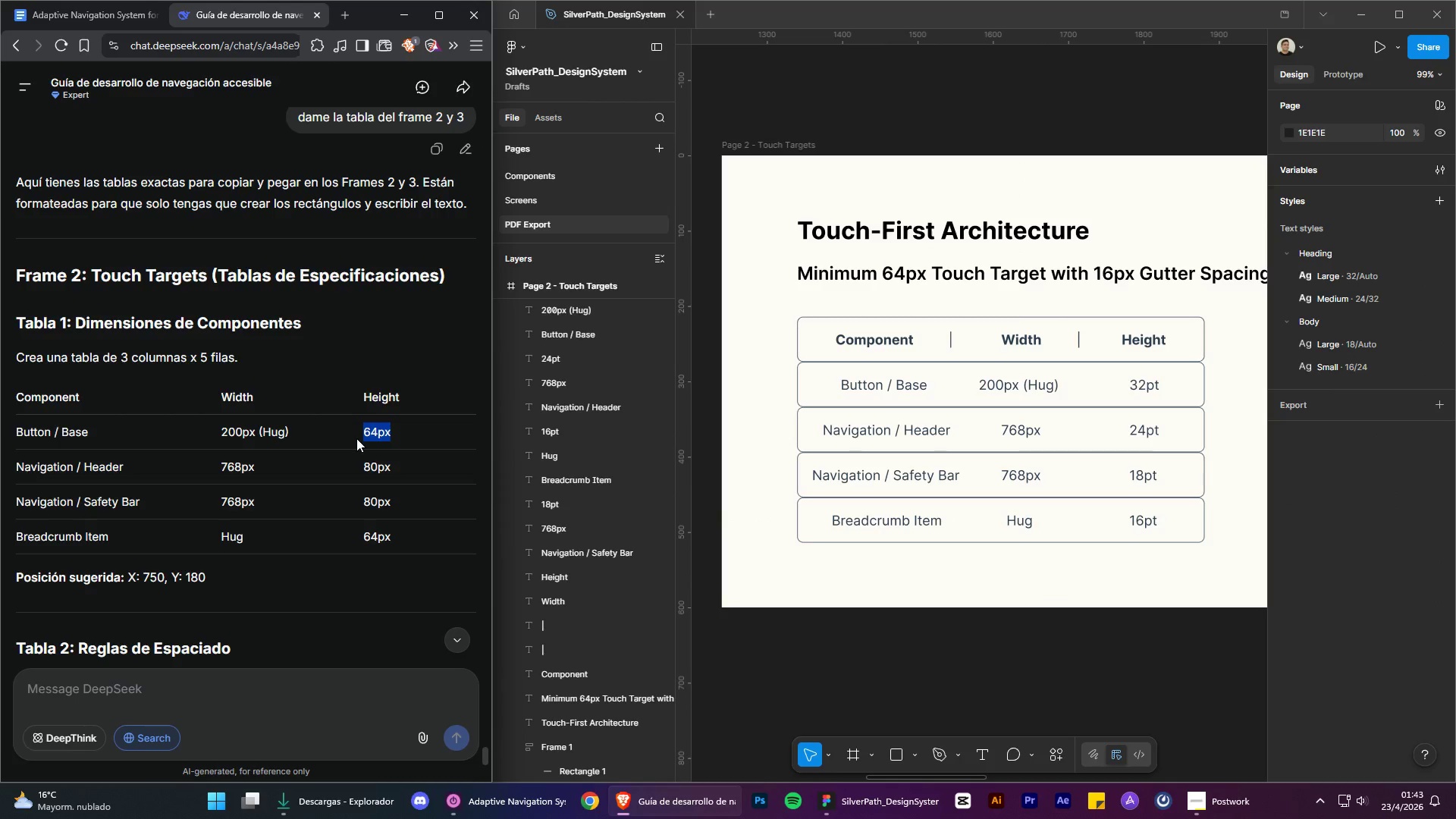 
key(Control+C)
 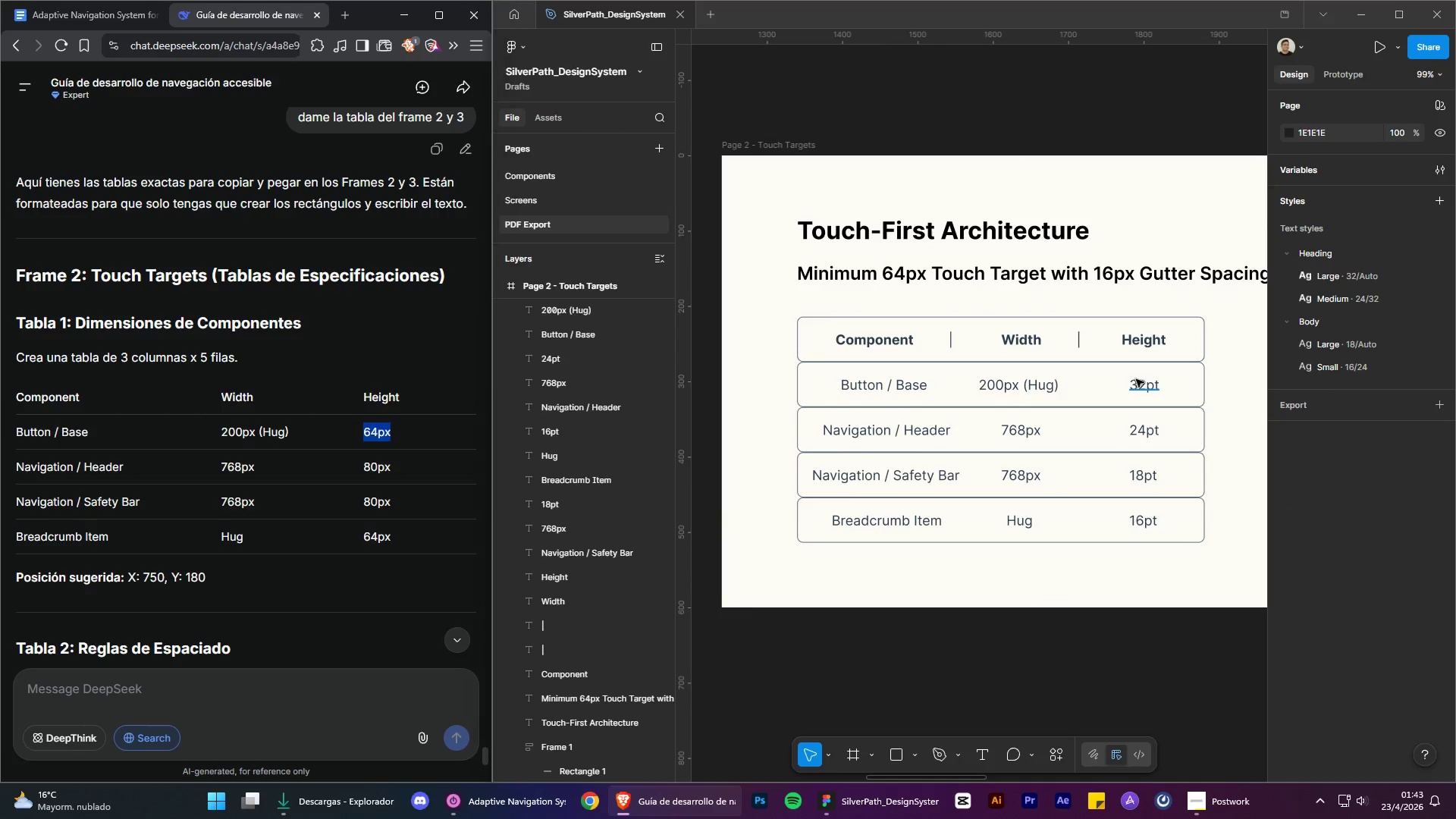 
double_click([1137, 379])
 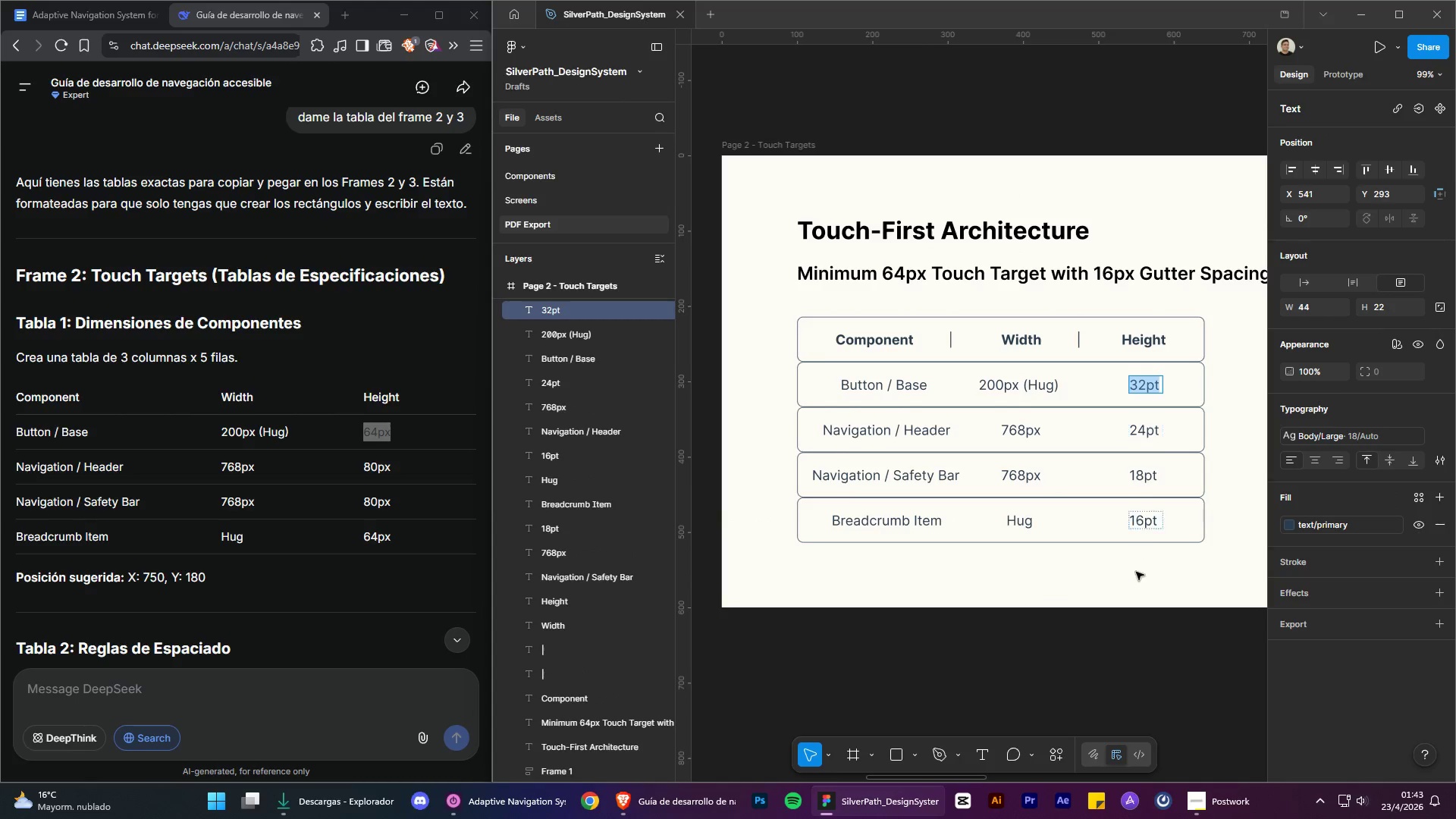 
key(Control+V)
 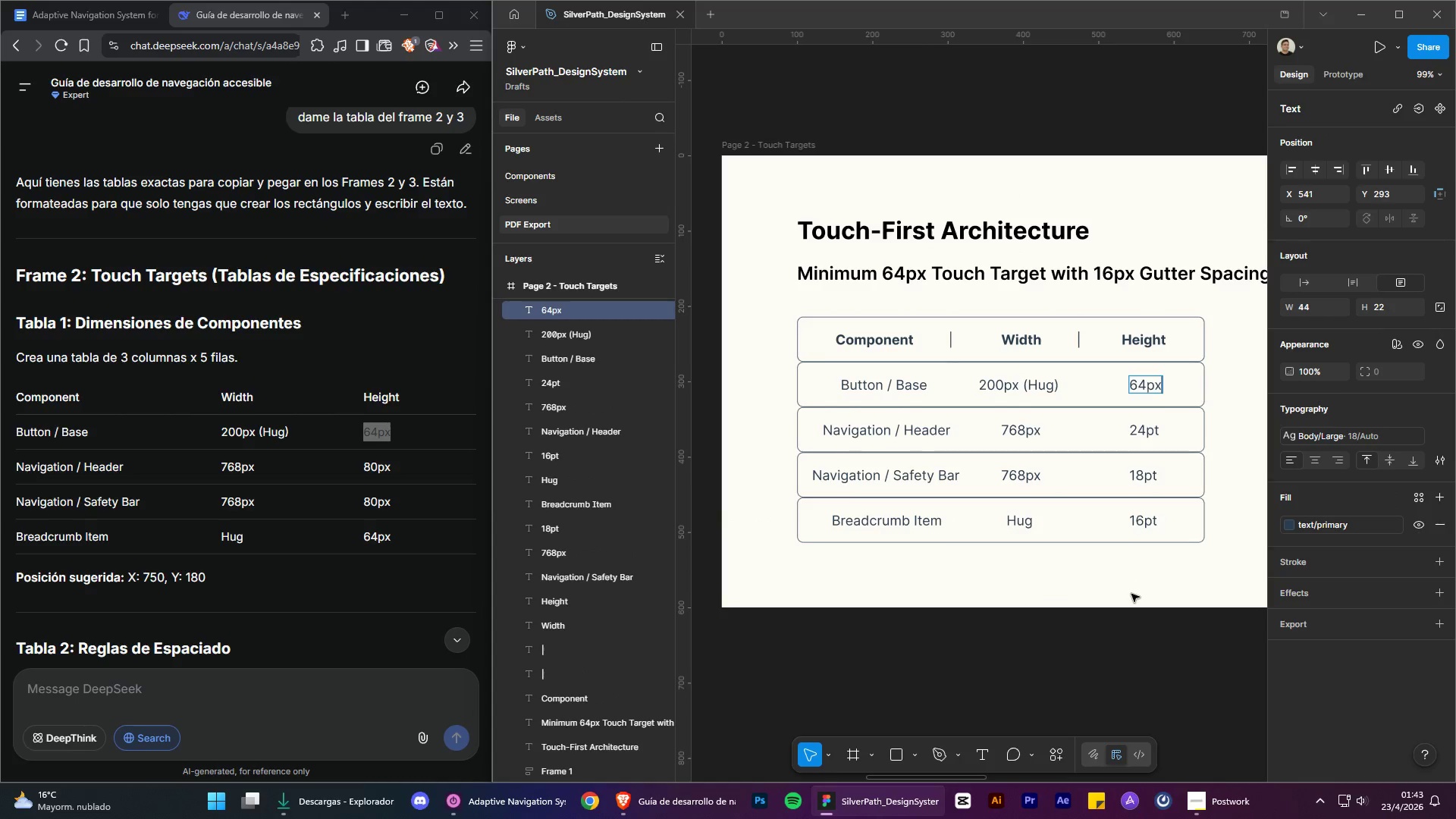 
left_click([1131, 594])
 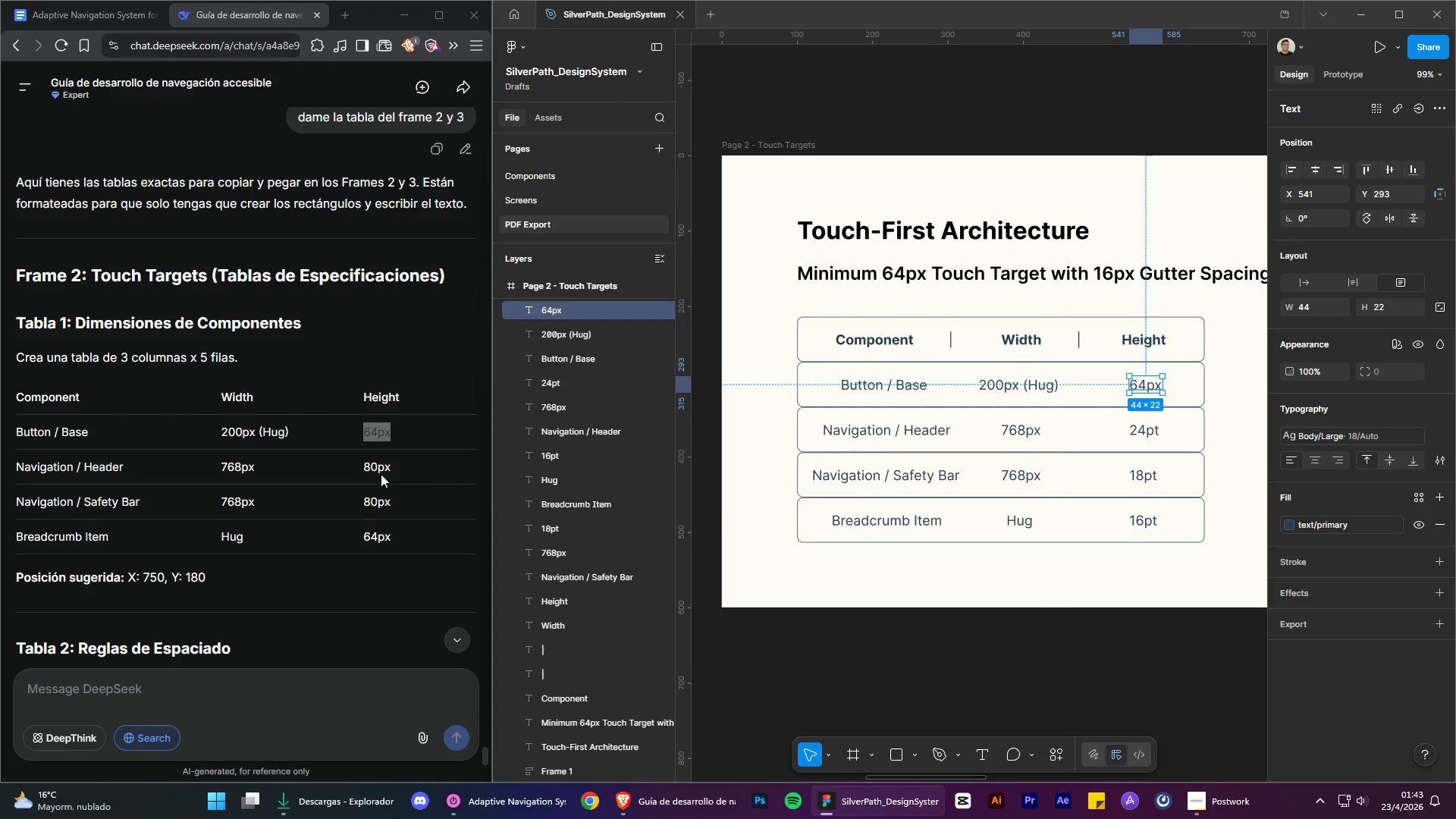 
left_click_drag(start_coordinate=[394, 471], to_coordinate=[344, 472])
 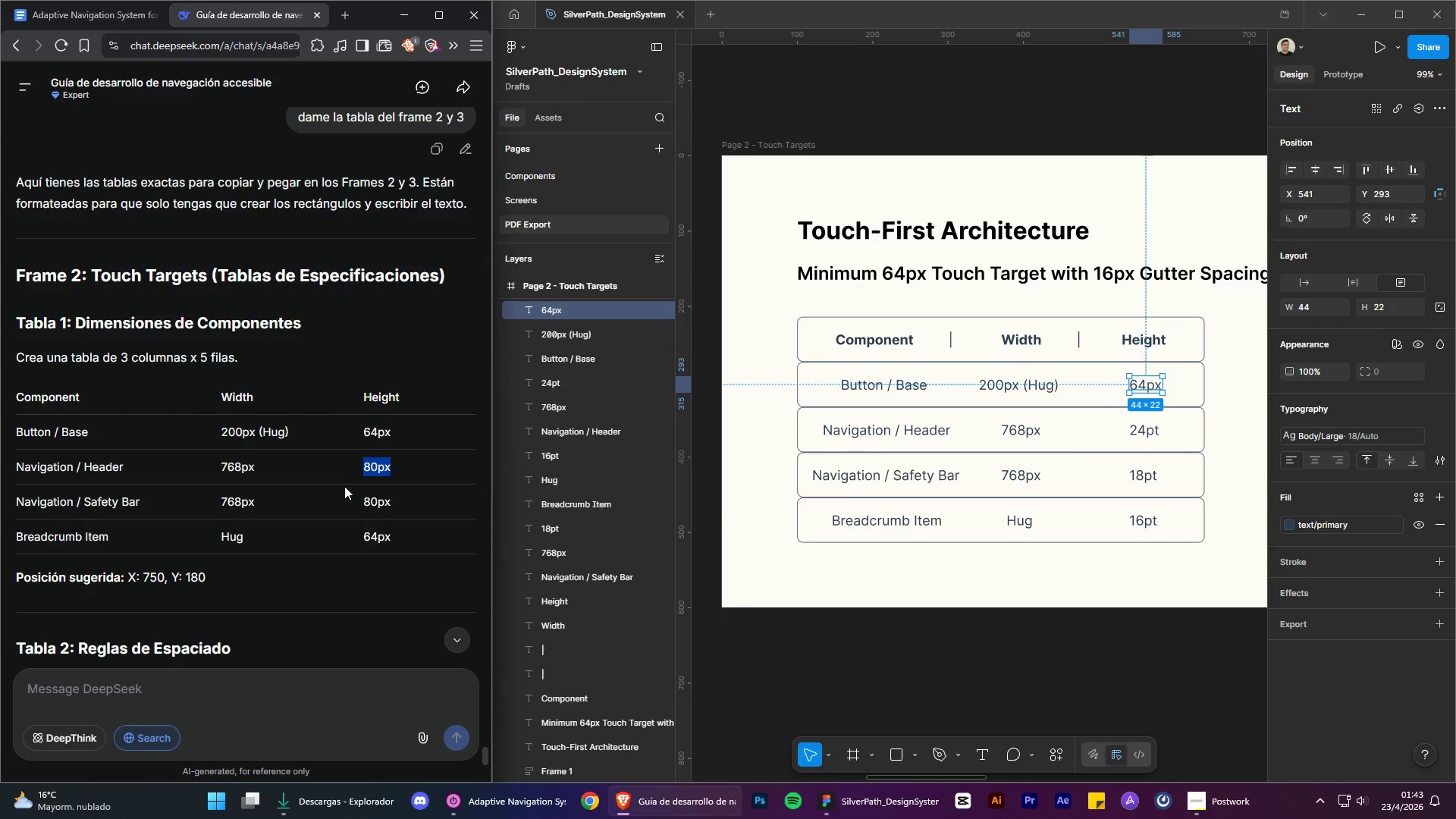 
key(Control+C)
 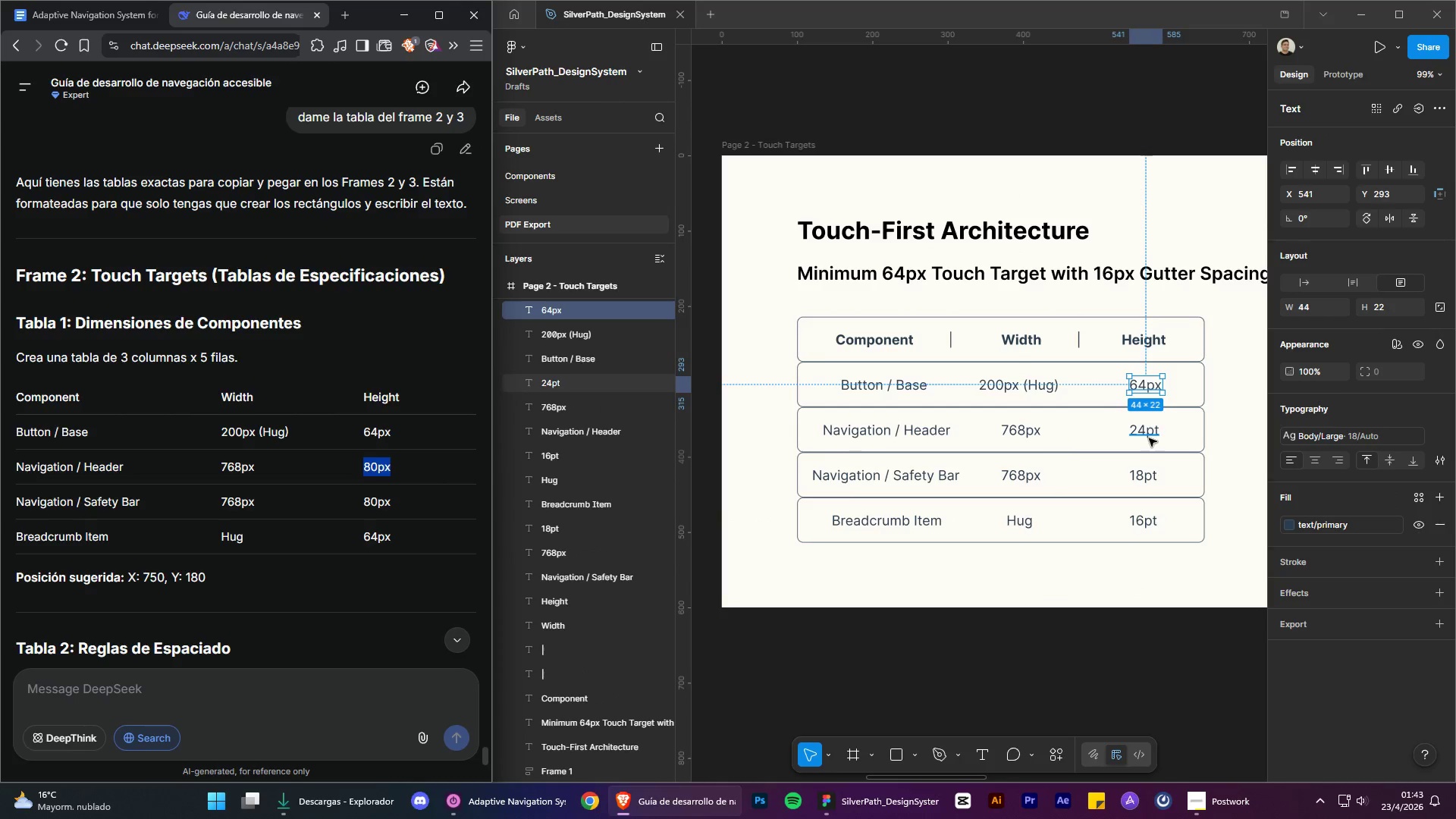 
double_click([1149, 438])
 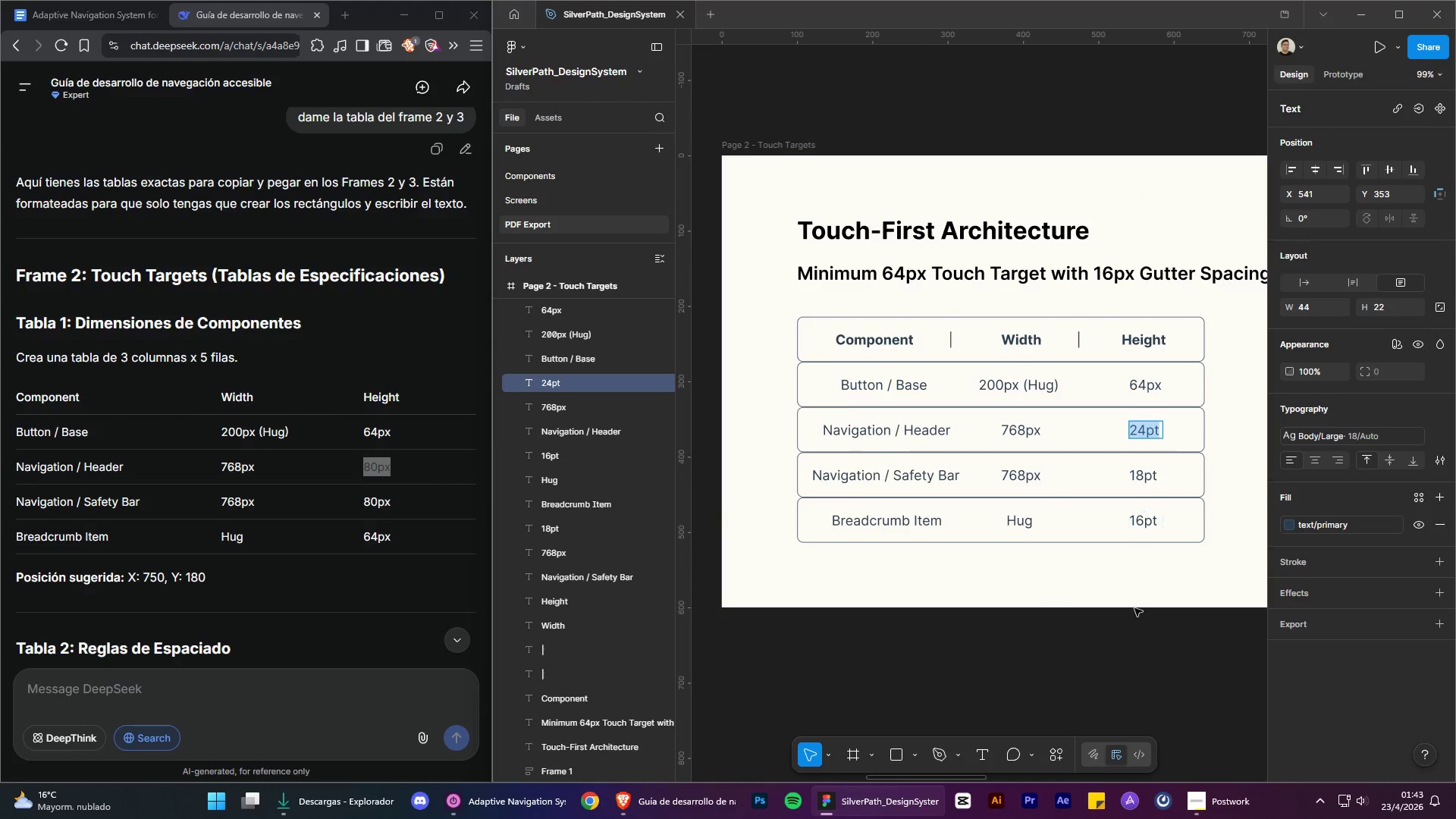 
key(Control+V)
 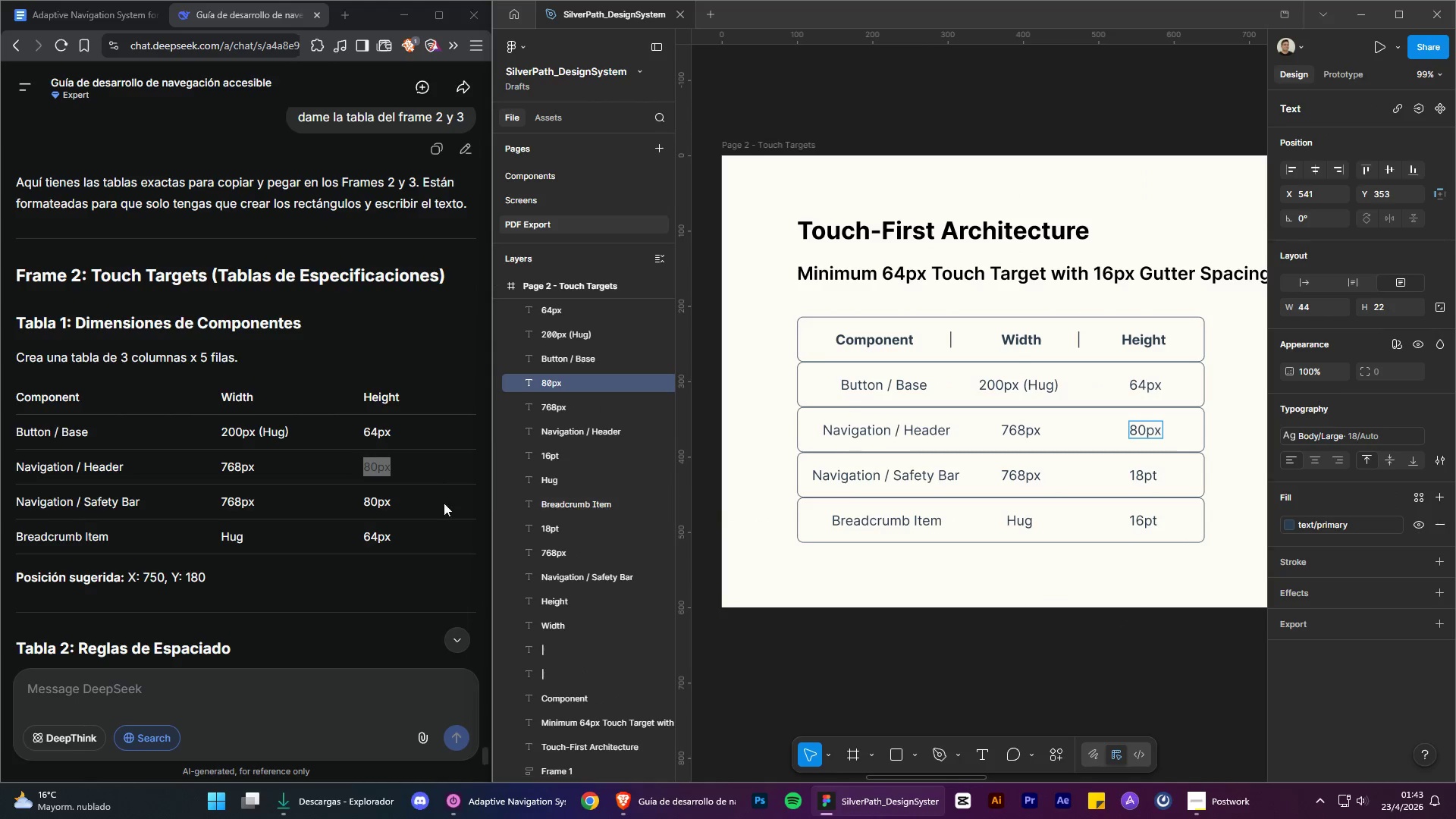 
left_click_drag(start_coordinate=[405, 515], to_coordinate=[357, 507])
 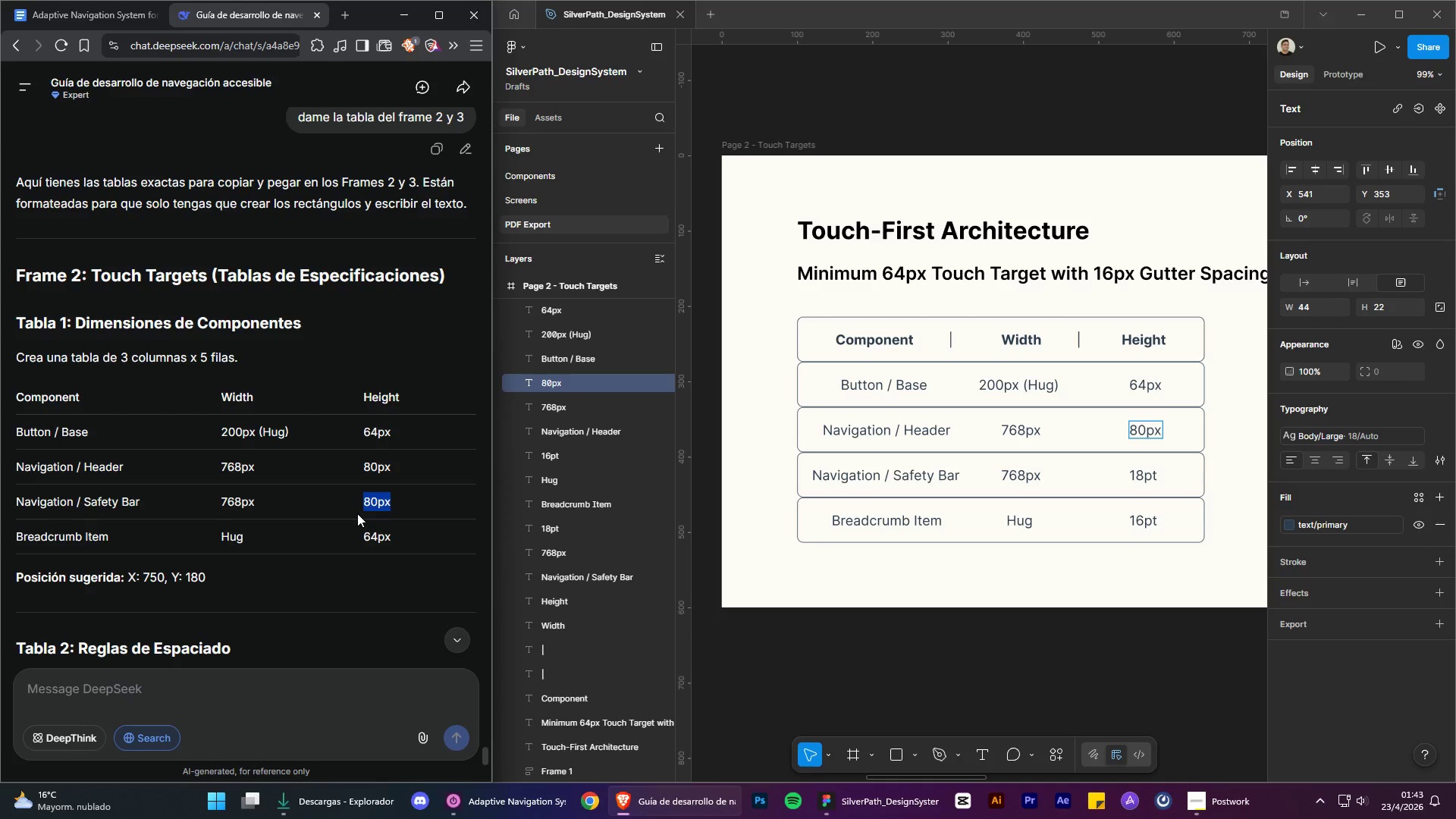 
key(Control+C)
 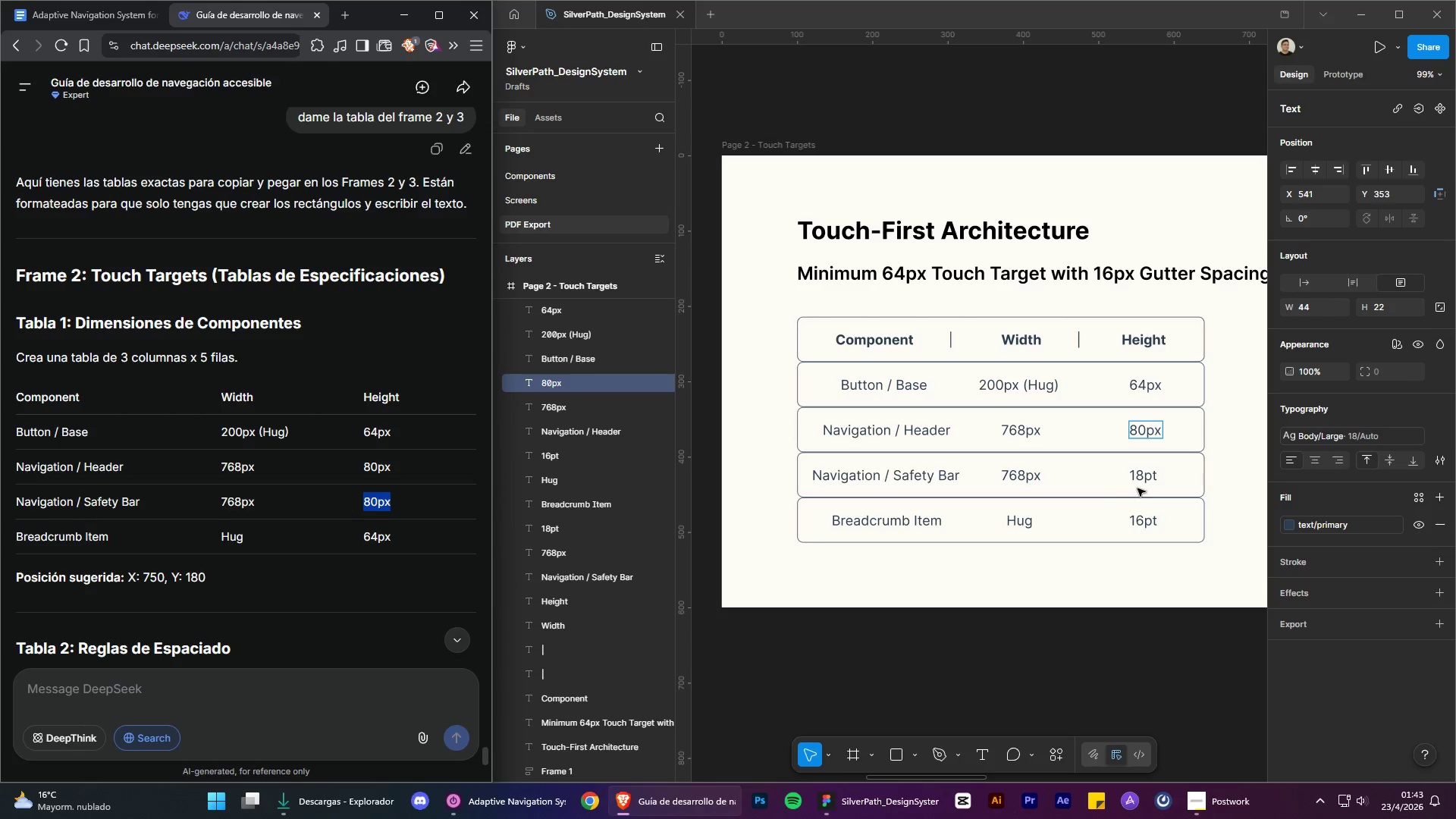 
double_click([1147, 481])
 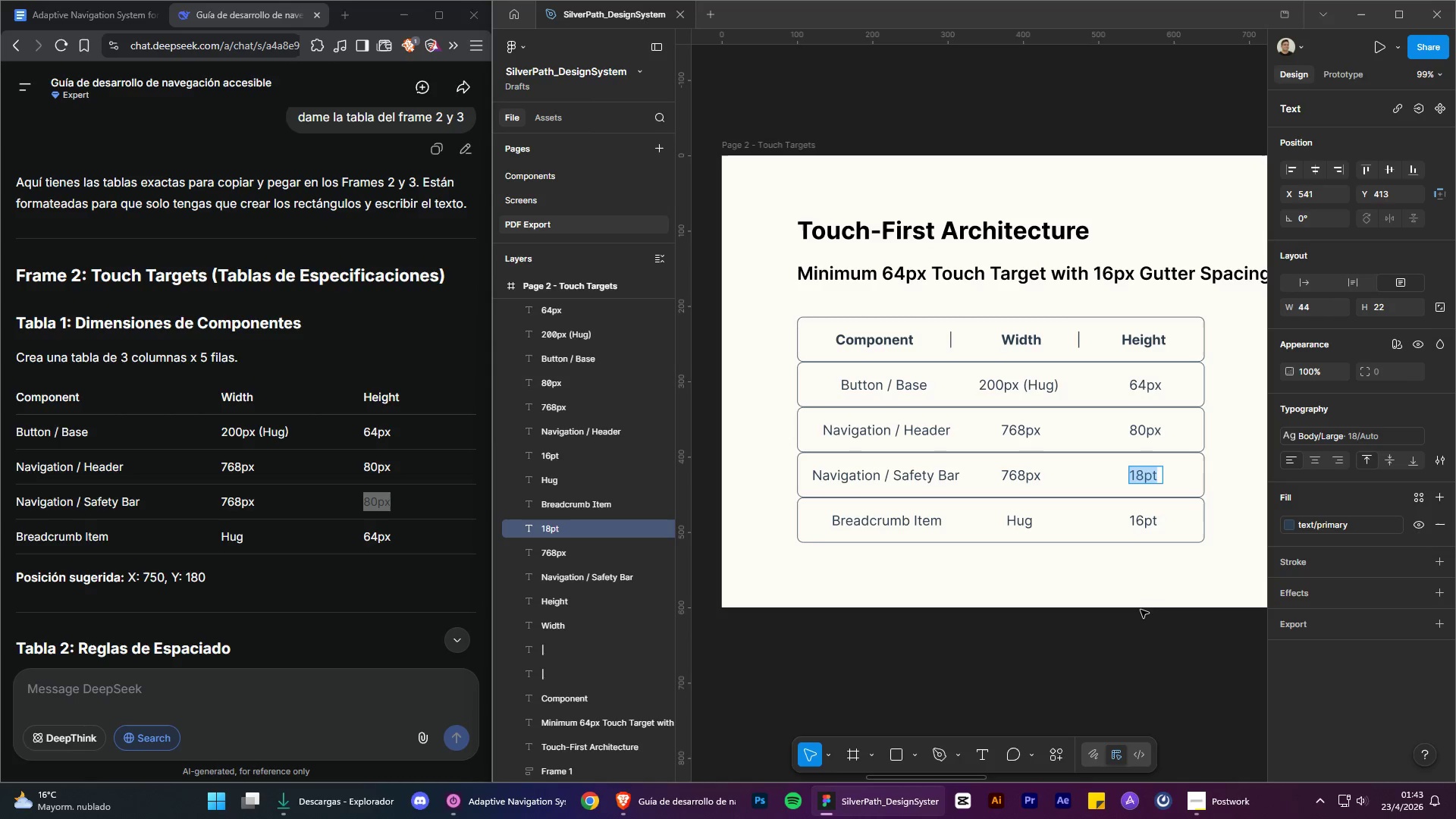 
key(Control+V)
 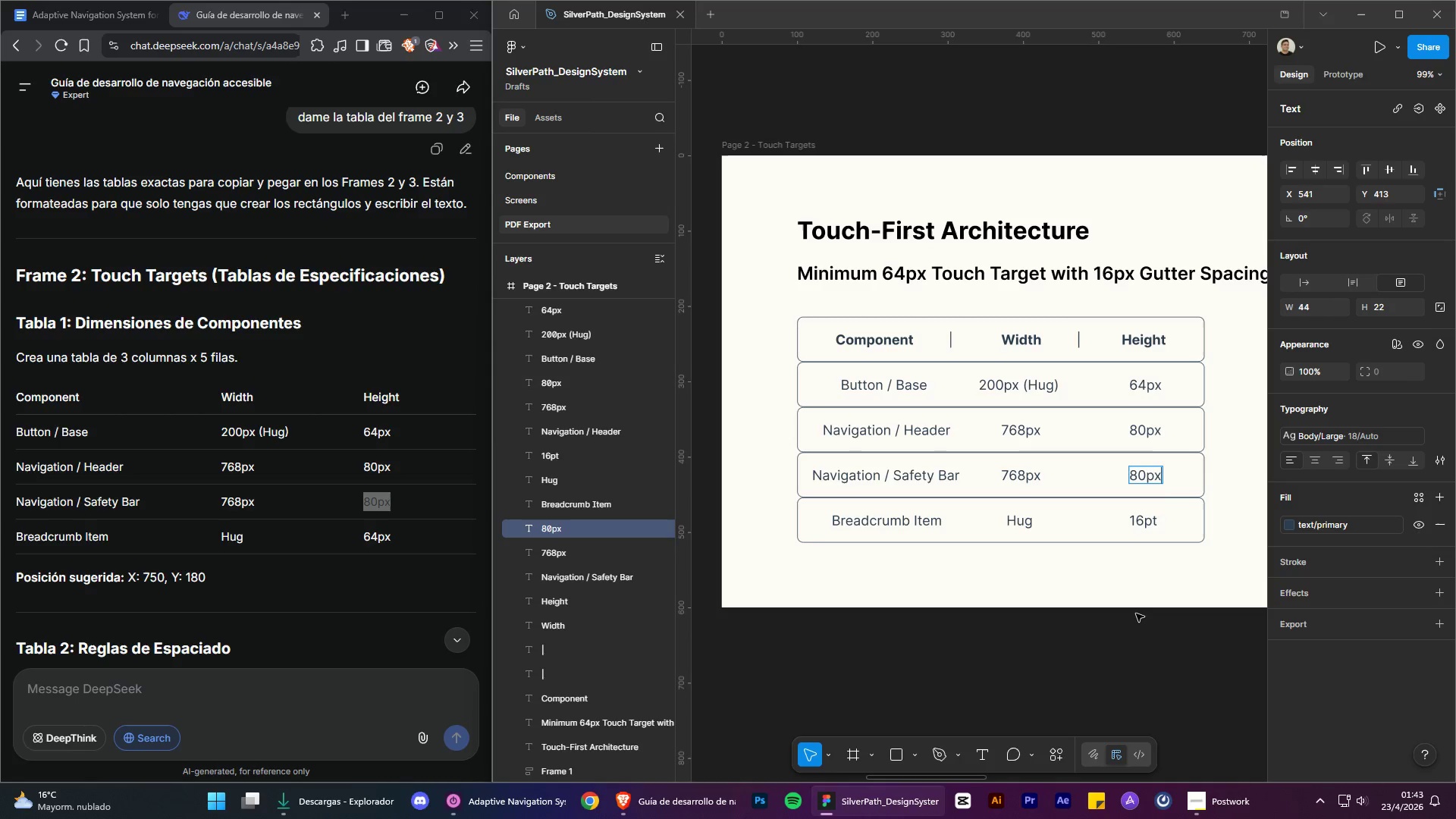 
left_click([1136, 613])
 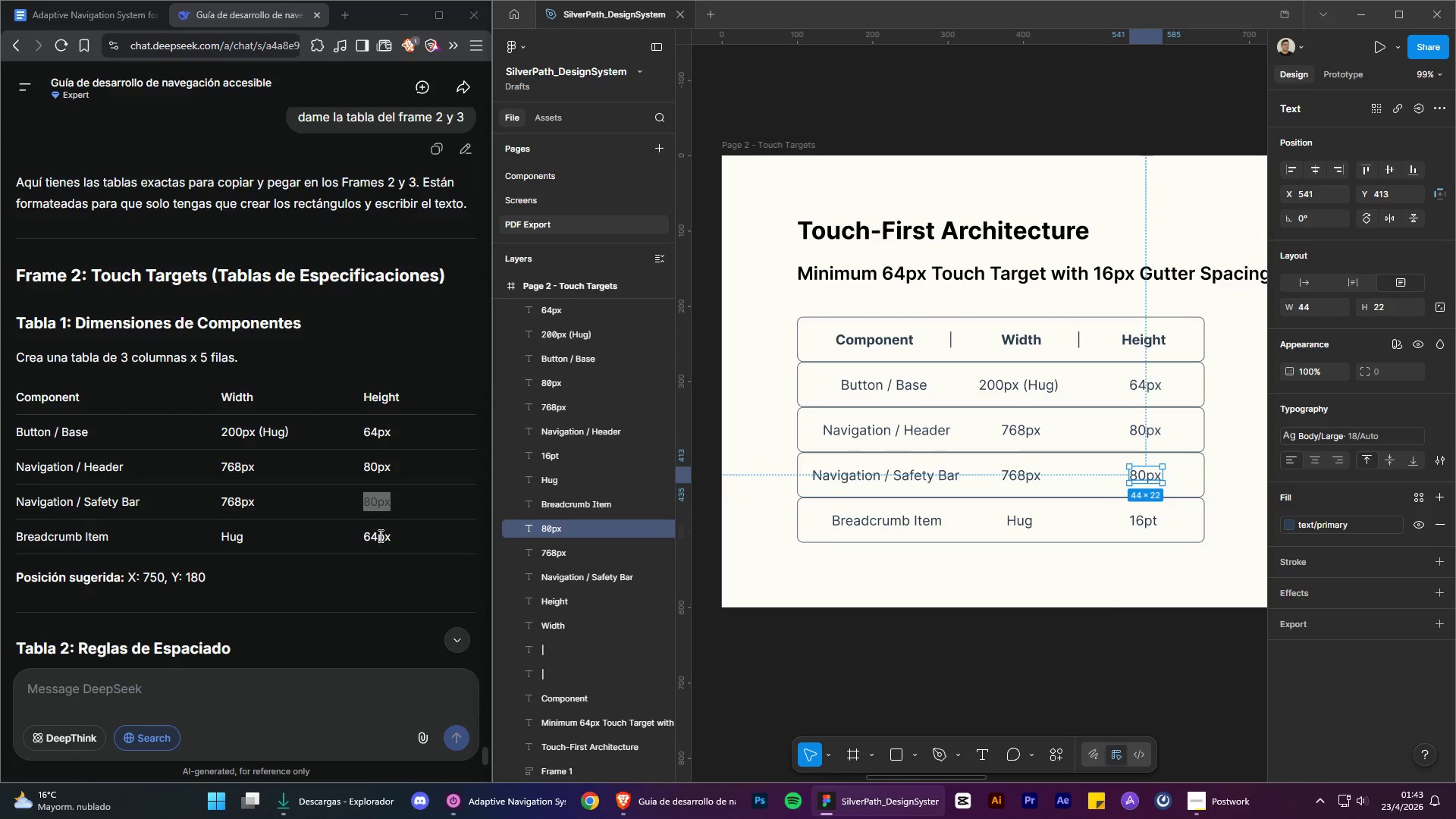 
double_click([379, 535])
 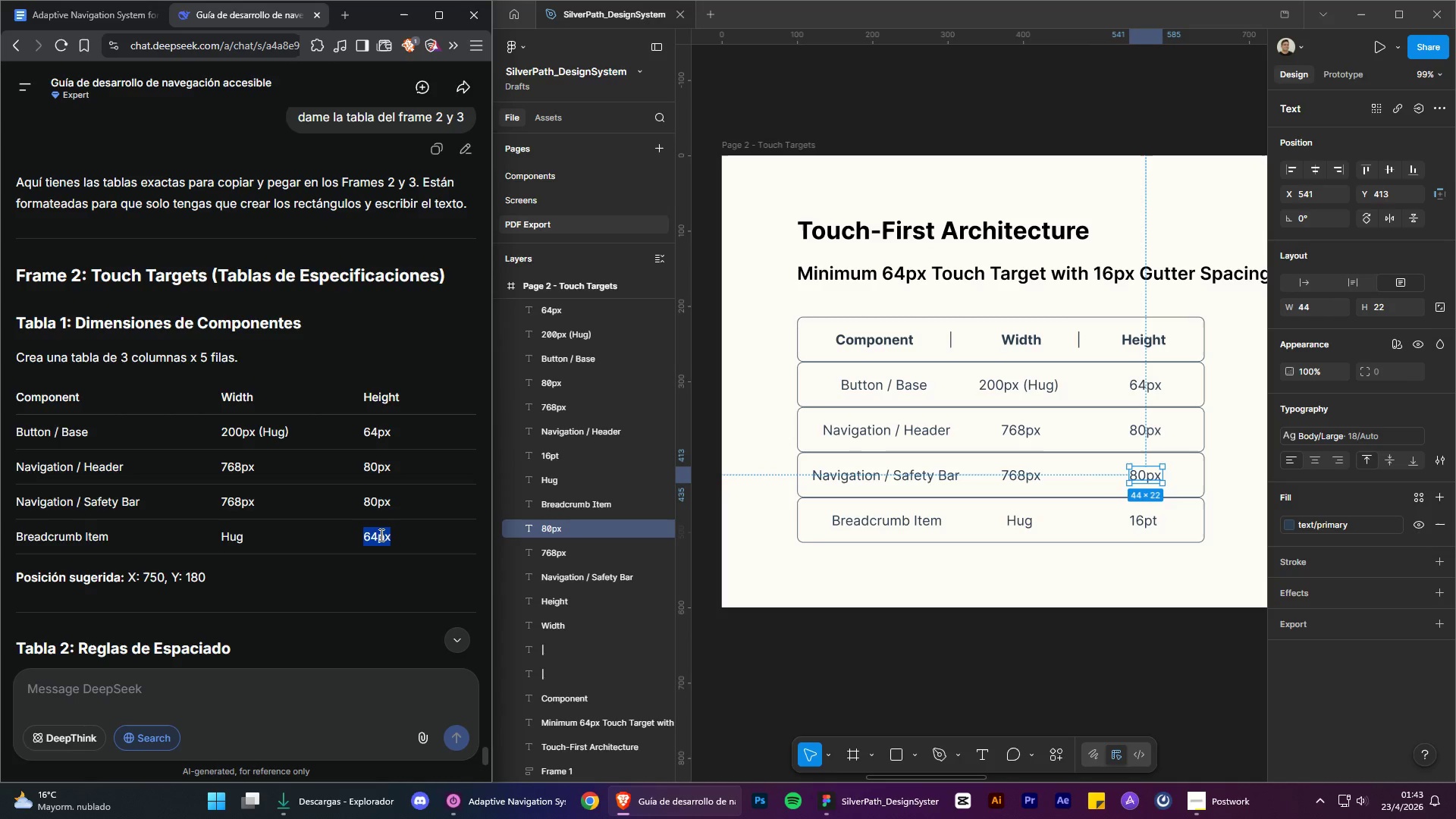 
key(Control+C)
 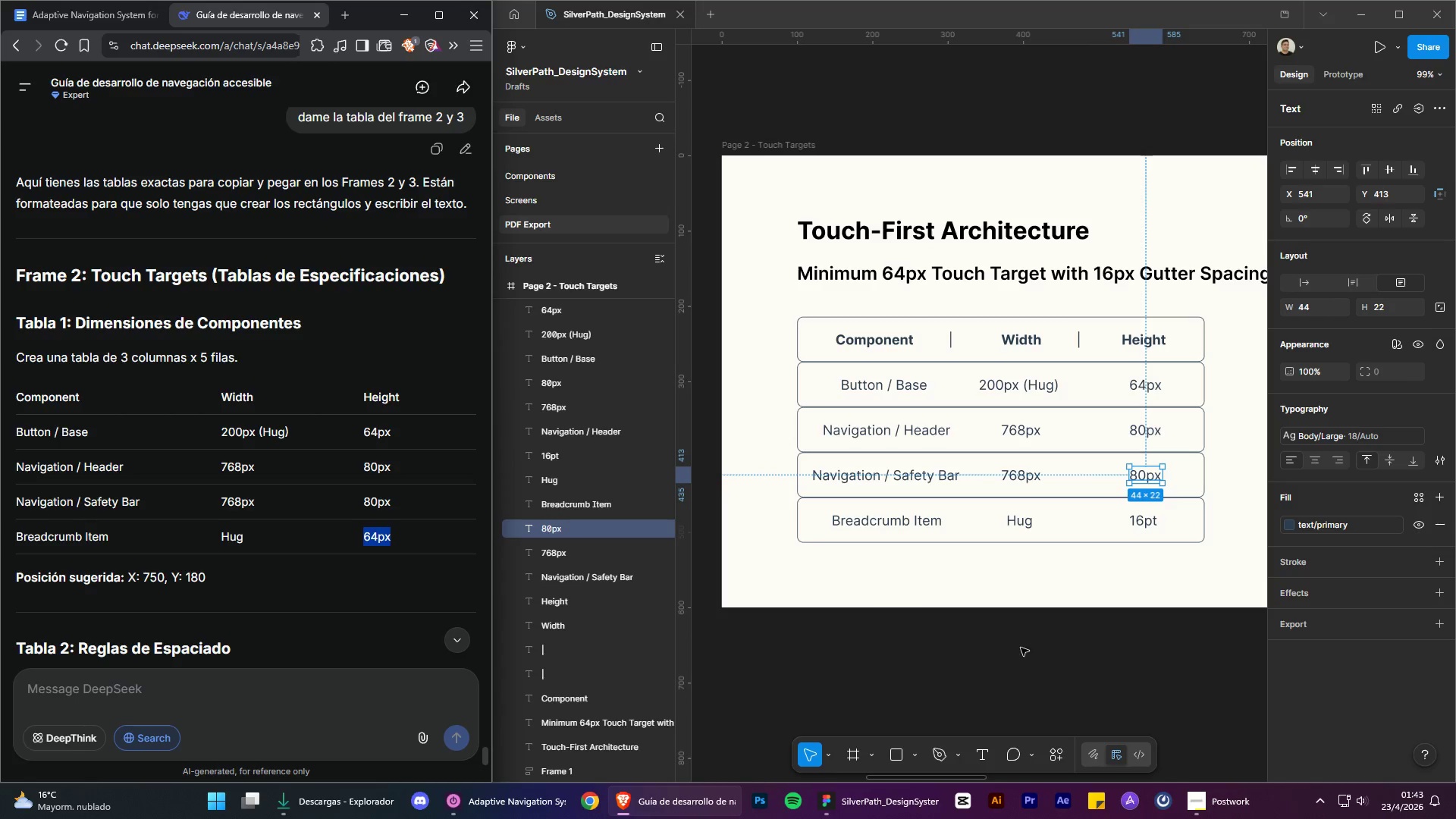 
left_click([1028, 652])
 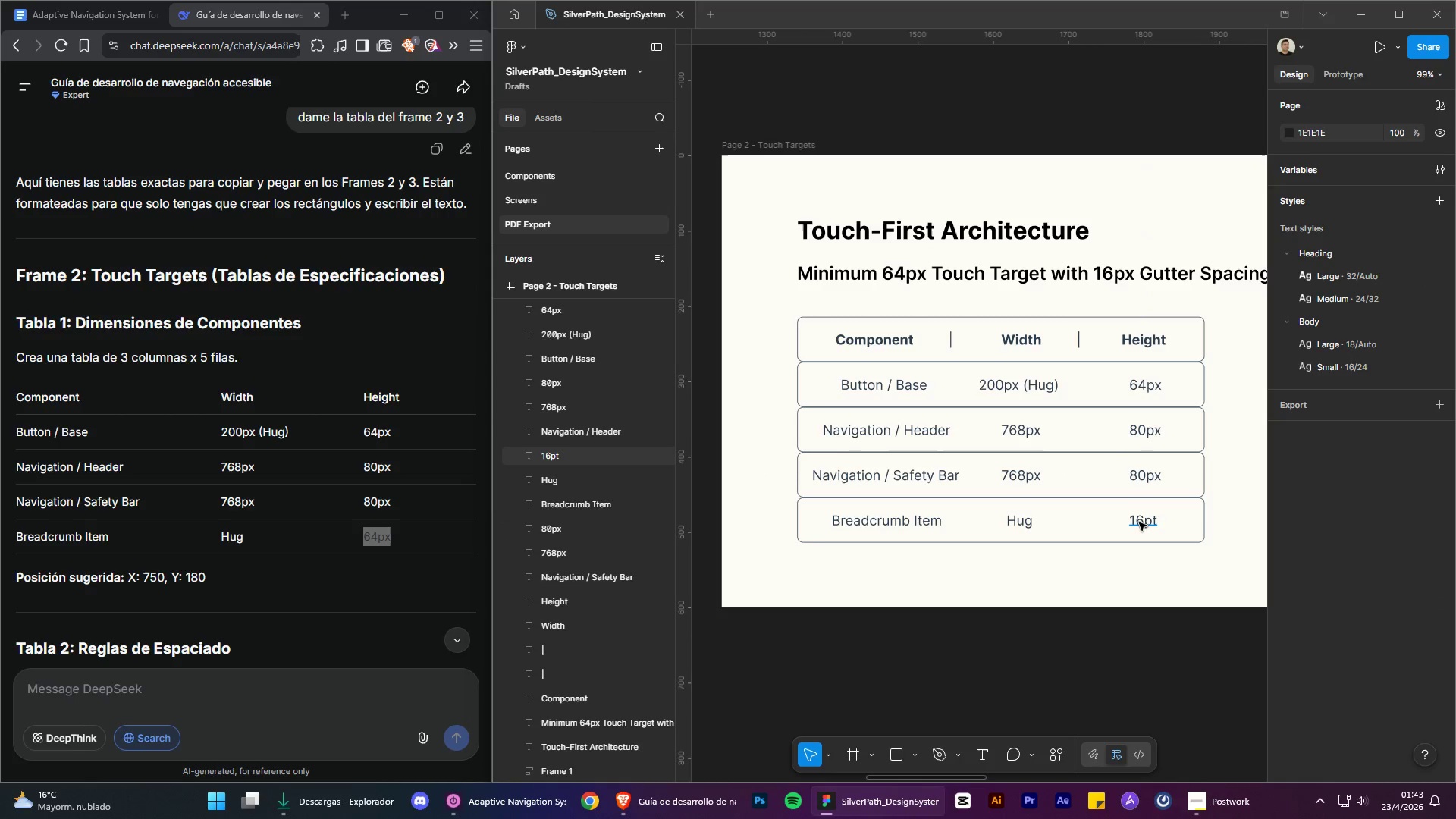 
double_click([1139, 522])
 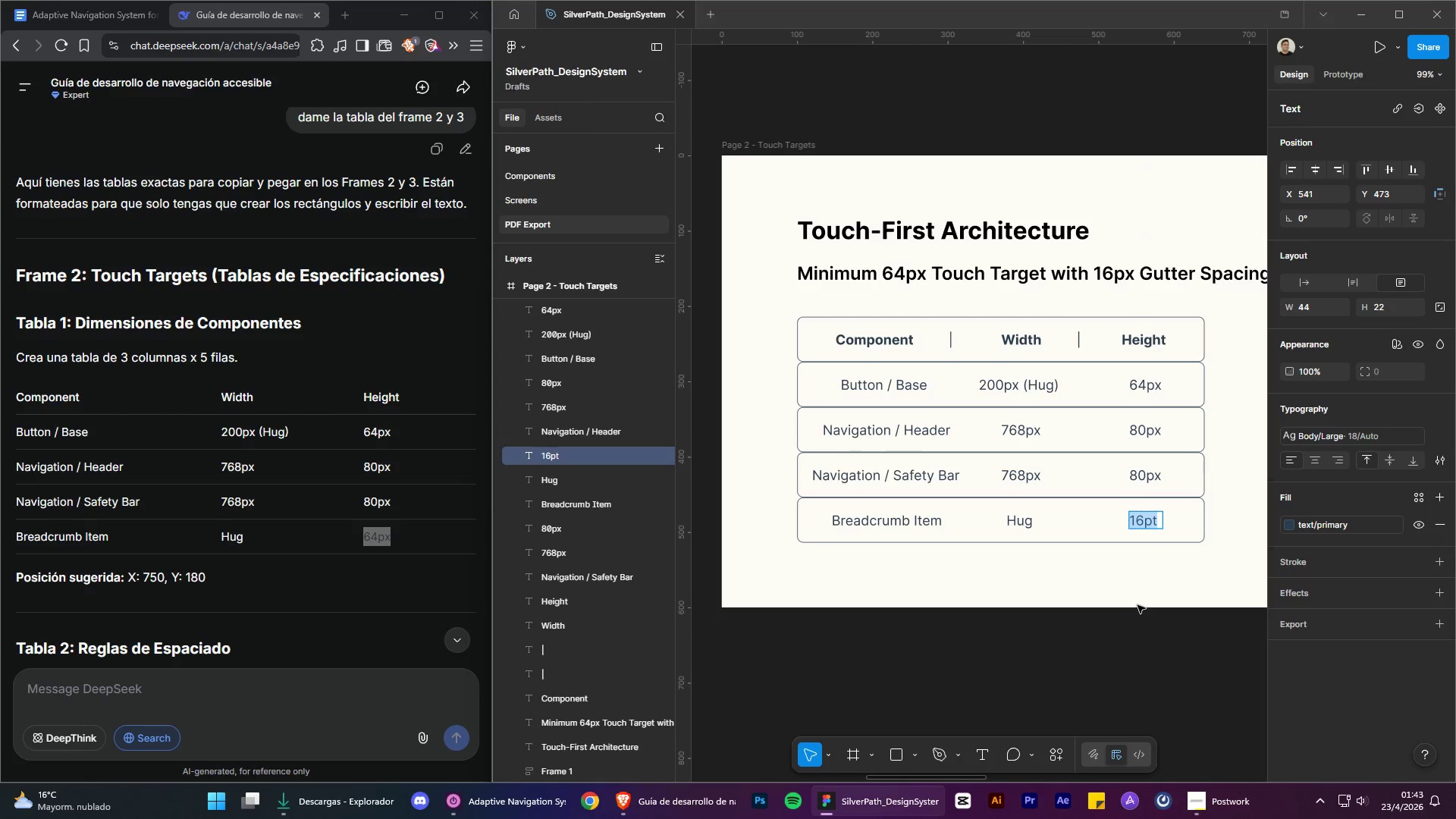 
key(Control+V)
 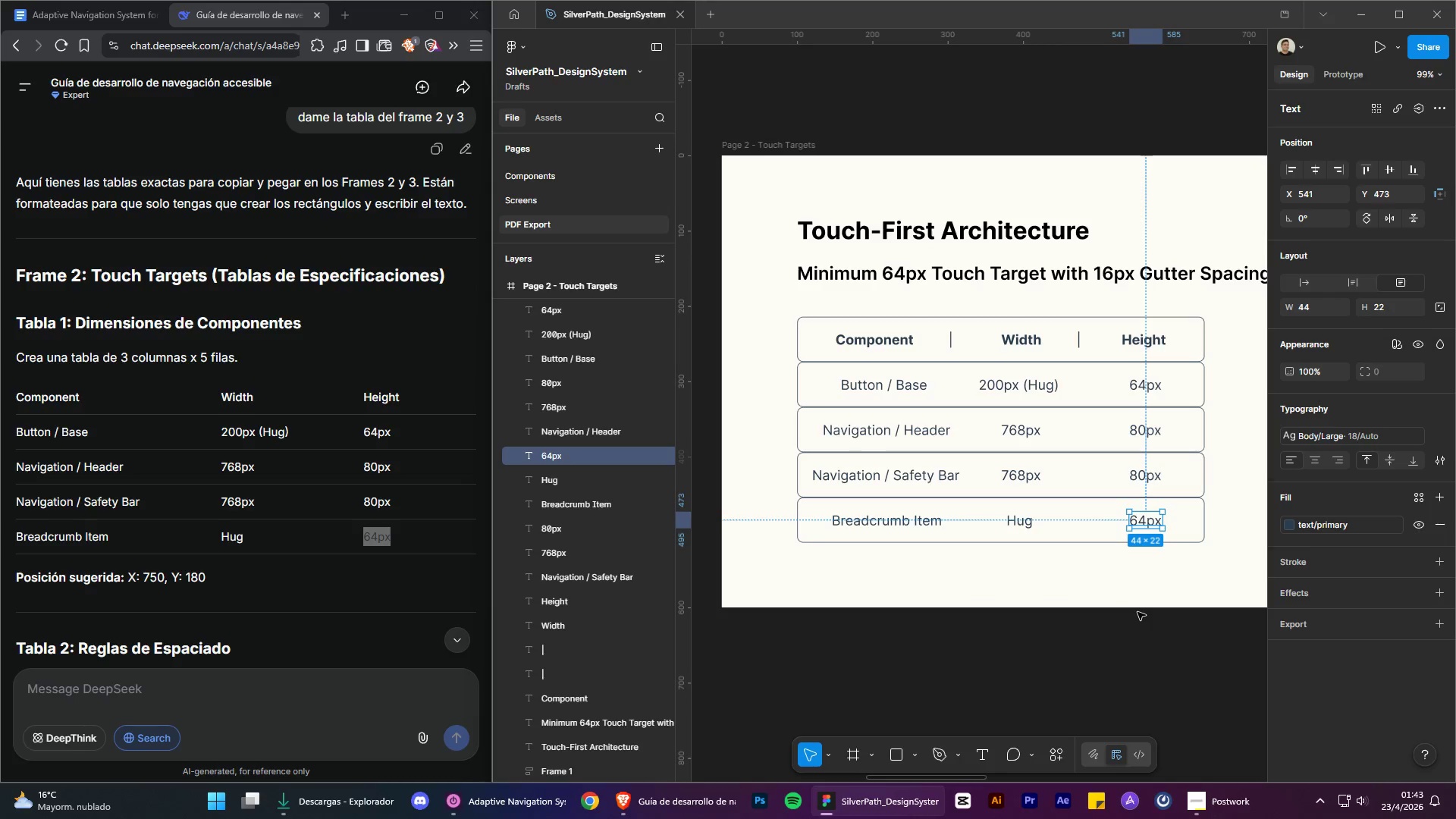 
double_click([1138, 612])
 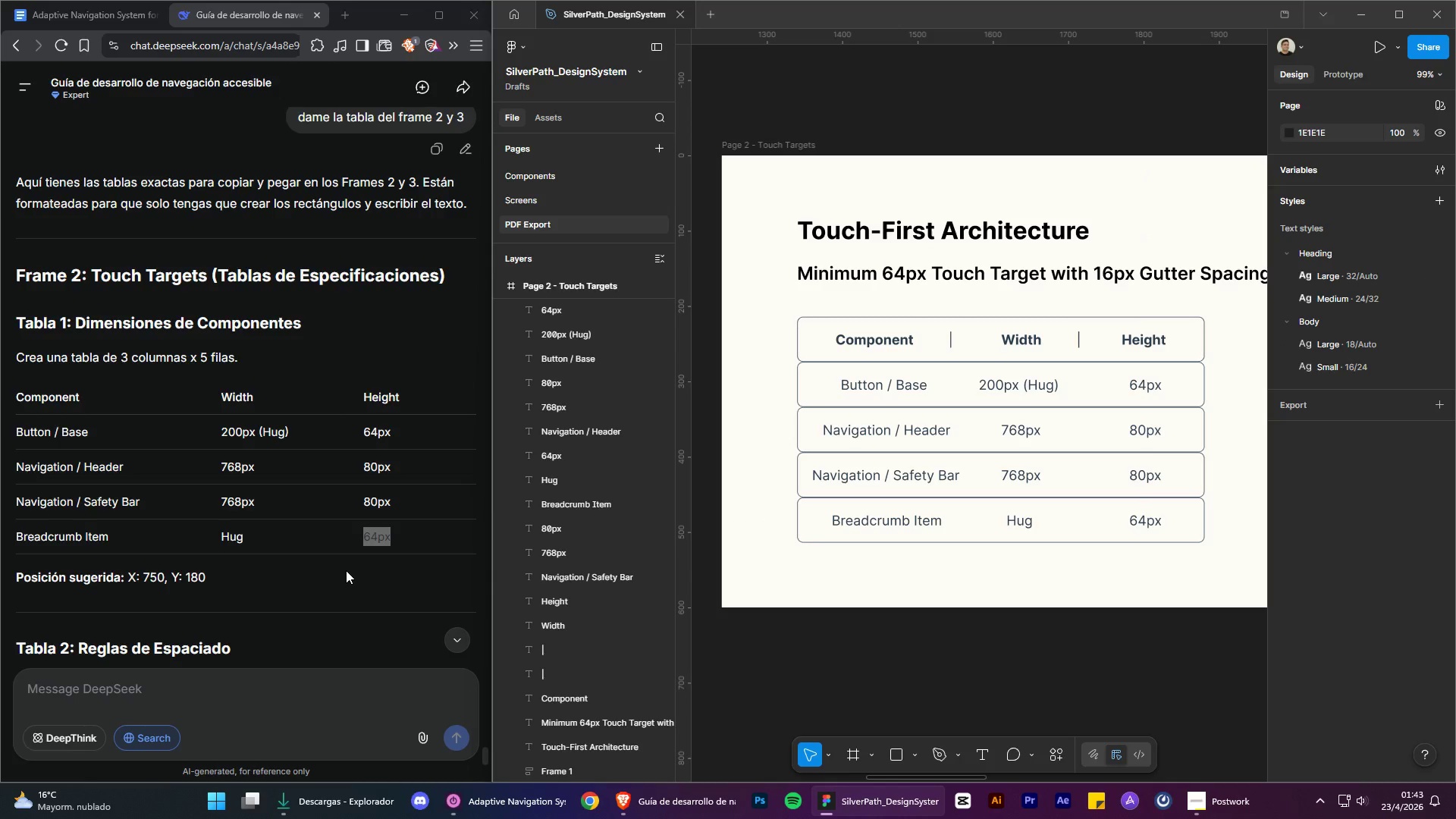 
scroll: coordinate [277, 541], scroll_direction: down, amount: 3.0
 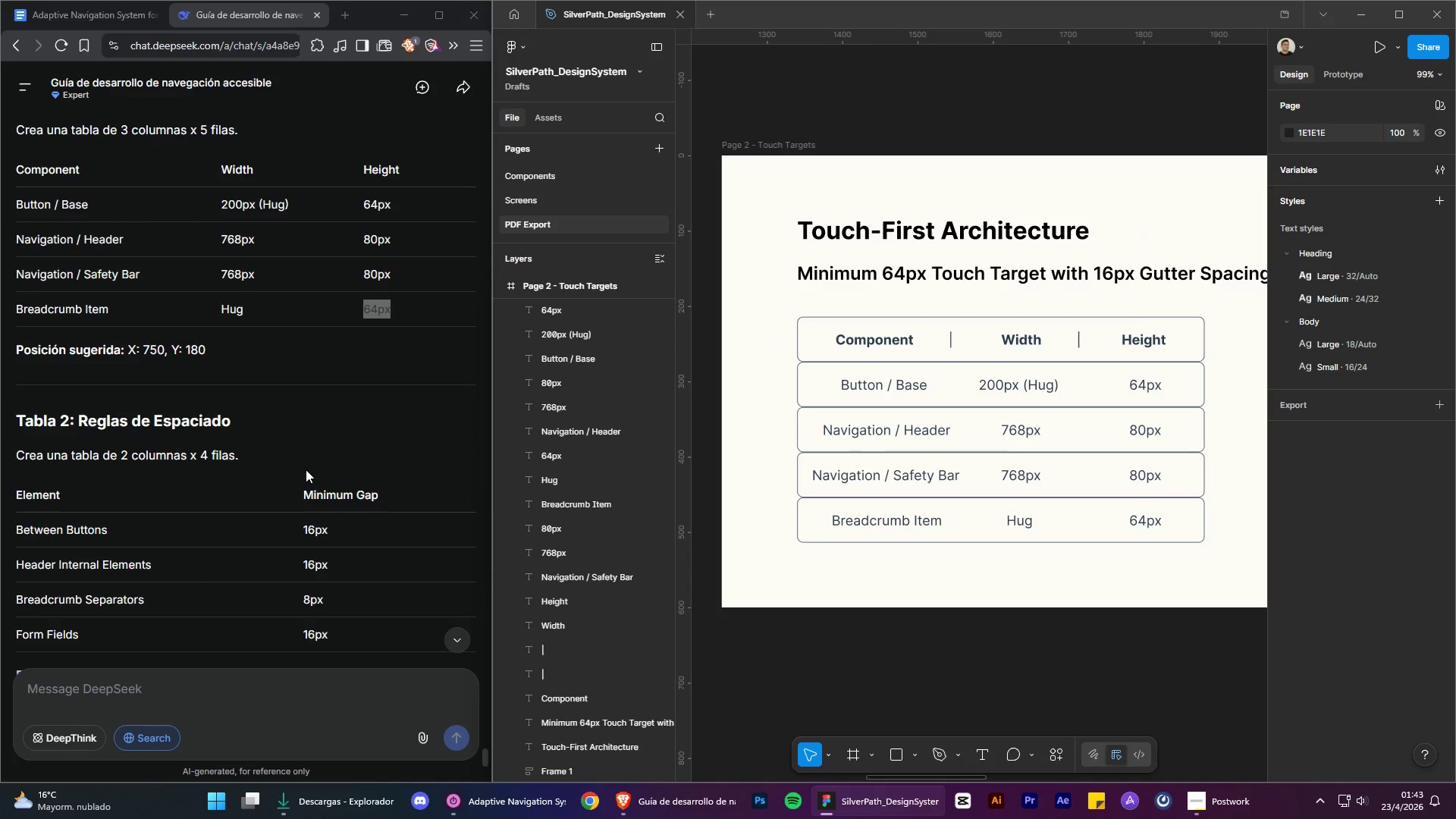 
scroll: coordinate [306, 469], scroll_direction: up, amount: 1.0
 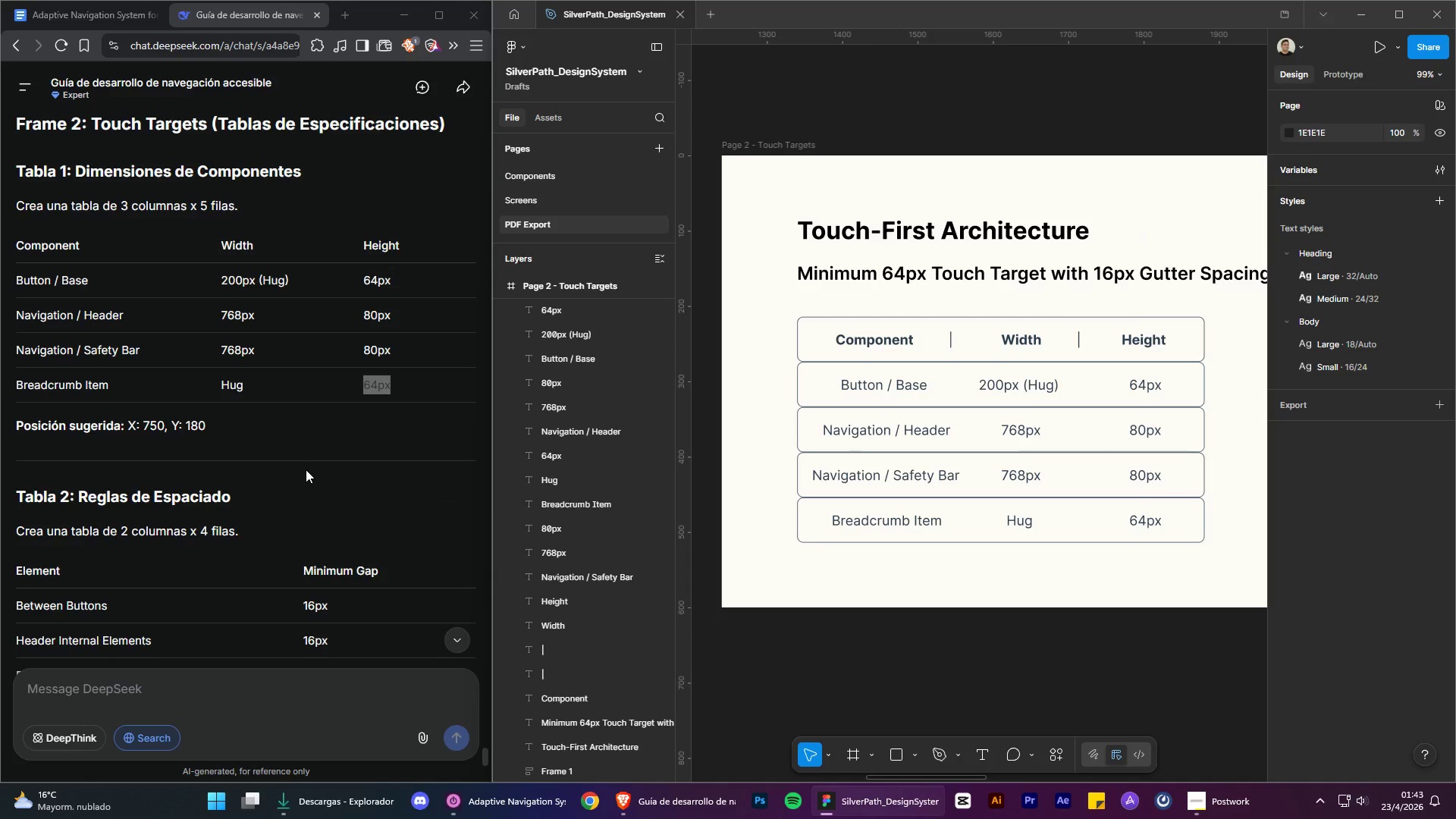 
wait(6.25)
 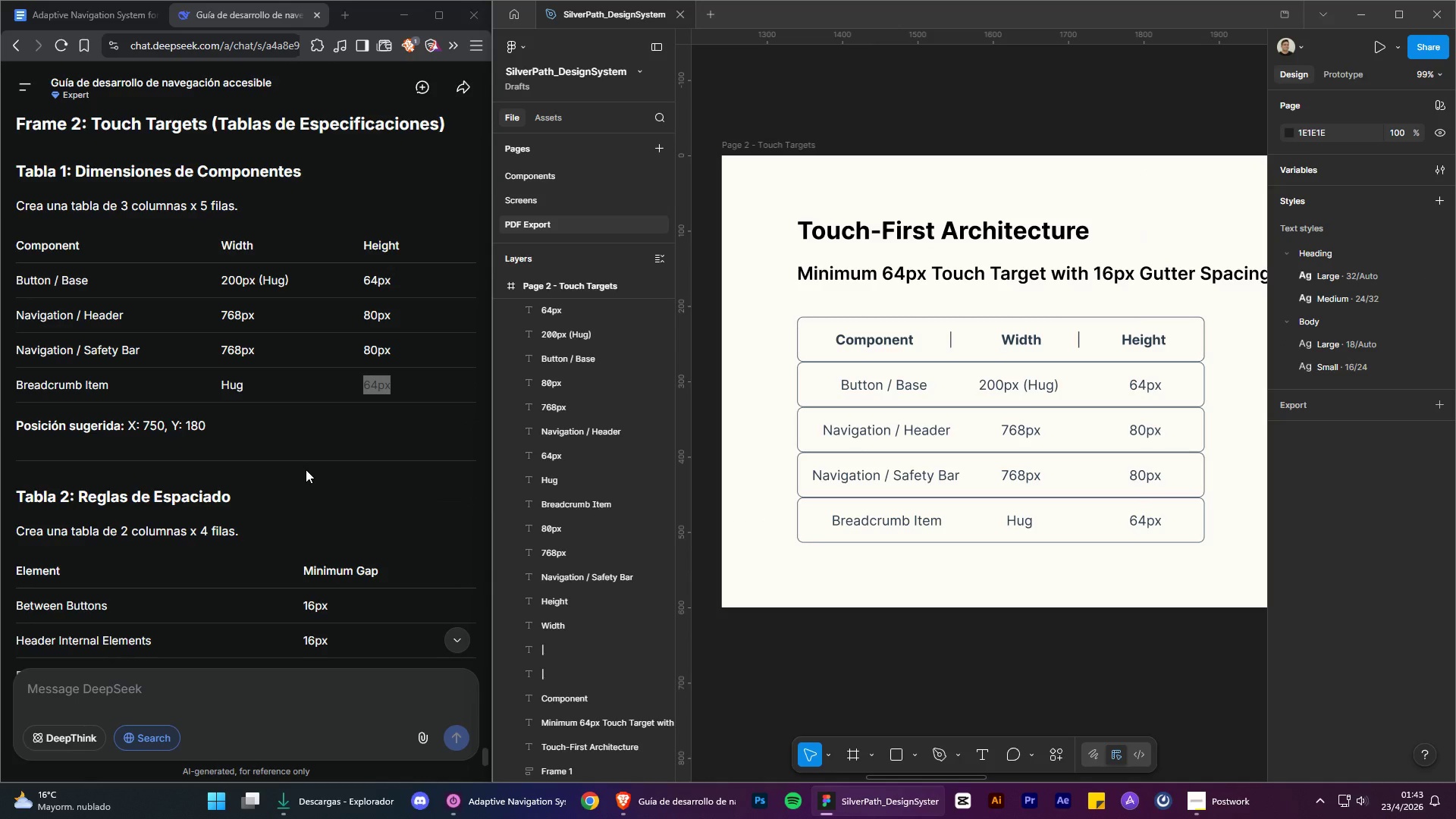 
scroll: coordinate [306, 469], scroll_direction: down, amount: 3.0
 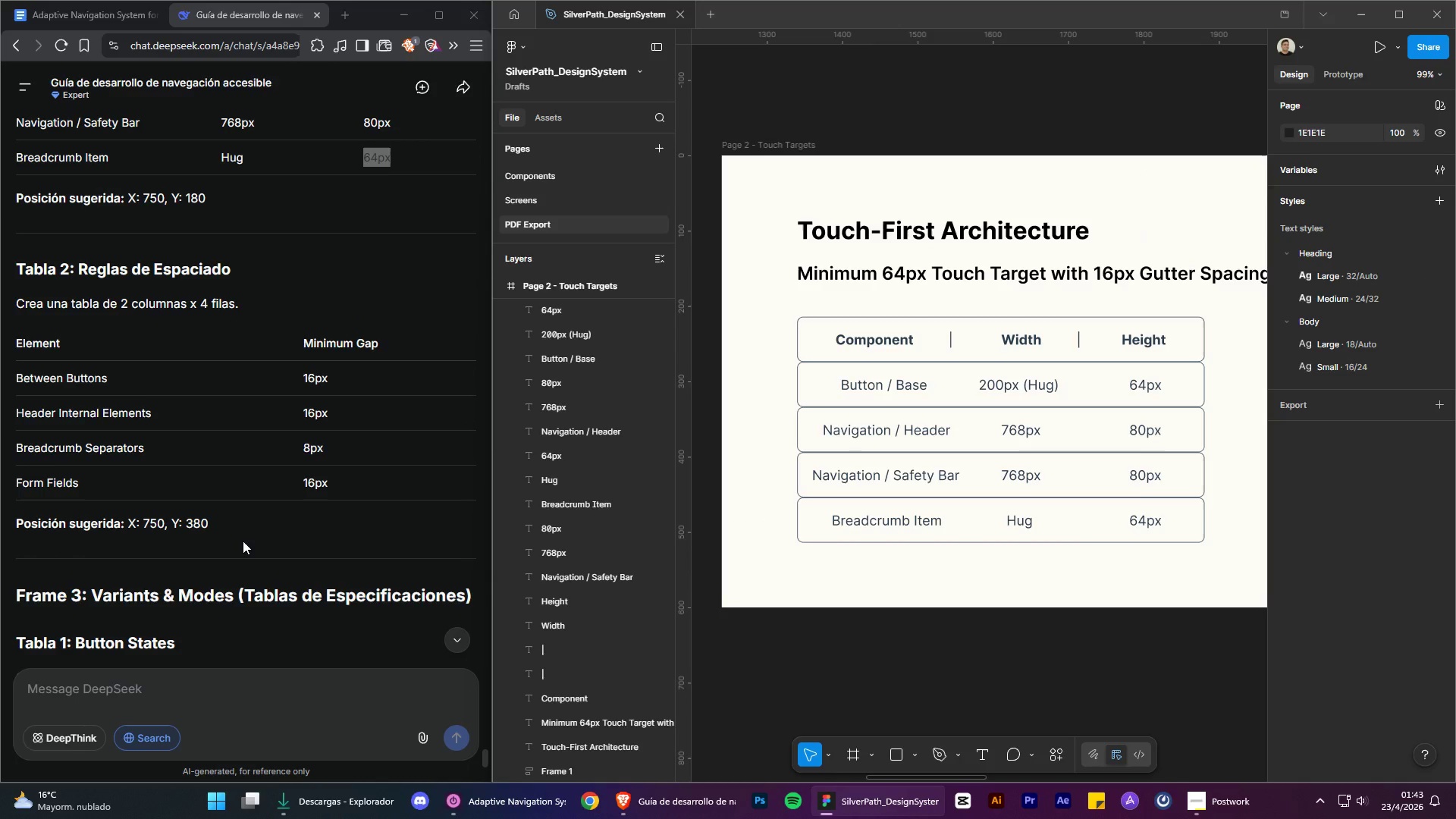 
wait(5.63)
 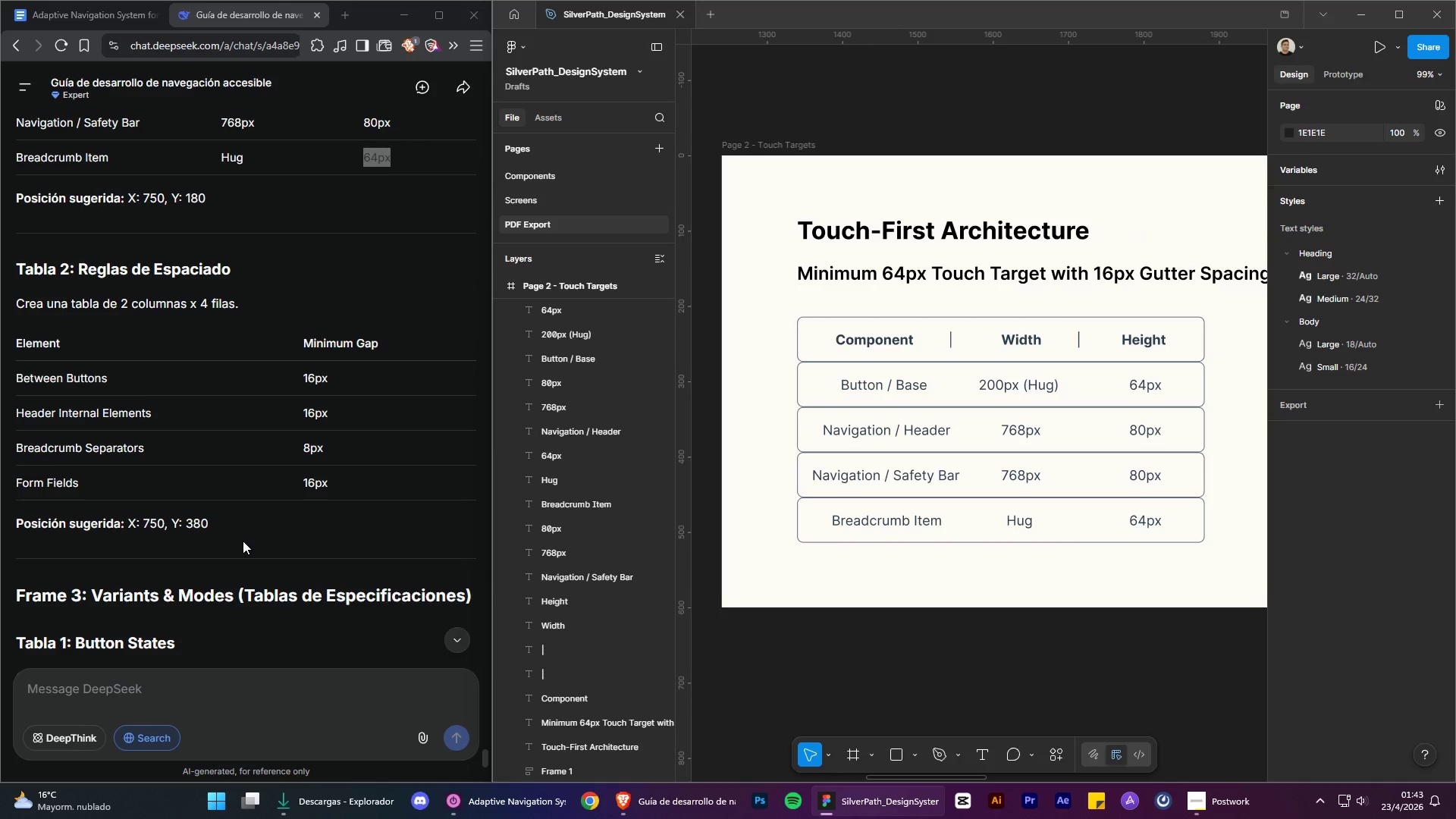 
left_click([1014, 108])
 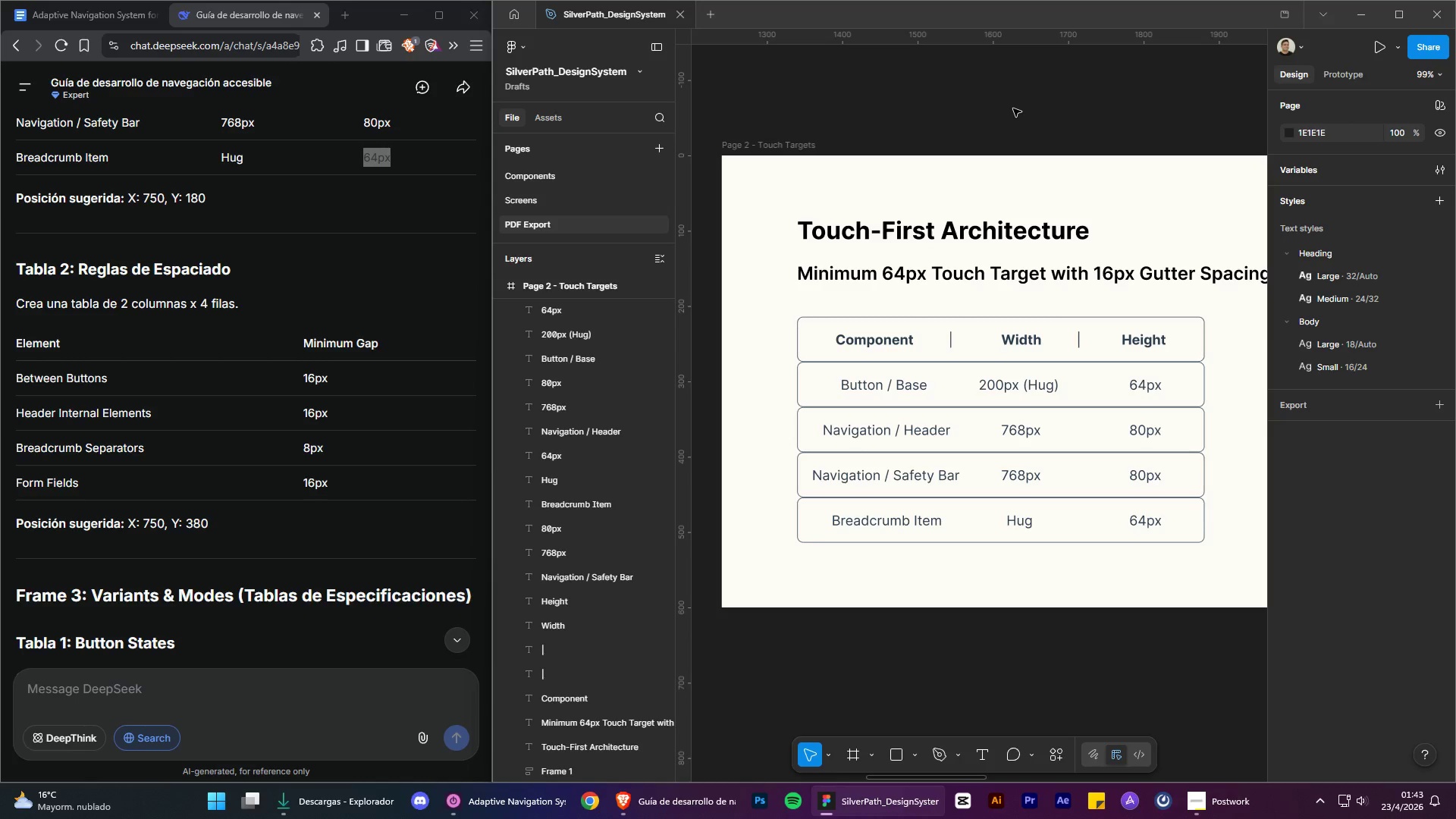 
hold_key(key=ControlLeft, duration=1.19)
hold_key(key=AltLeft, duration=1.11)
scroll: coordinate [960, 121], scroll_direction: down, amount: 4.0
 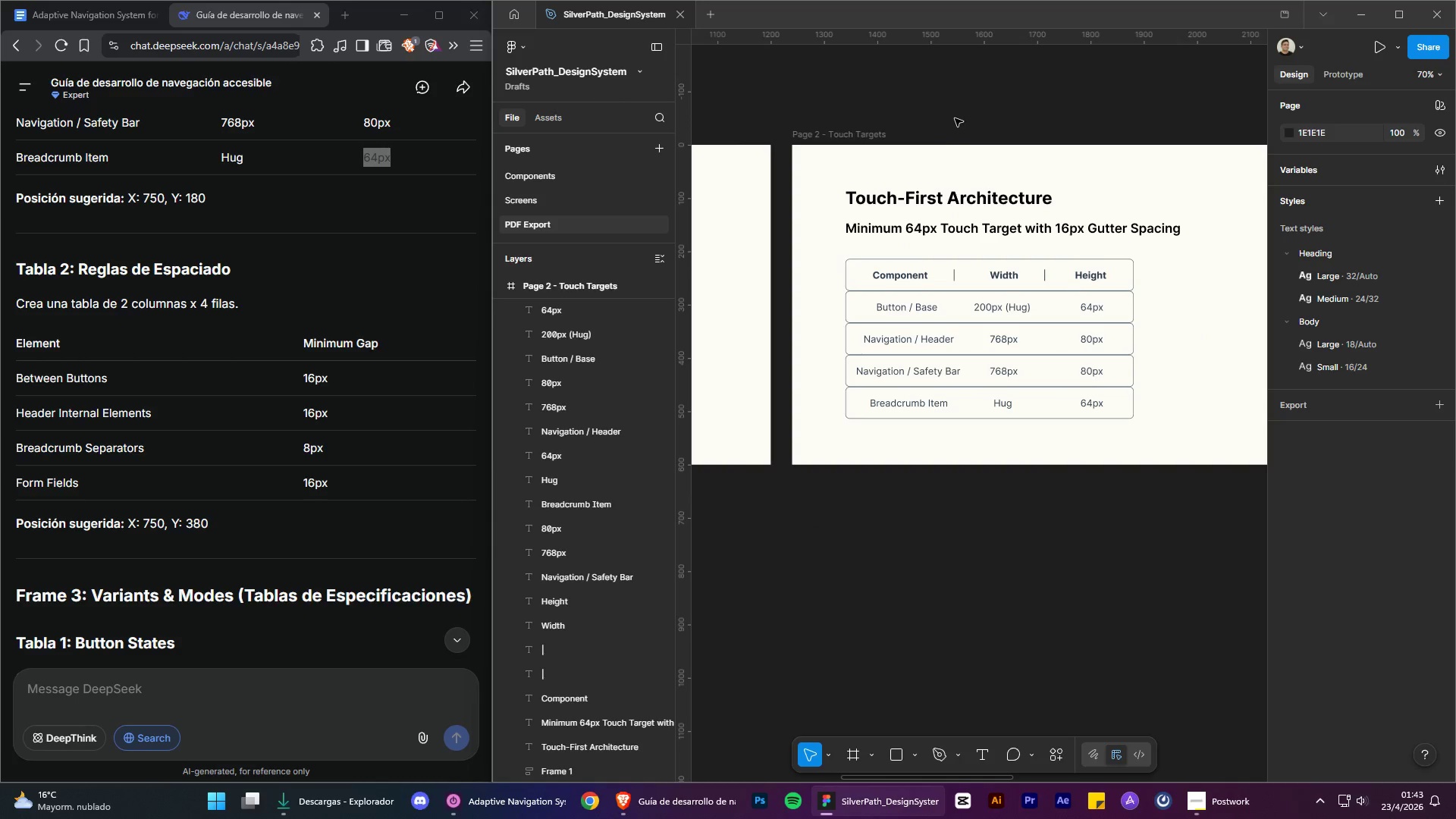 
scroll: coordinate [291, 436], scroll_direction: up, amount: 5.0
 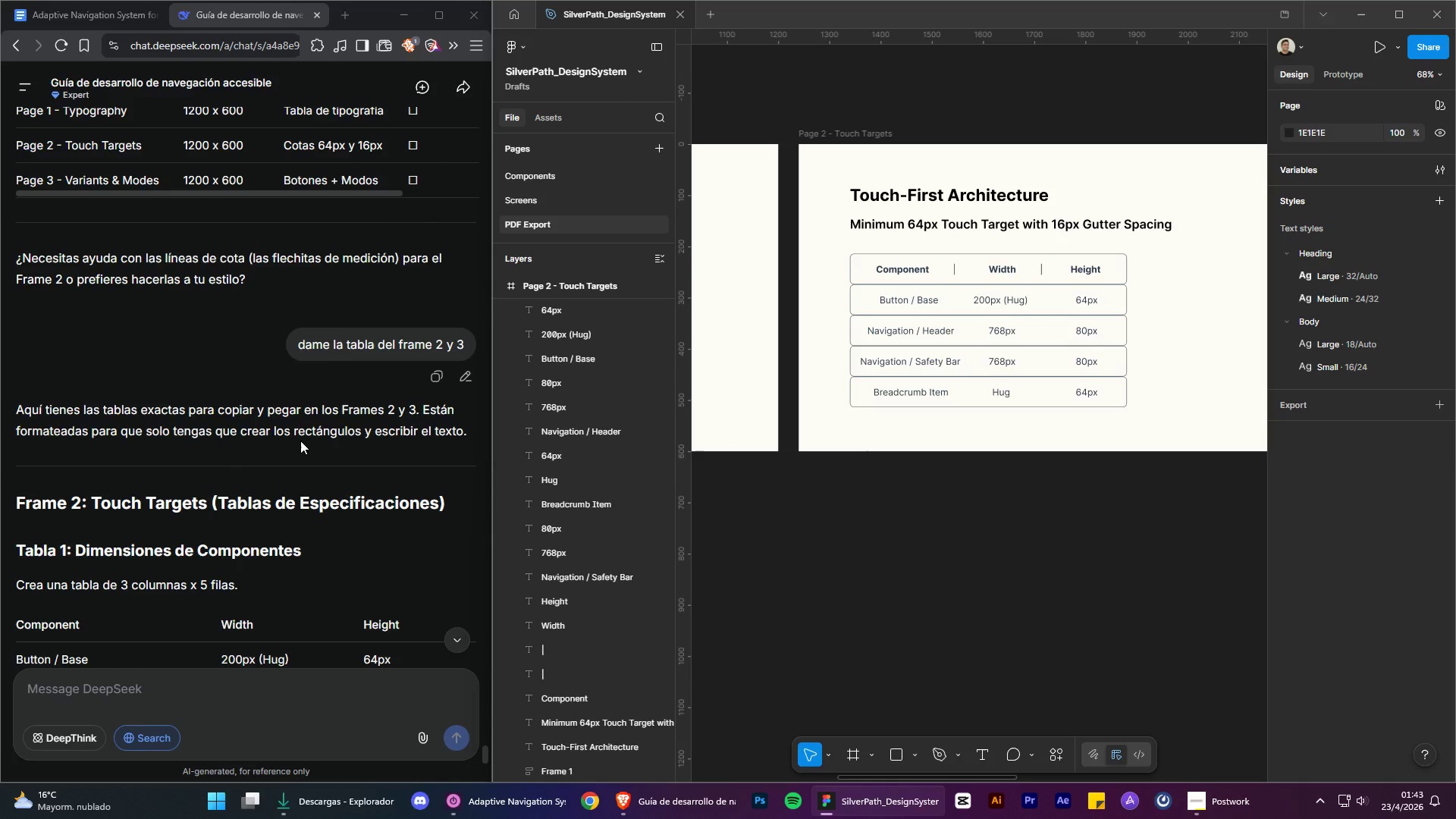 
scroll: coordinate [312, 430], scroll_direction: down, amount: 7.0
 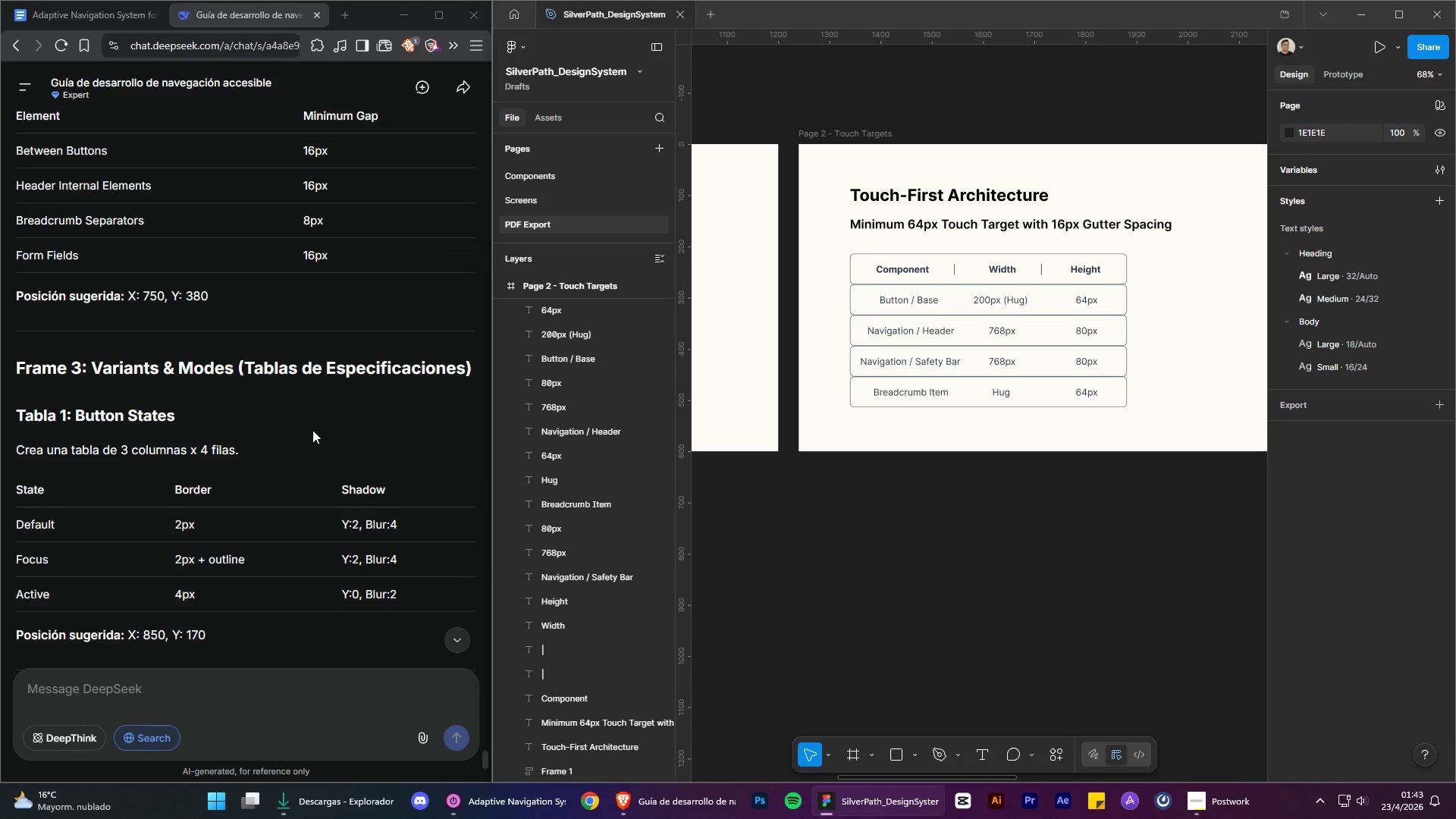 
scroll: coordinate [312, 430], scroll_direction: up, amount: 4.0
 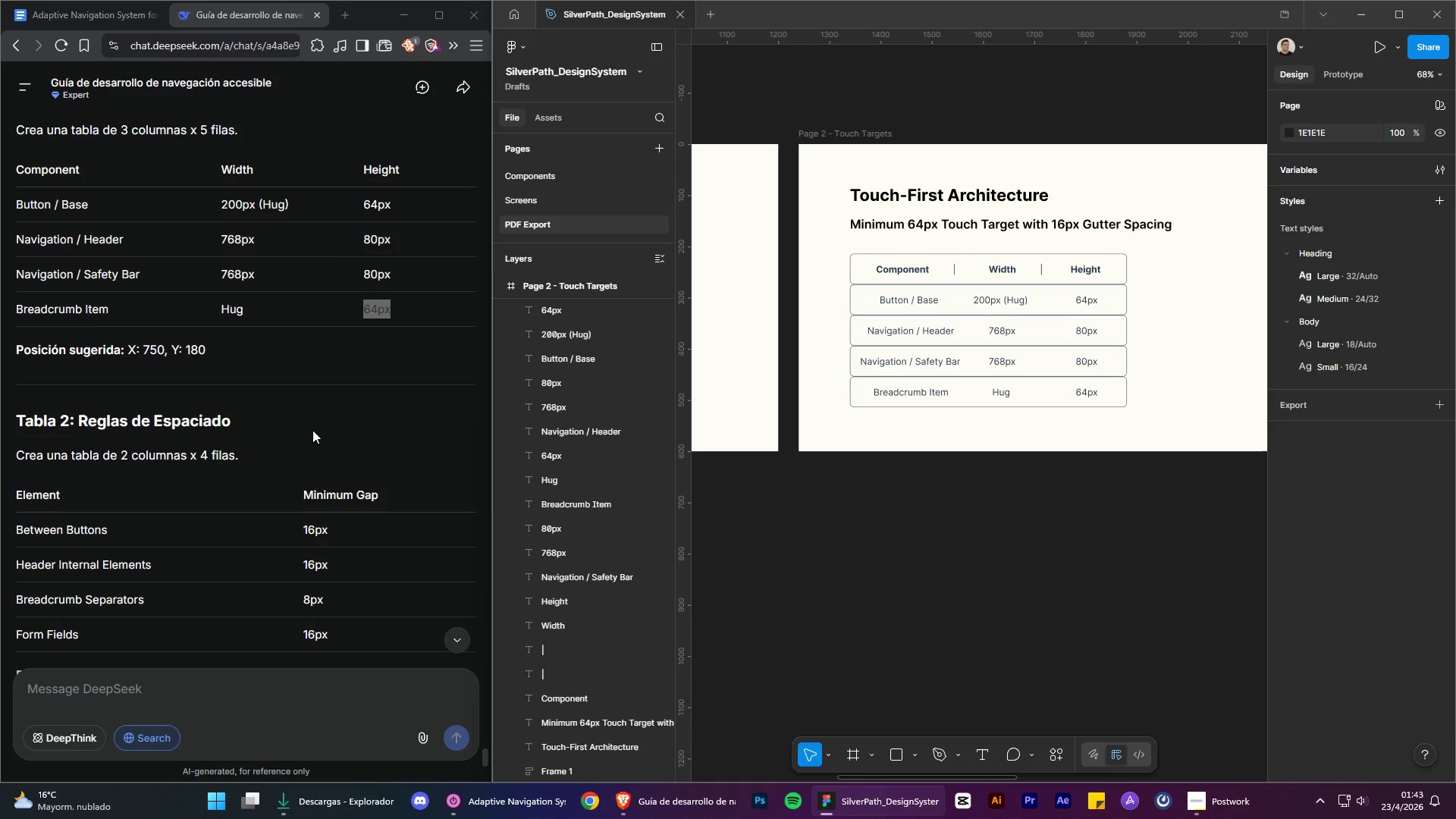 
scroll: coordinate [312, 430], scroll_direction: down, amount: 2.0
 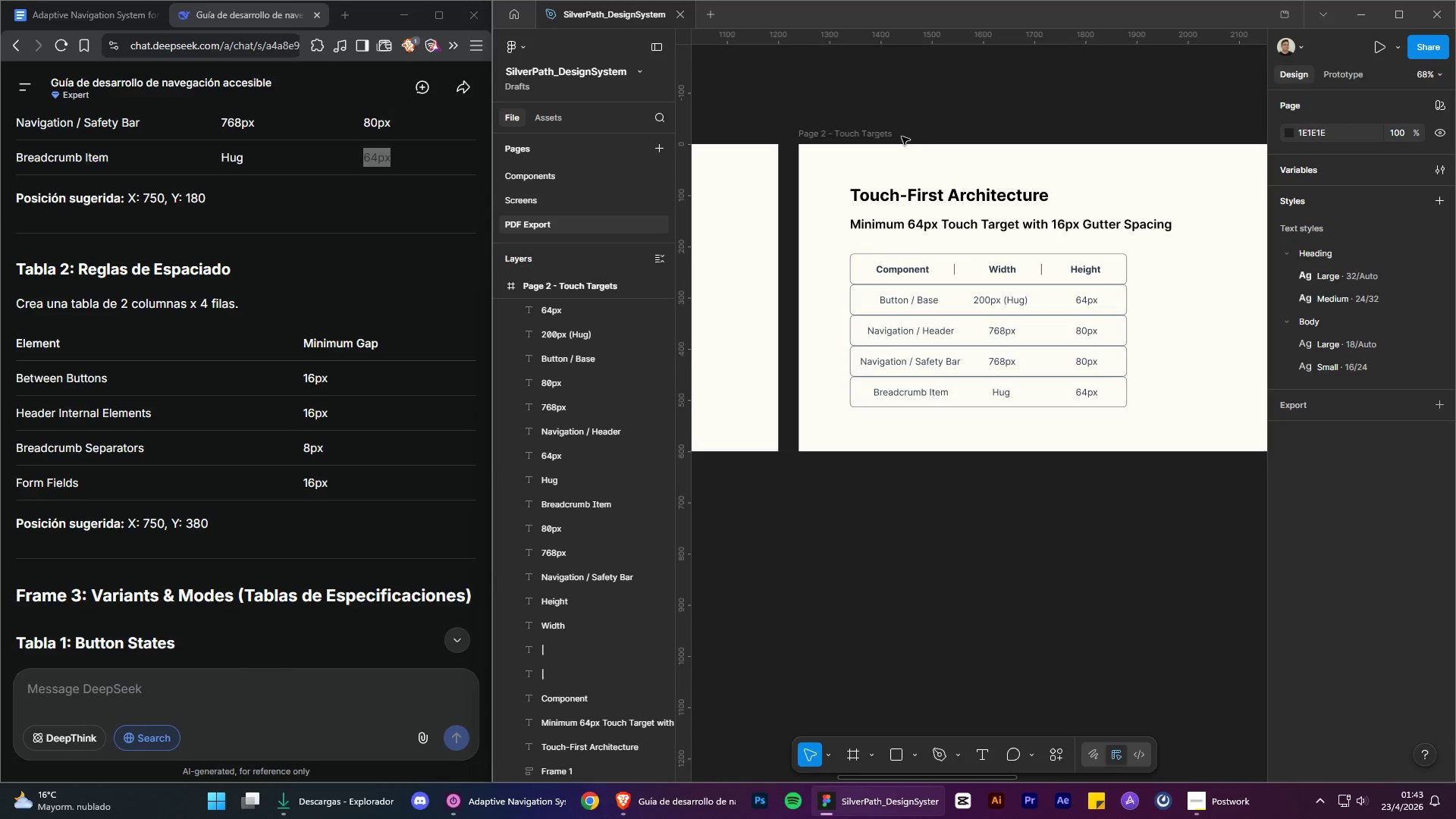 
left_click([884, 136])
 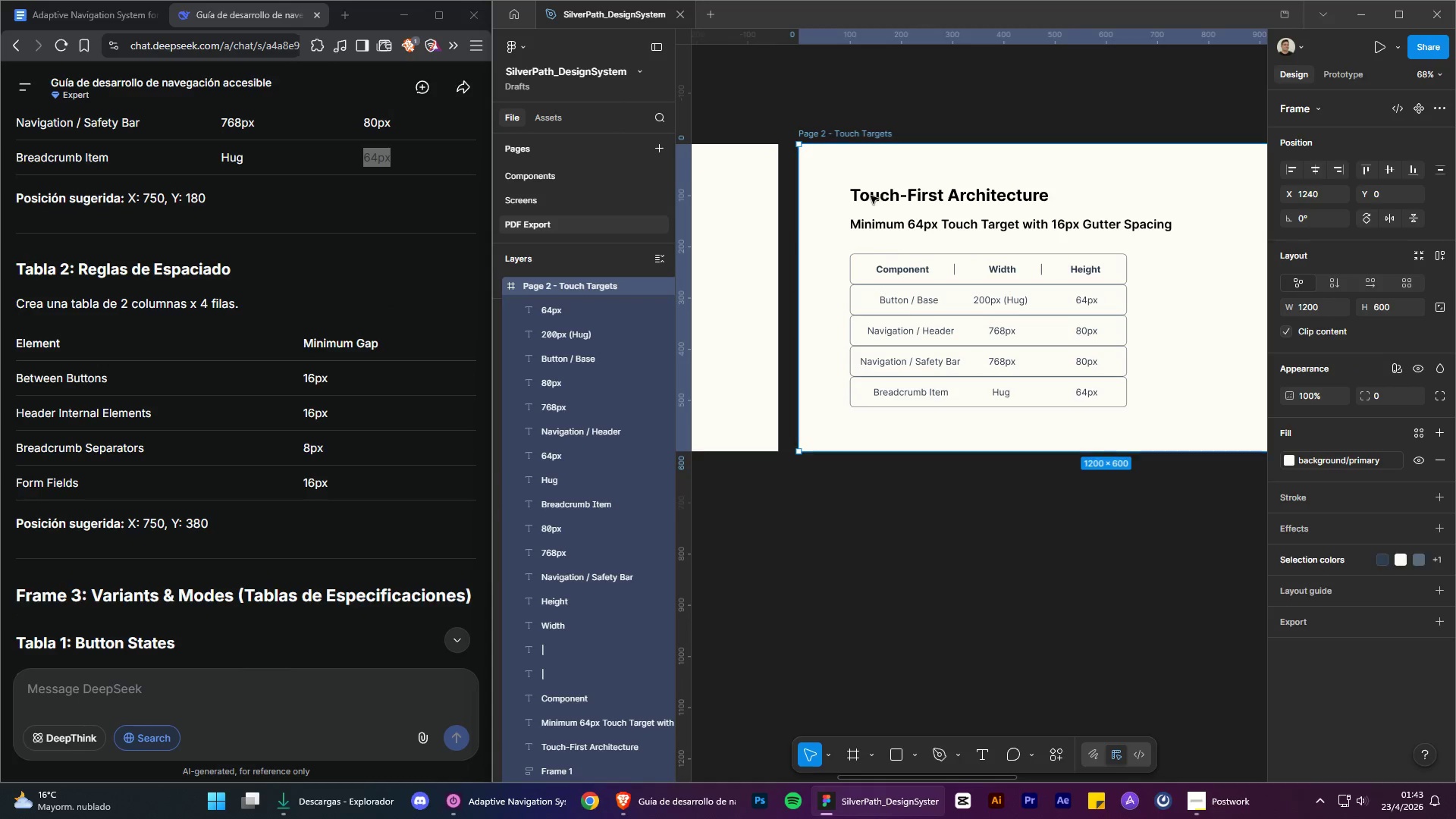 
hold_key(key=ControlLeft, duration=1.48)
hold_key(key=AltLeft, duration=1.45)
scroll: coordinate [853, 418], scroll_direction: down, amount: 6.0
 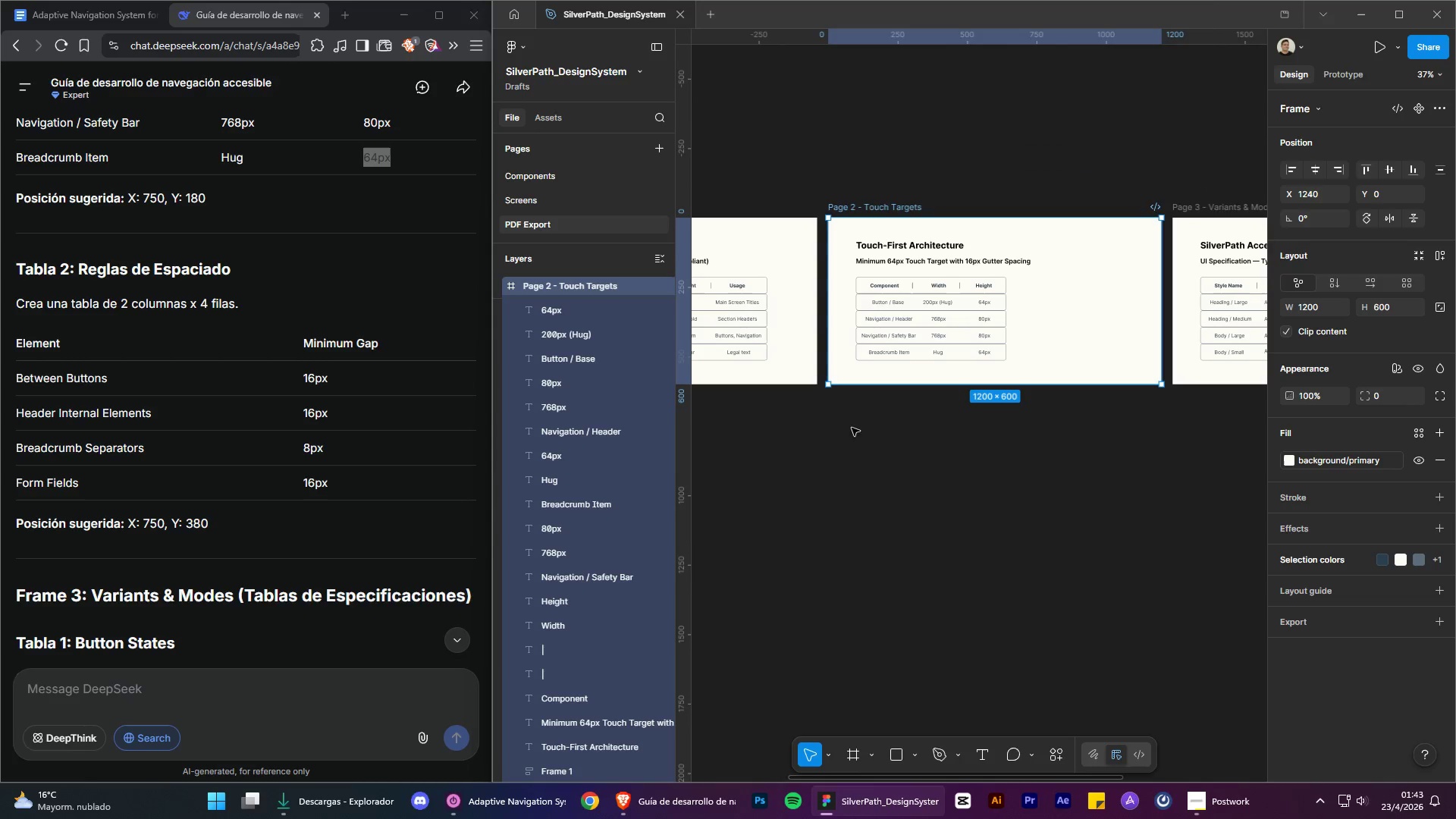 
left_click([846, 458])
 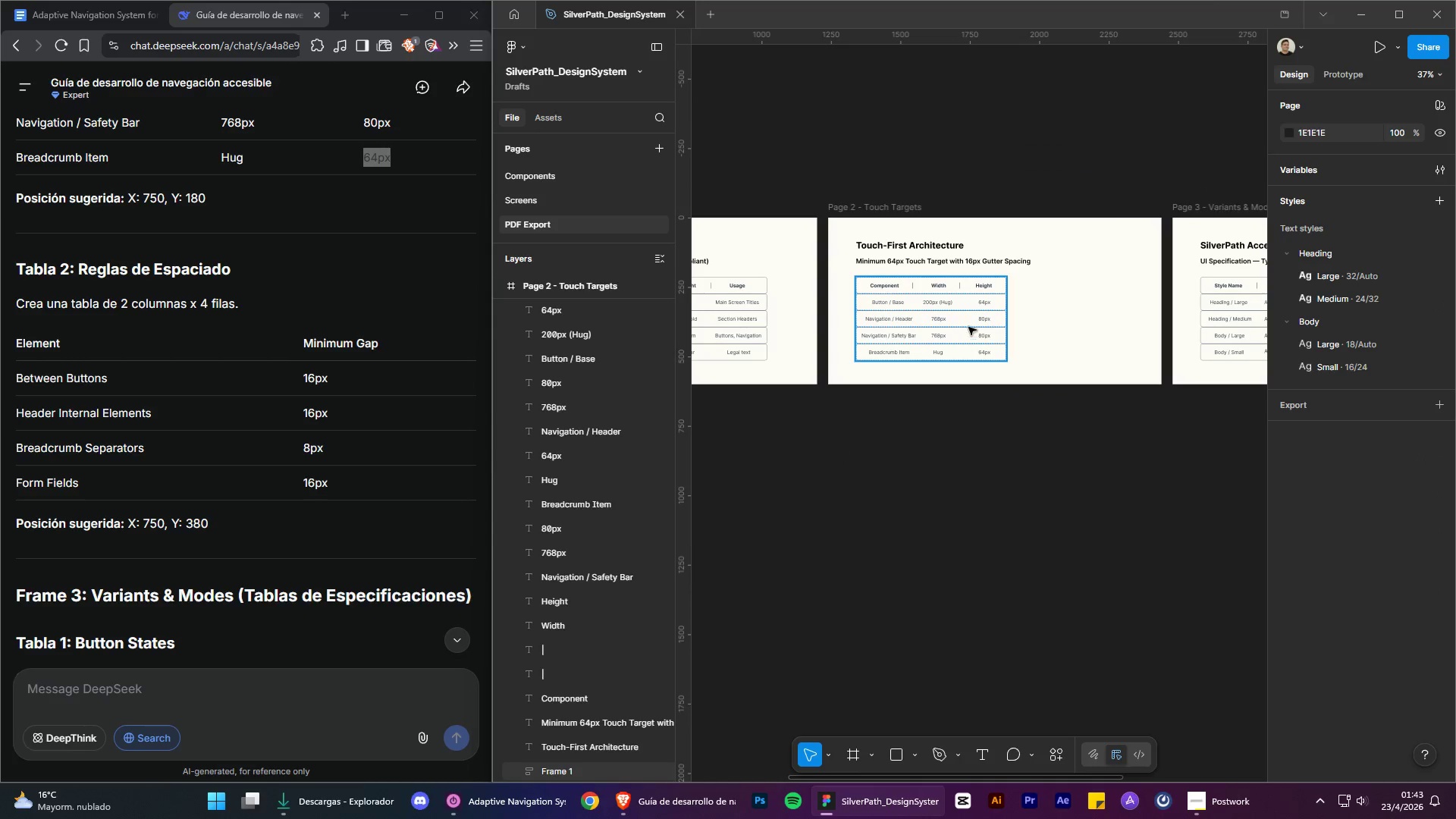 
hold_key(key=ControlLeft, duration=0.45)
 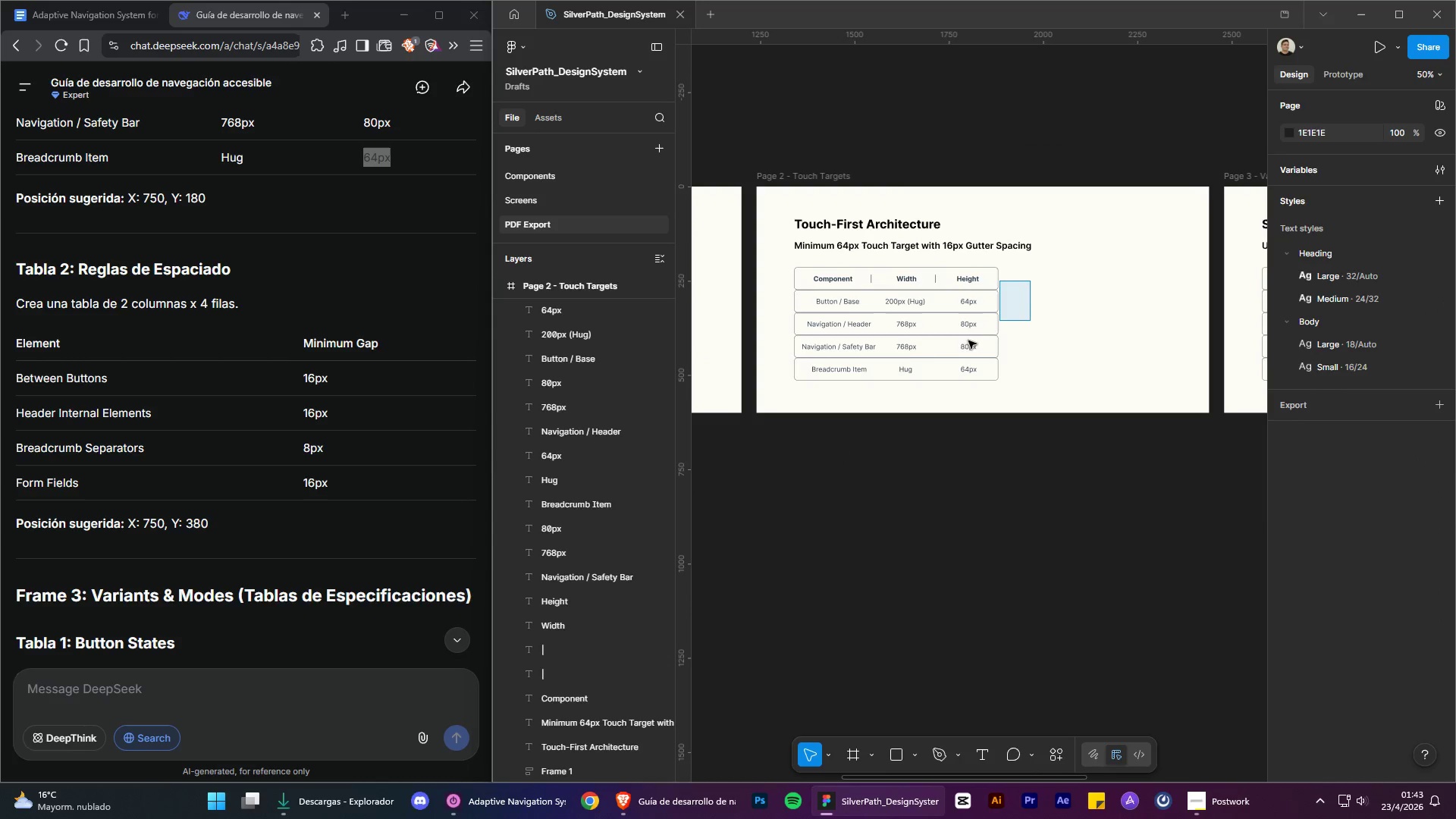 
hold_key(key=AltLeft, duration=0.38)
 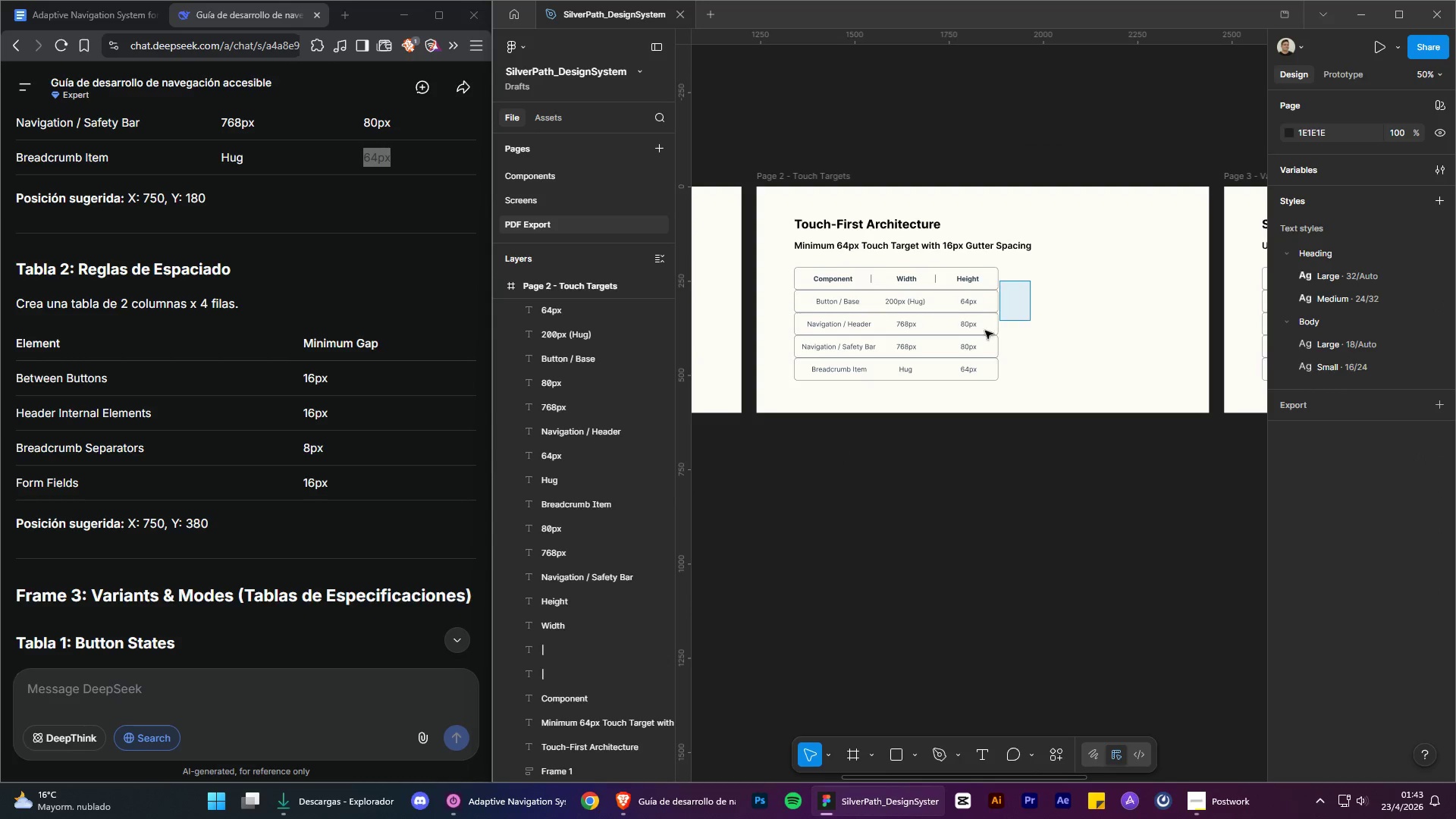 
left_click_drag(start_coordinate=[1031, 281], to_coordinate=[815, 381])
 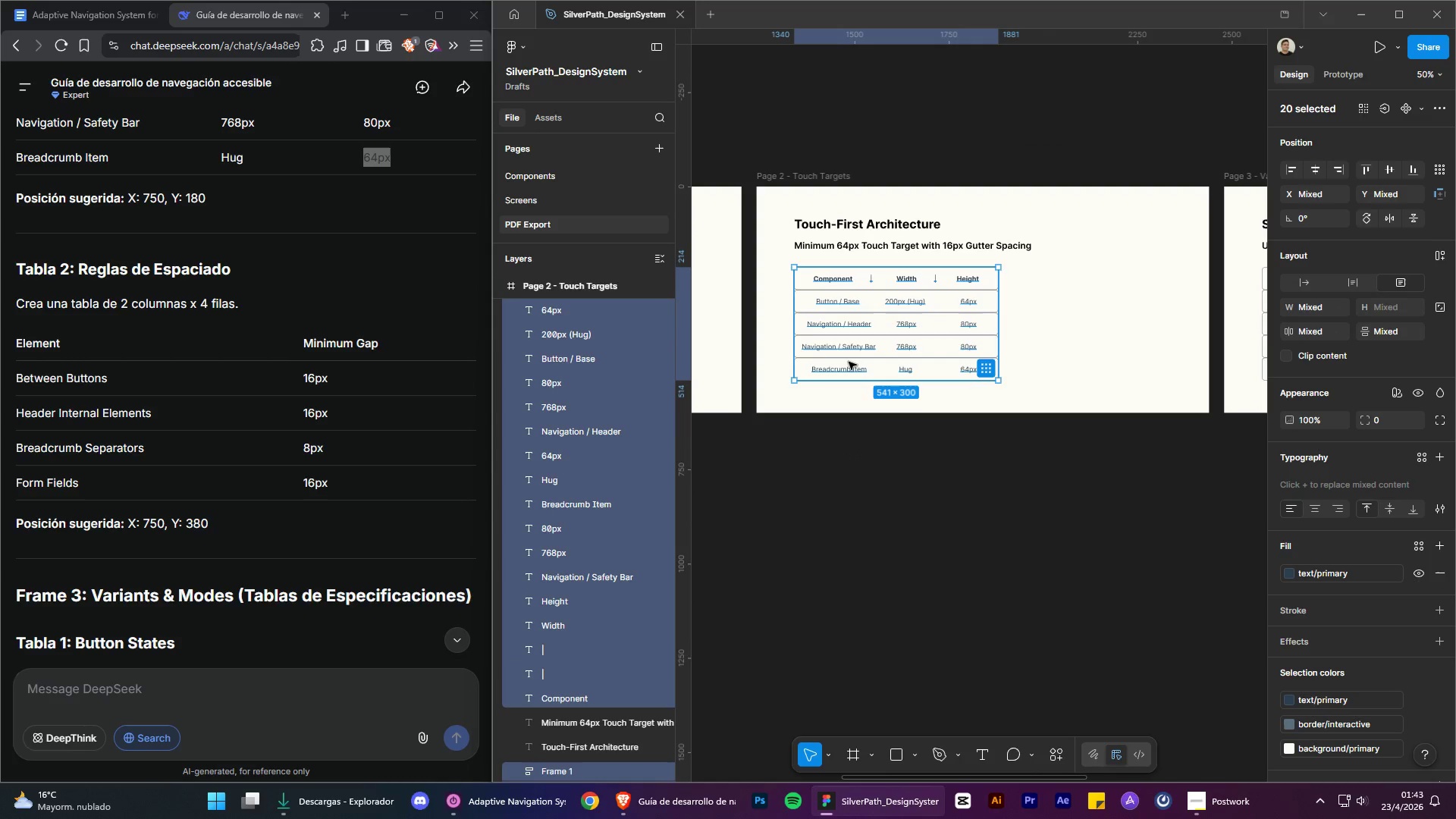 
scroll: coordinate [1028, 304], scroll_direction: up, amount: 3.0
 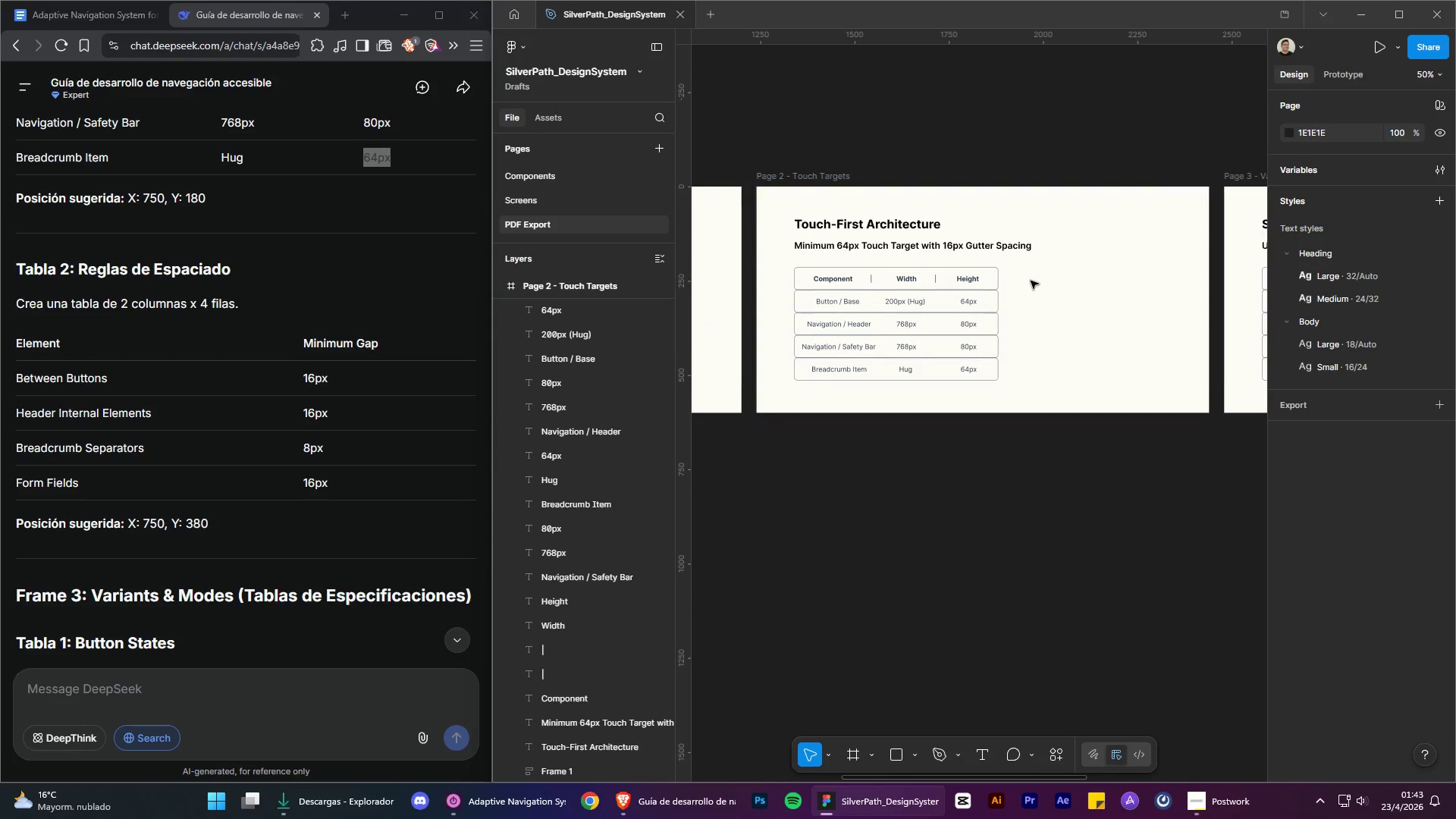 
key(Control+C)
 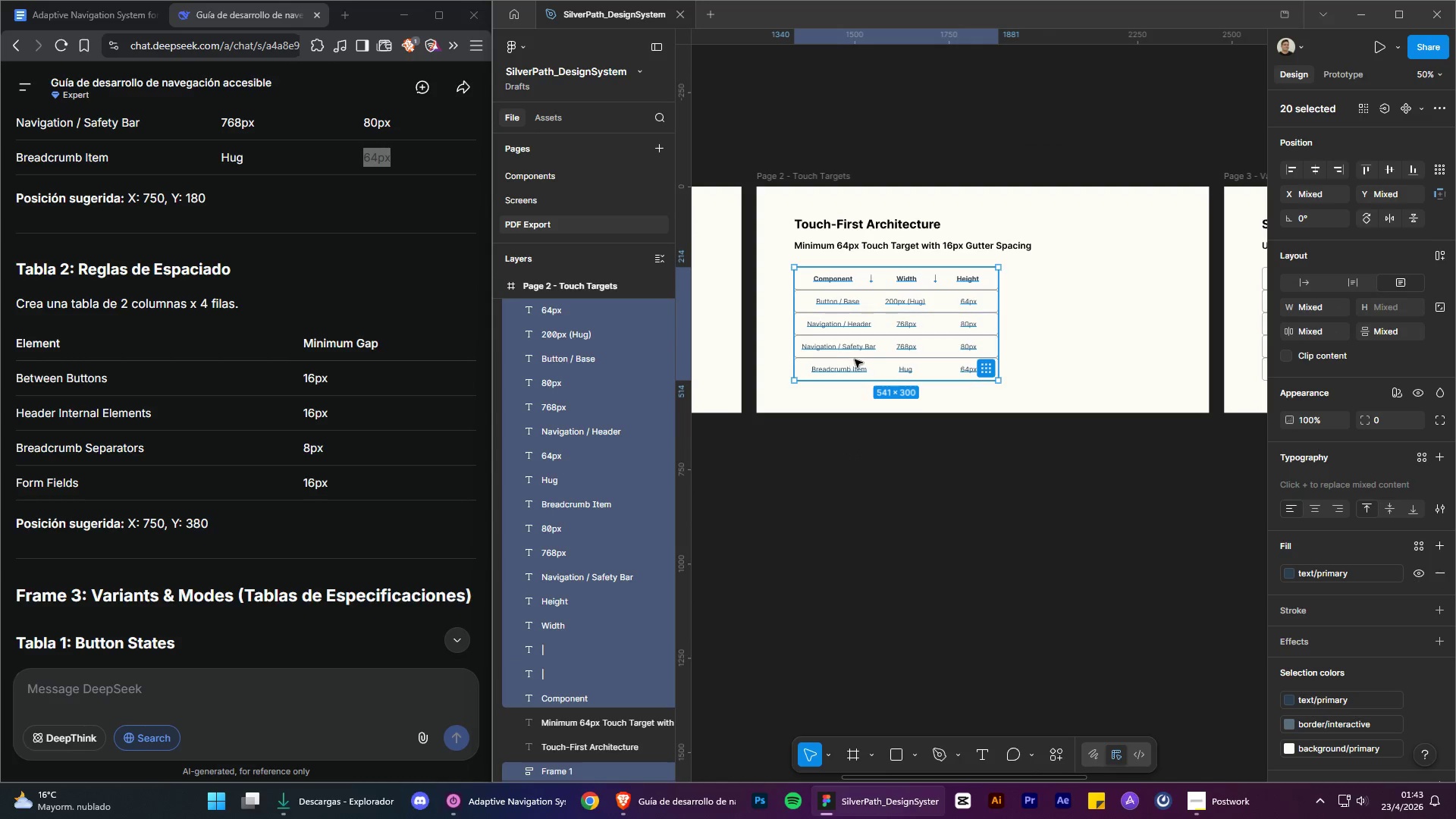 
key(Control+V)
 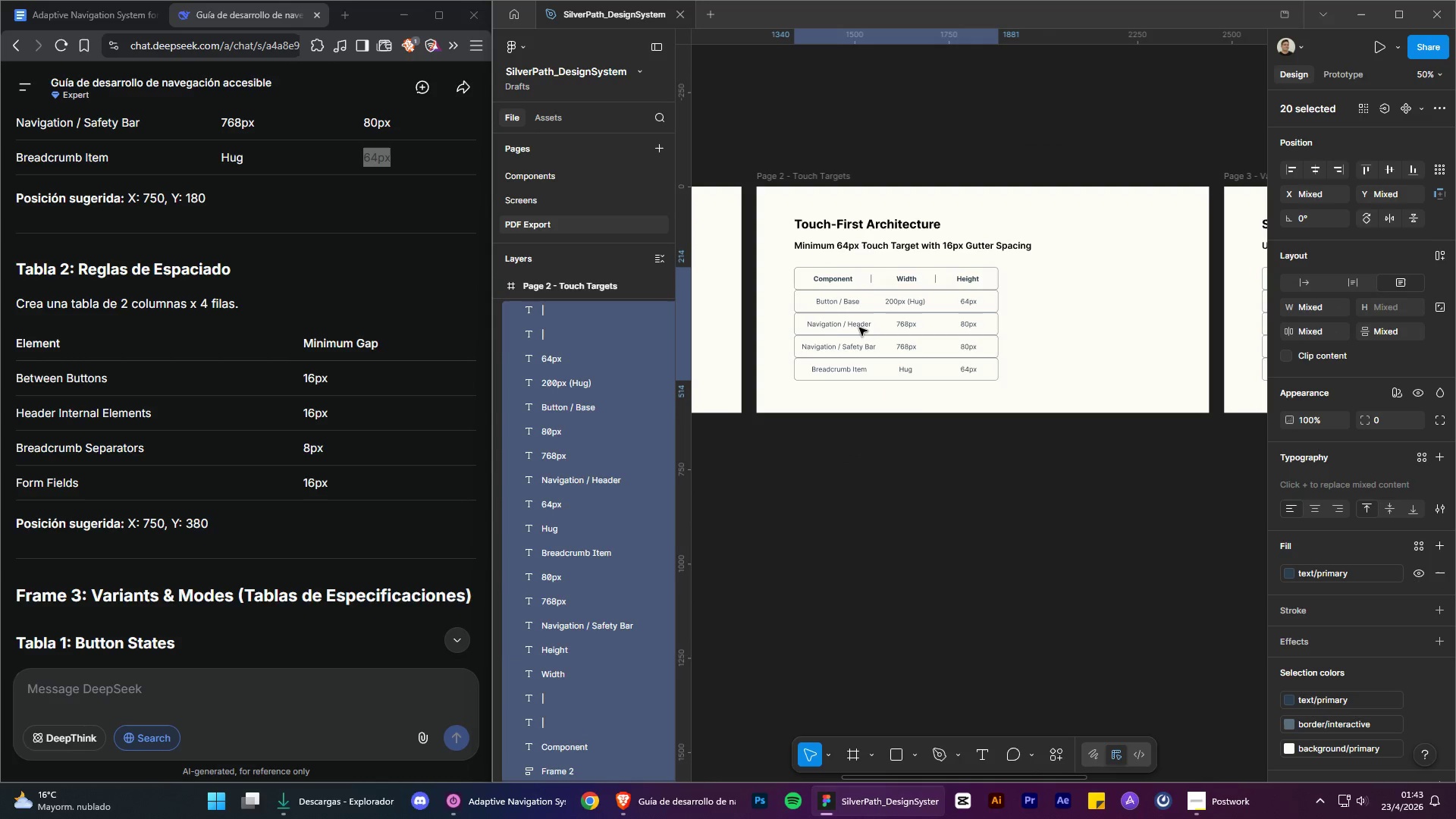 
left_click_drag(start_coordinate=[859, 327], to_coordinate=[1076, 327])
 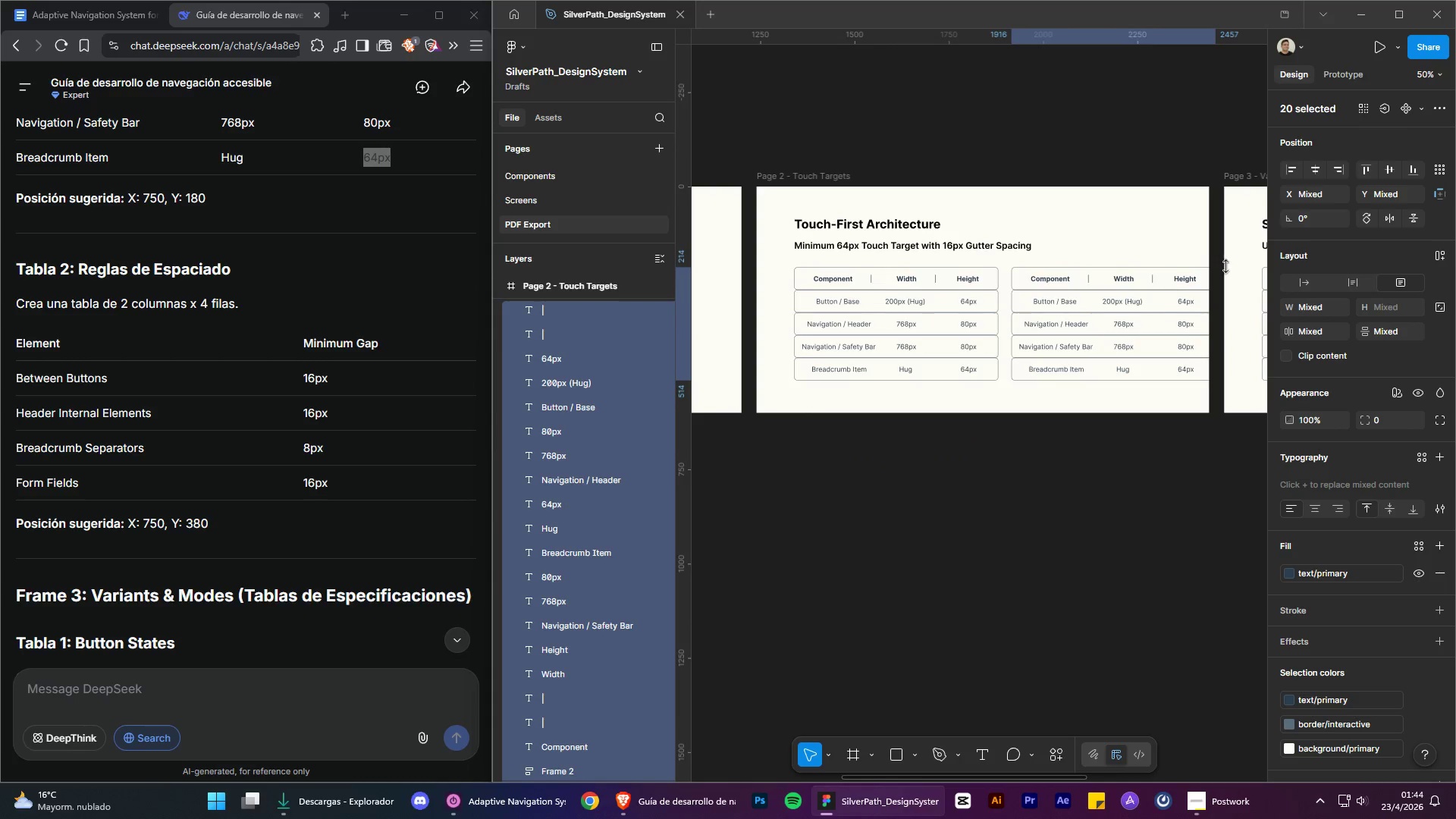 
hold_key(key=ControlLeft, duration=0.52)
 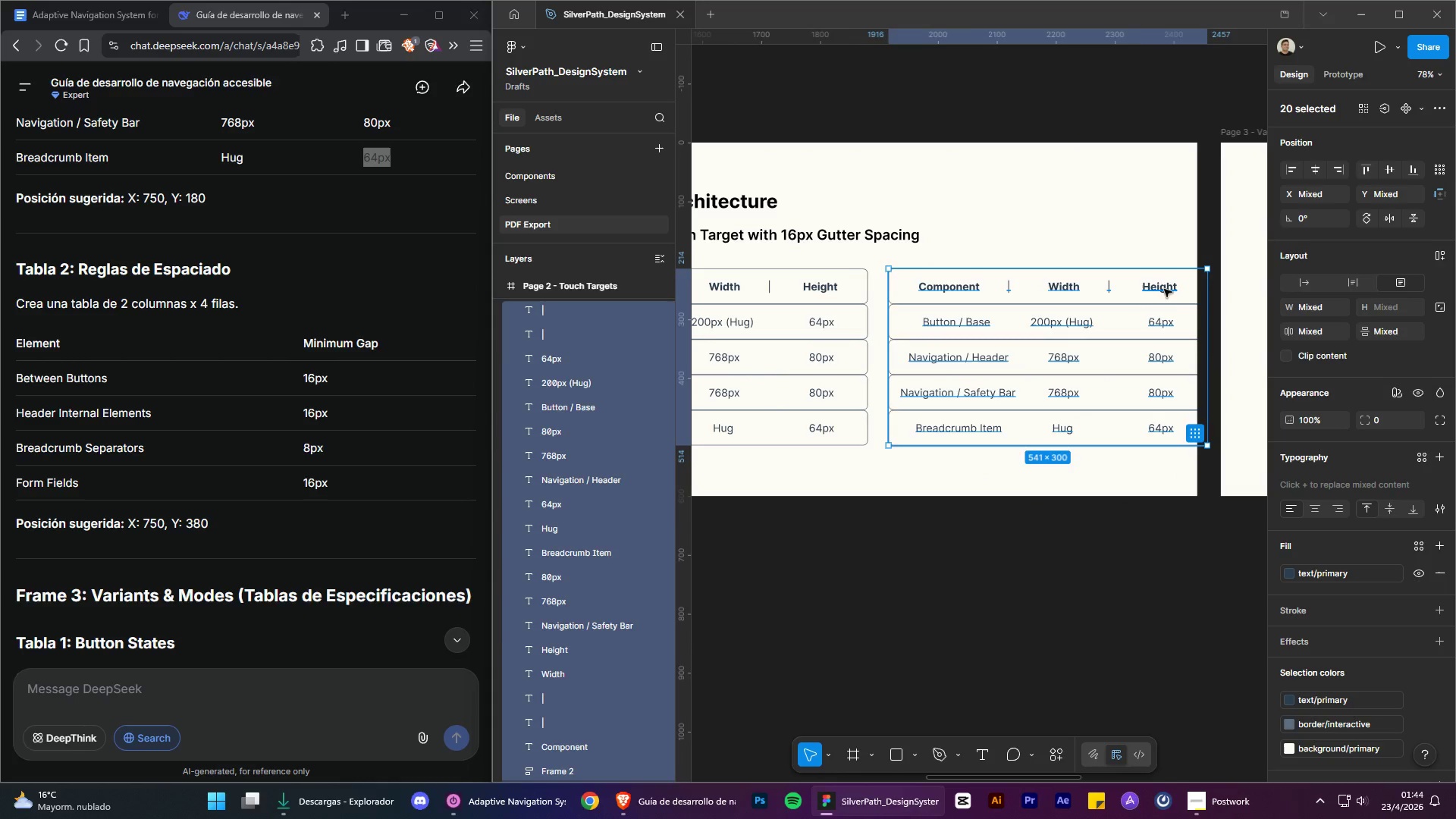 
hold_key(key=AltLeft, duration=0.47)
 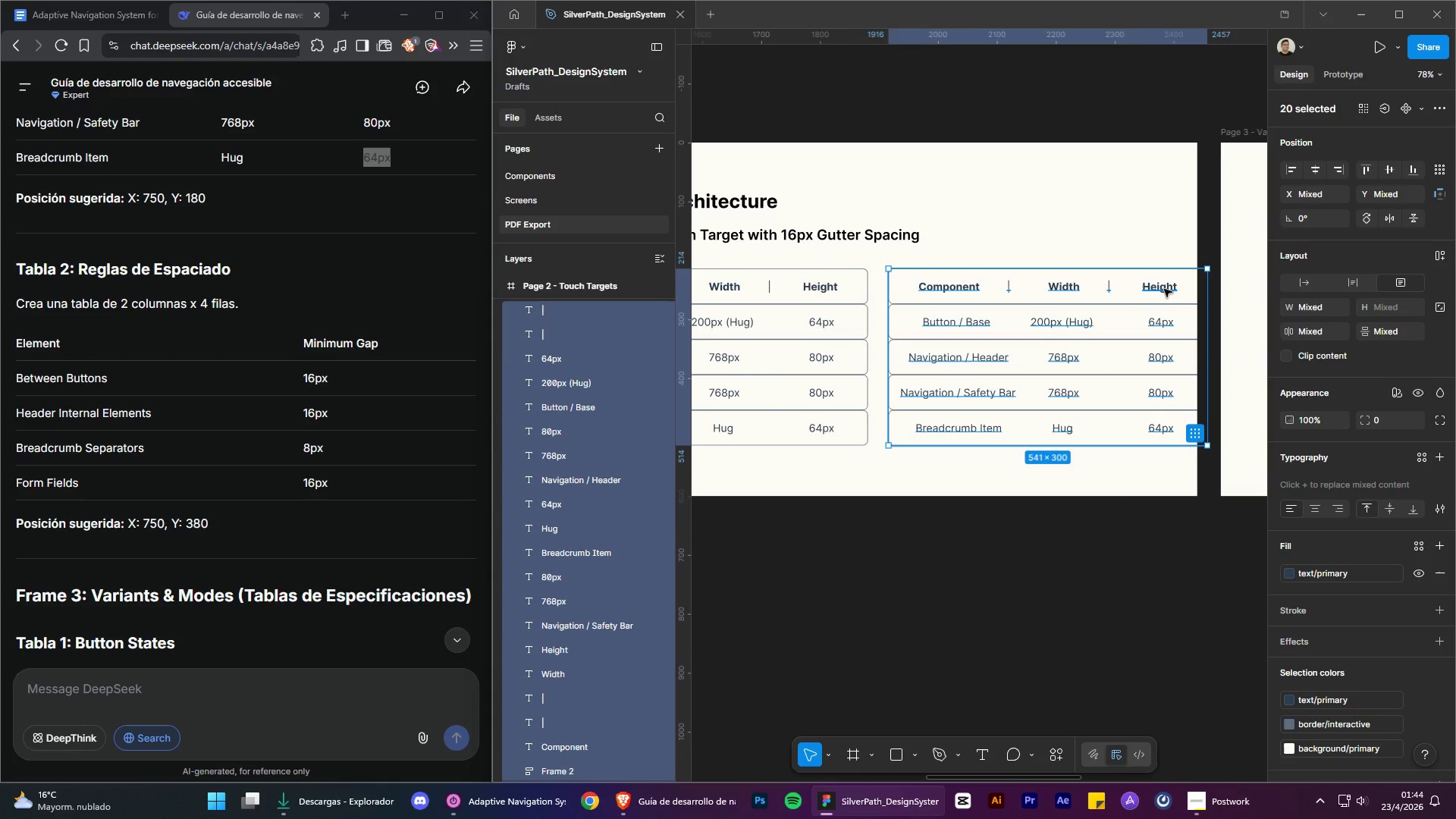 
left_click([1164, 289])
 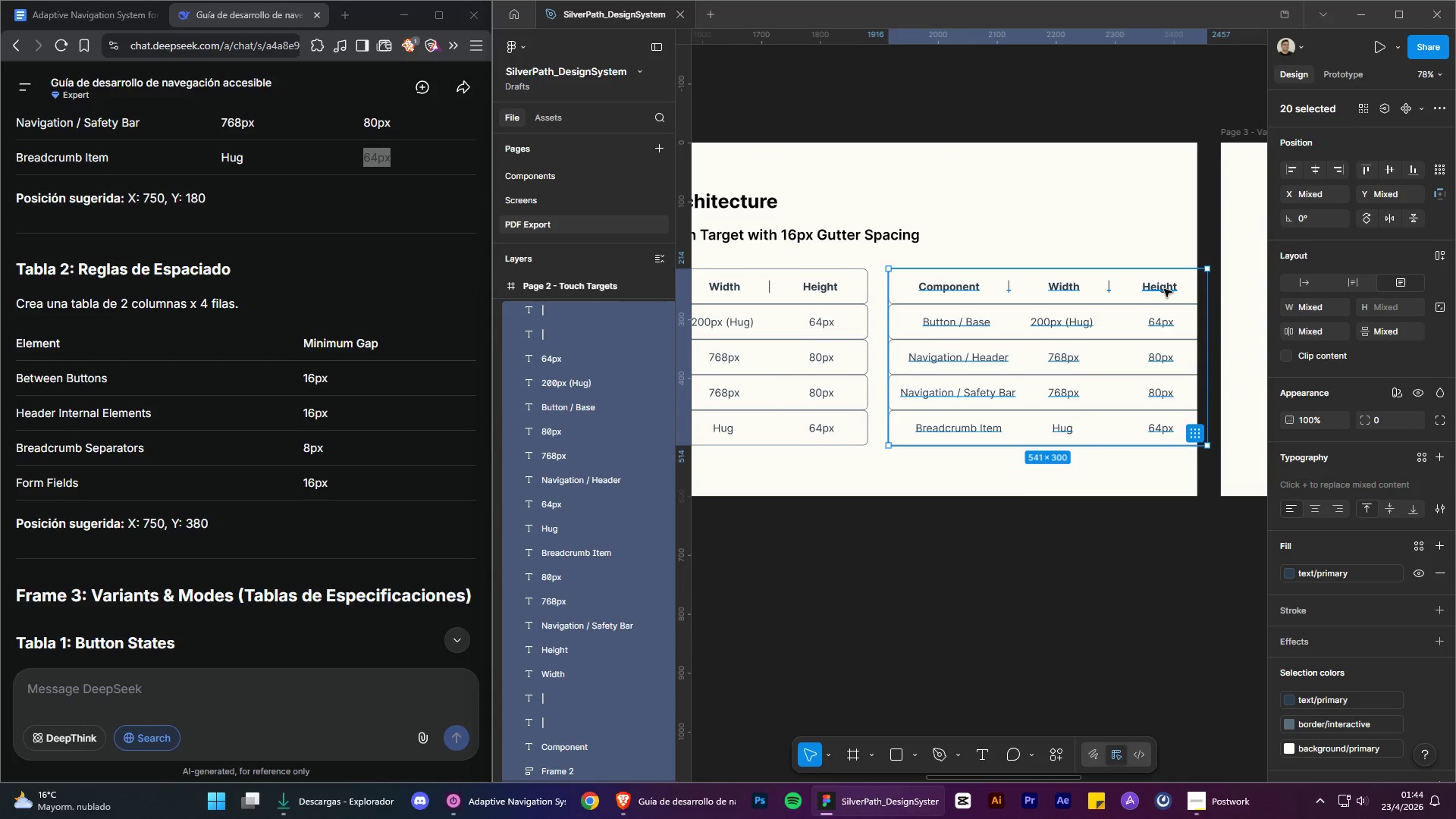 
scroll: coordinate [1229, 265], scroll_direction: up, amount: 5.0
 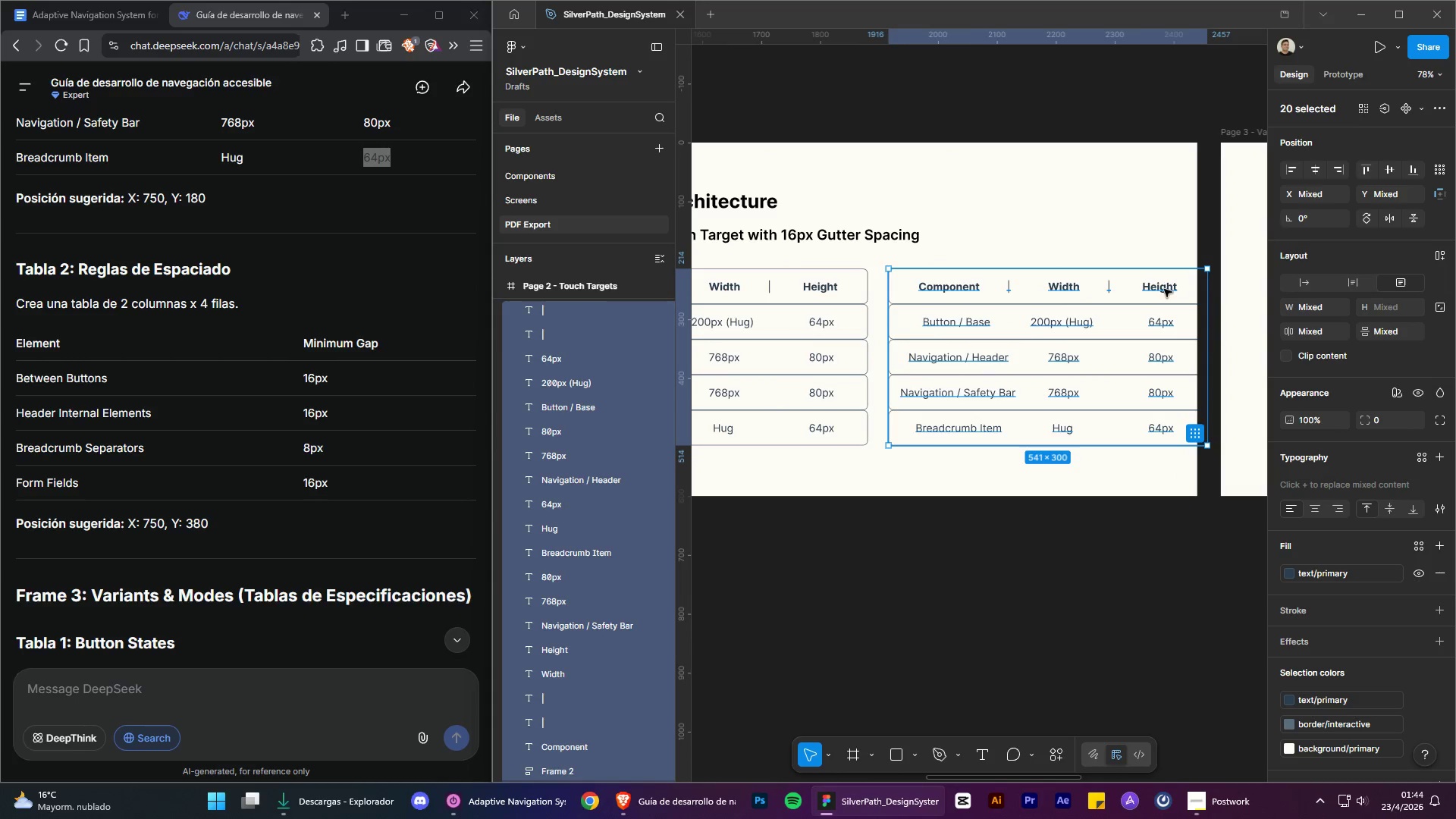 
double_click([1164, 289])
 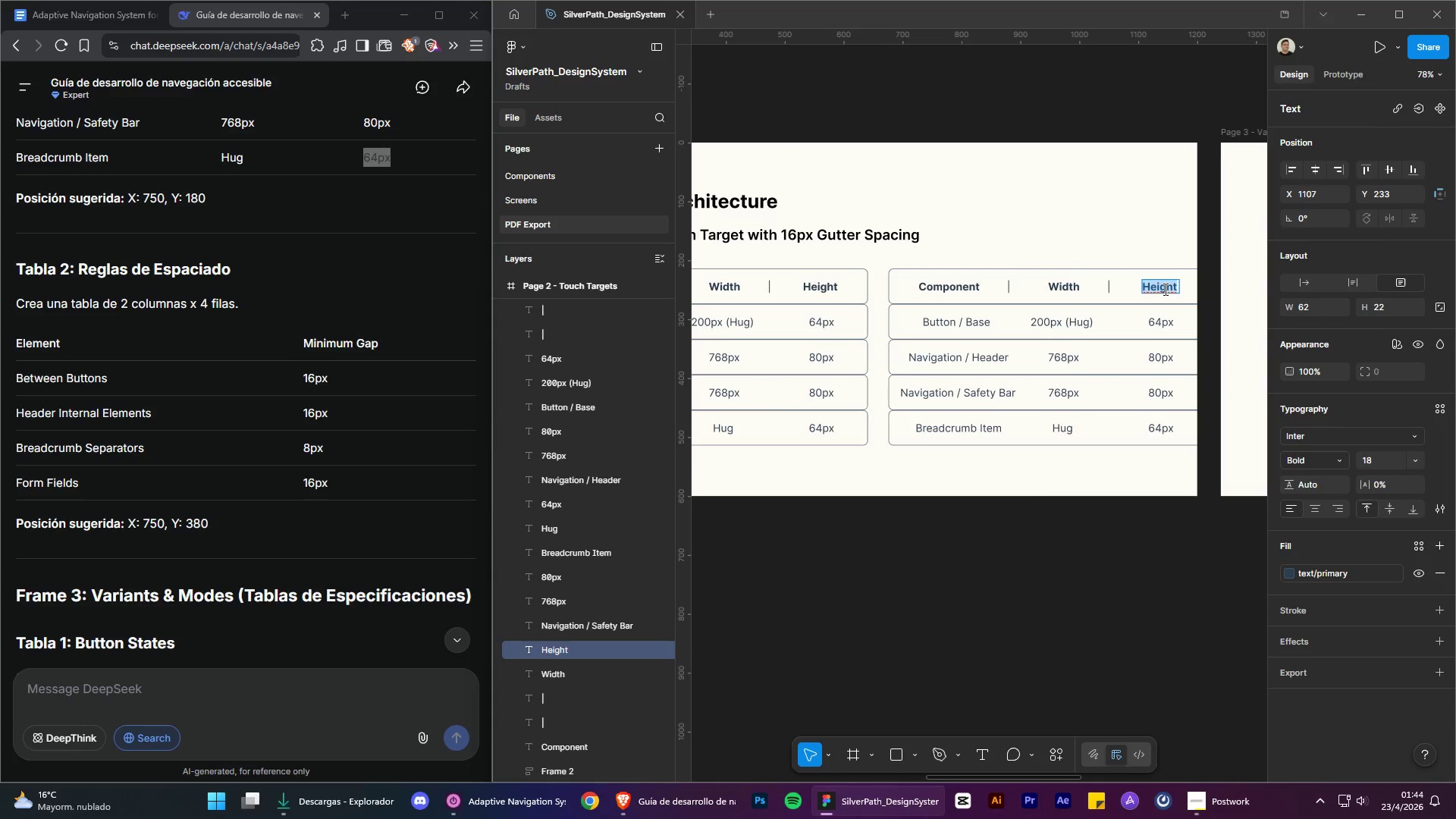 
key(Control+ControlLeft)
 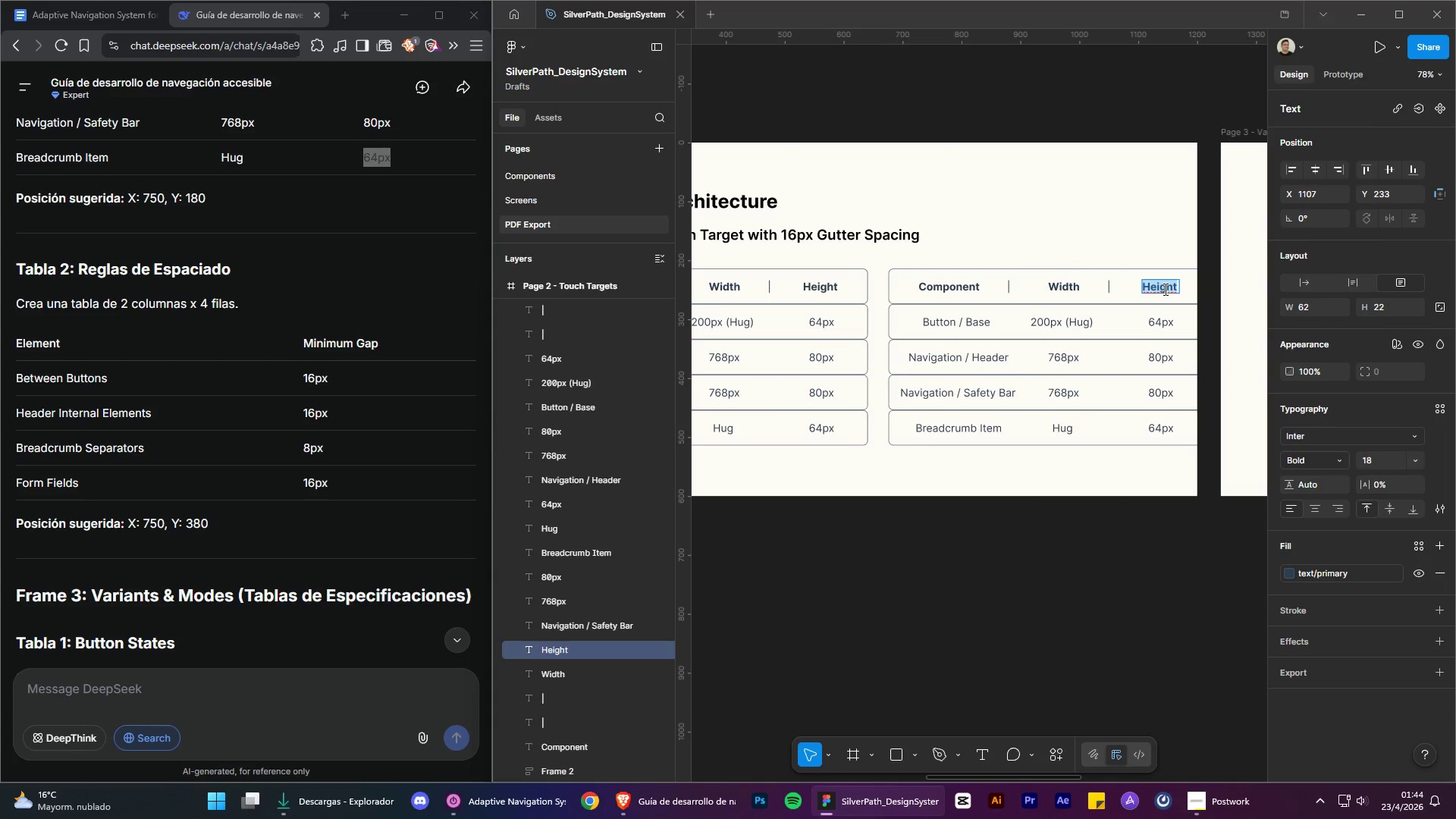 
key(Control+X)
 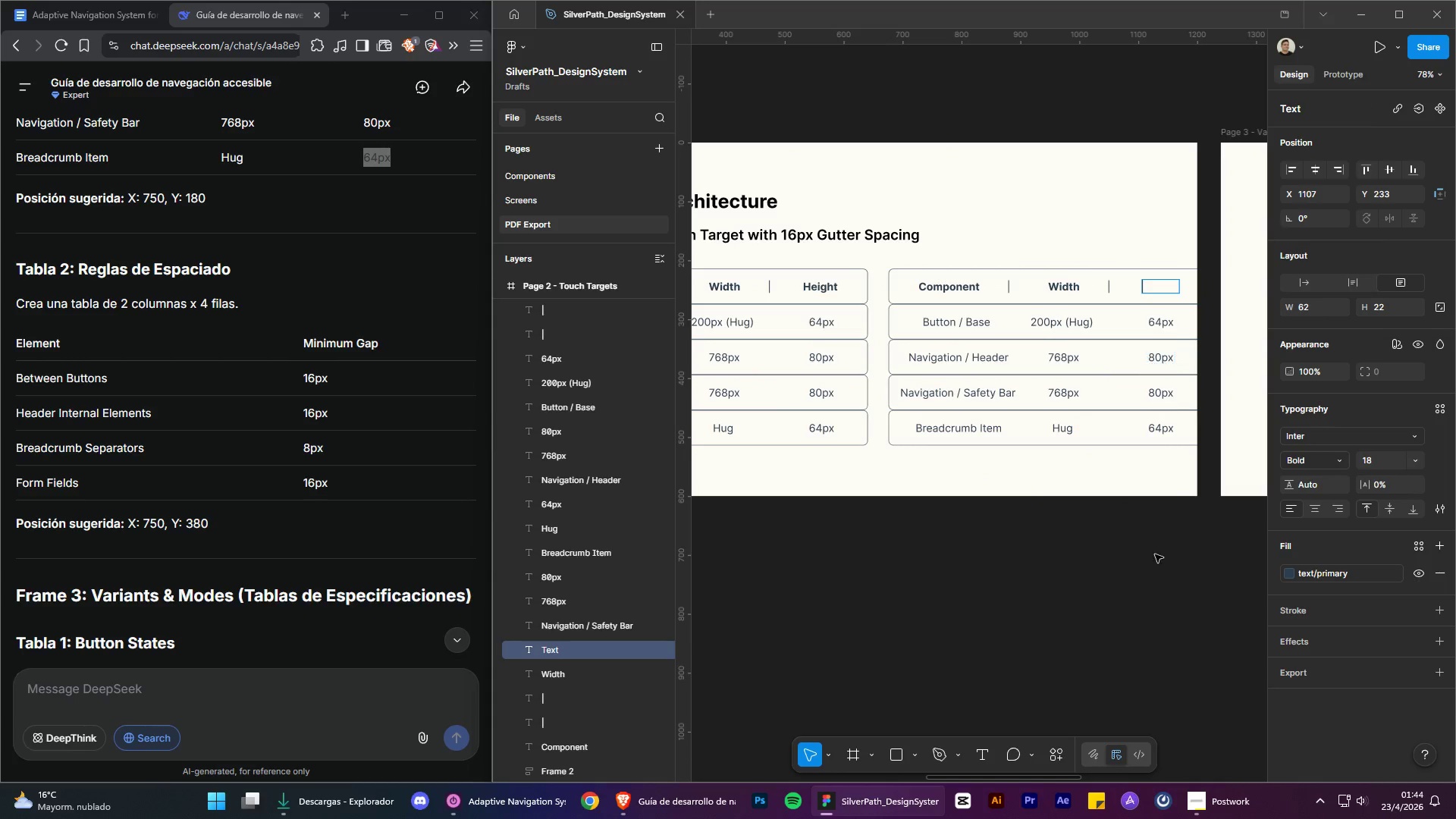 
left_click([1153, 620])
 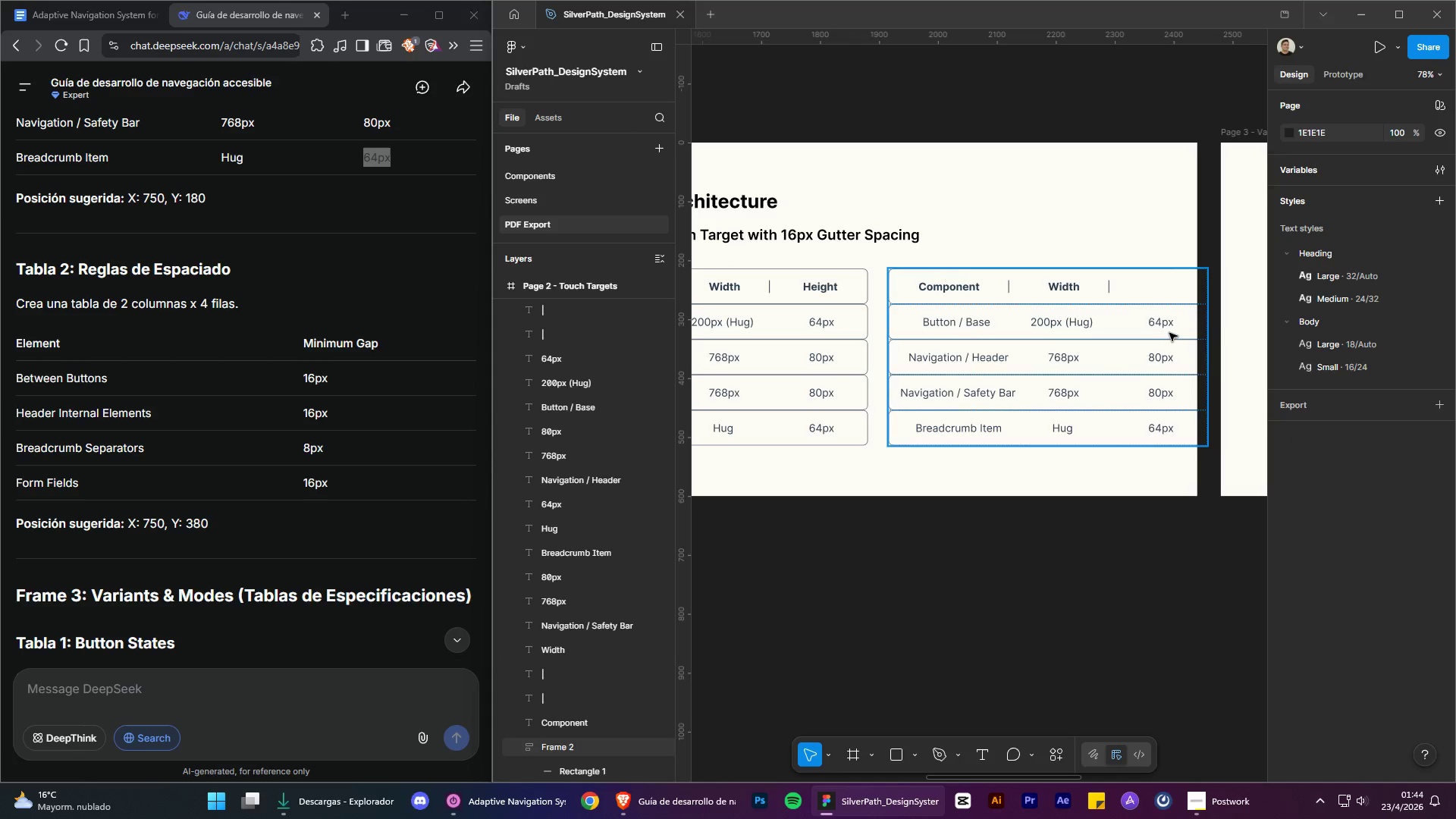 
left_click([1167, 326])
 